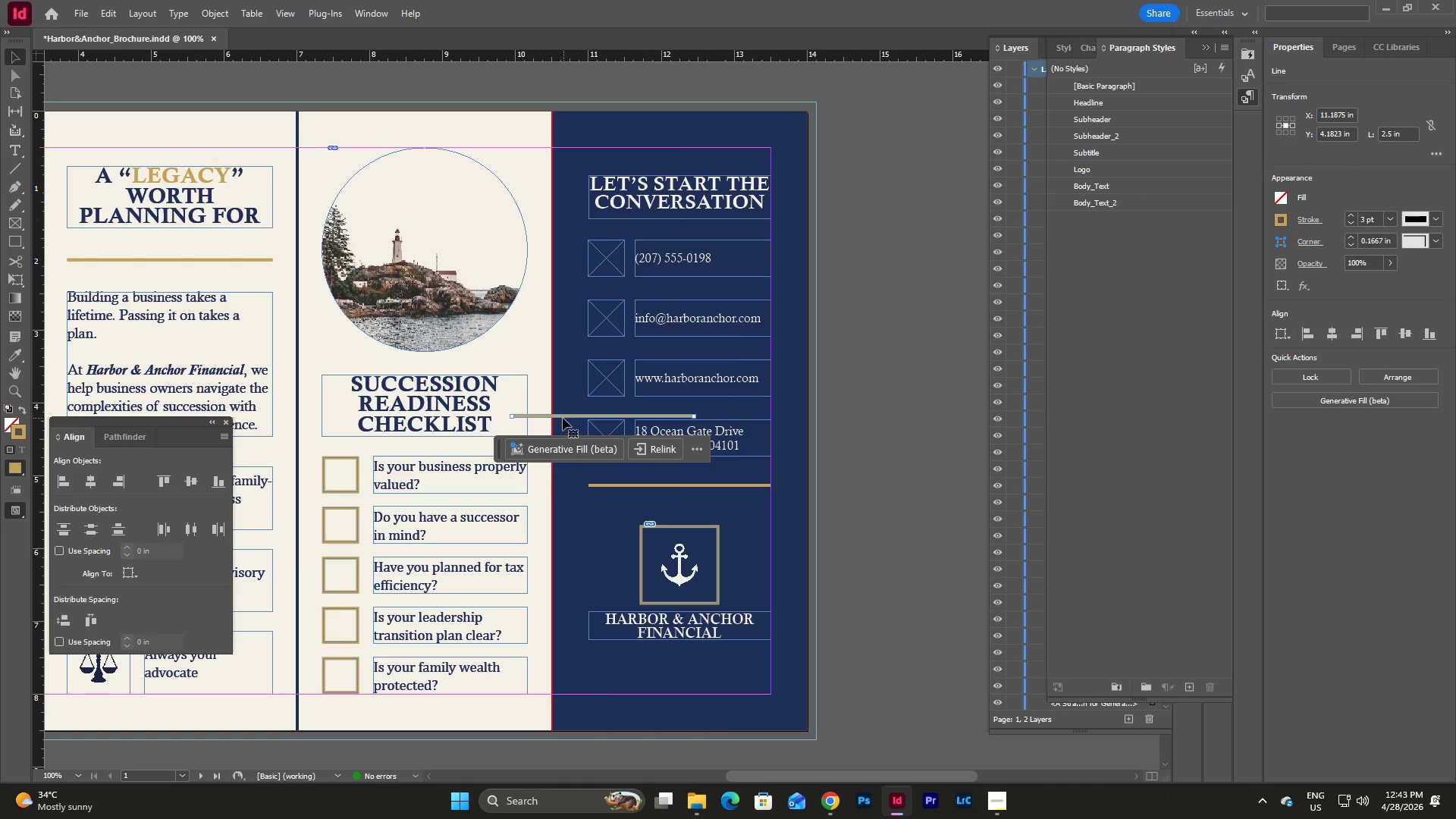 
left_click_drag(start_coordinate=[563, 417], to_coordinate=[643, 692])
 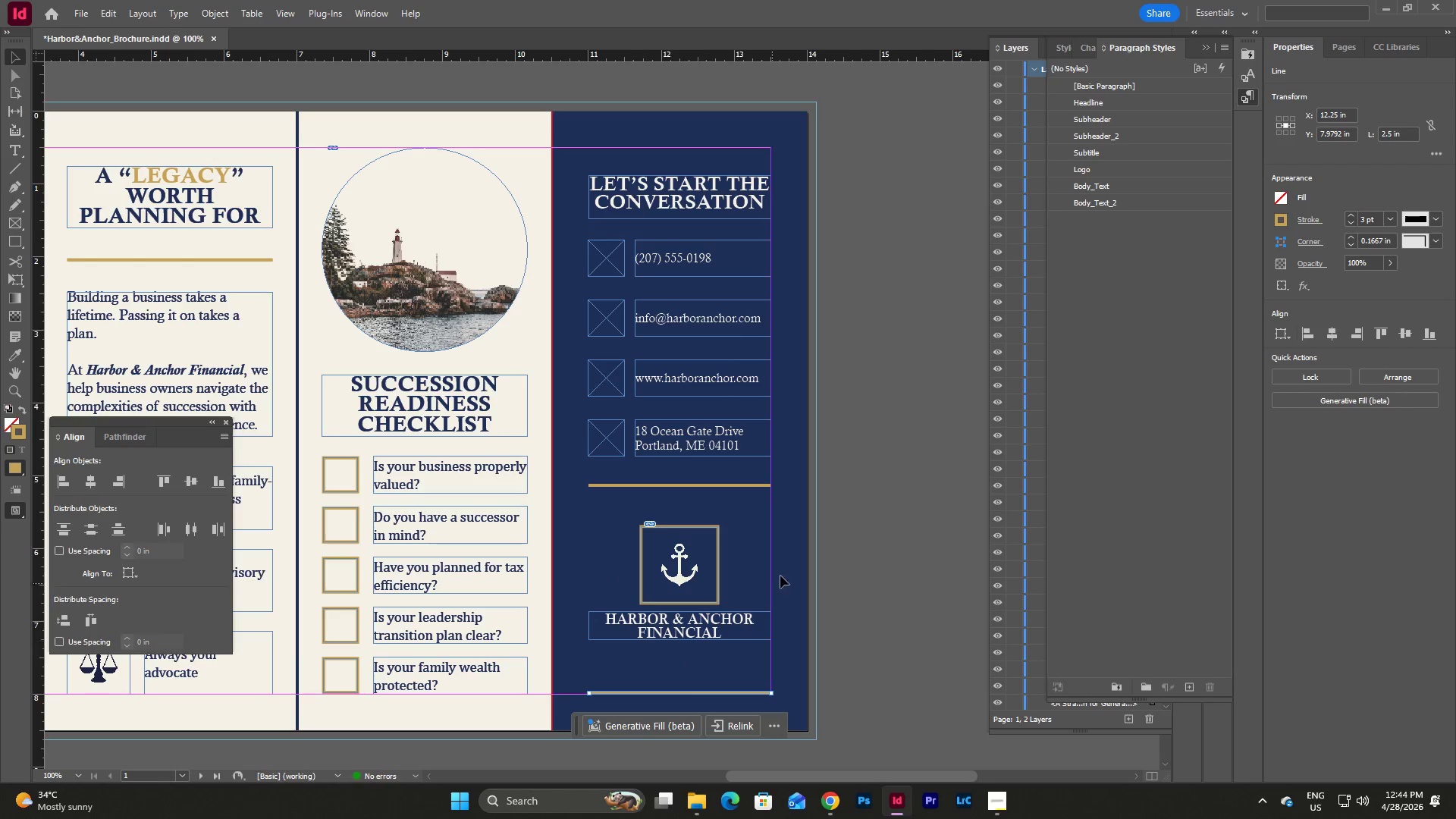 
left_click([790, 567])
 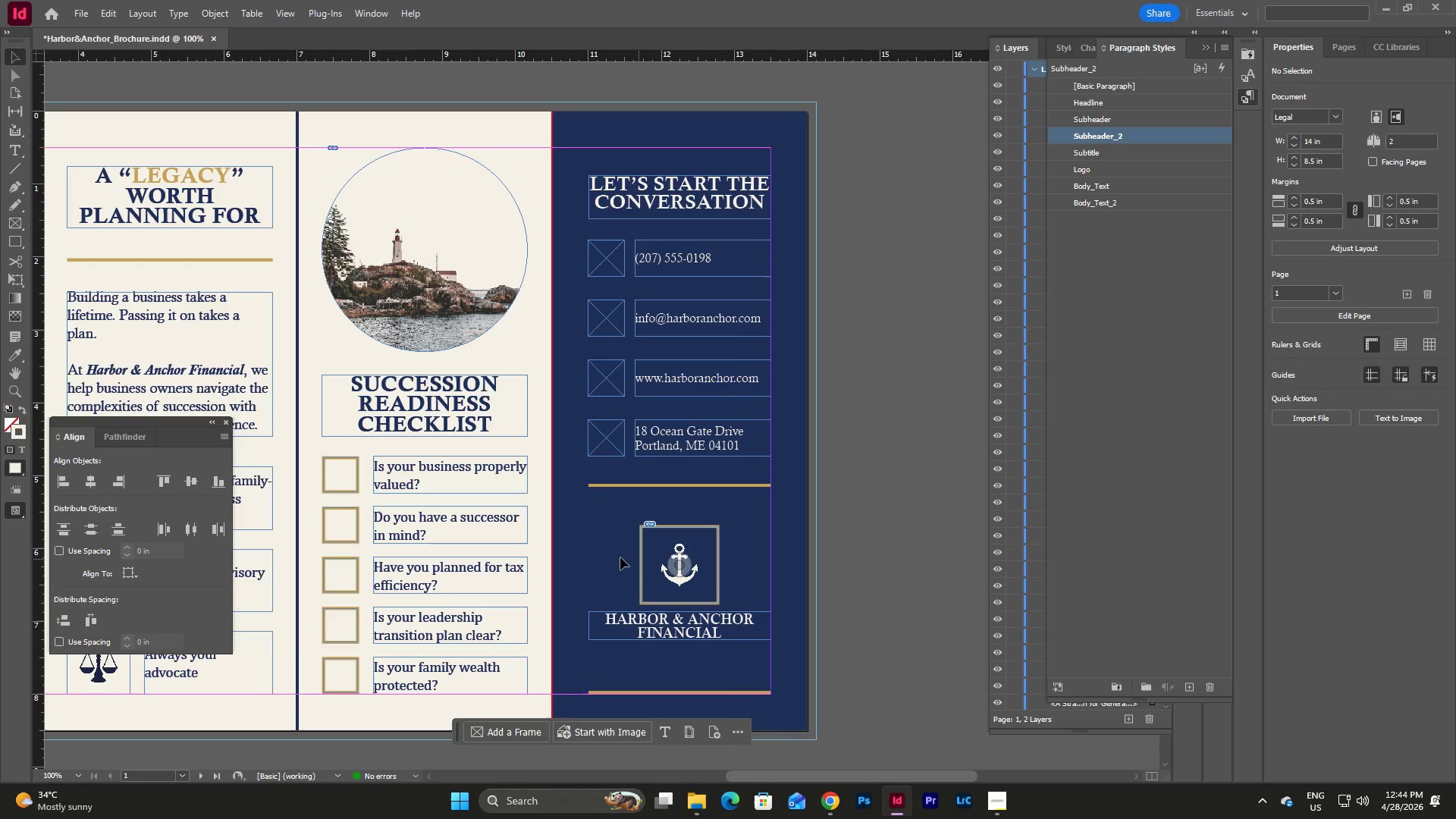 
left_click_drag(start_coordinate=[594, 555], to_coordinate=[729, 667])
 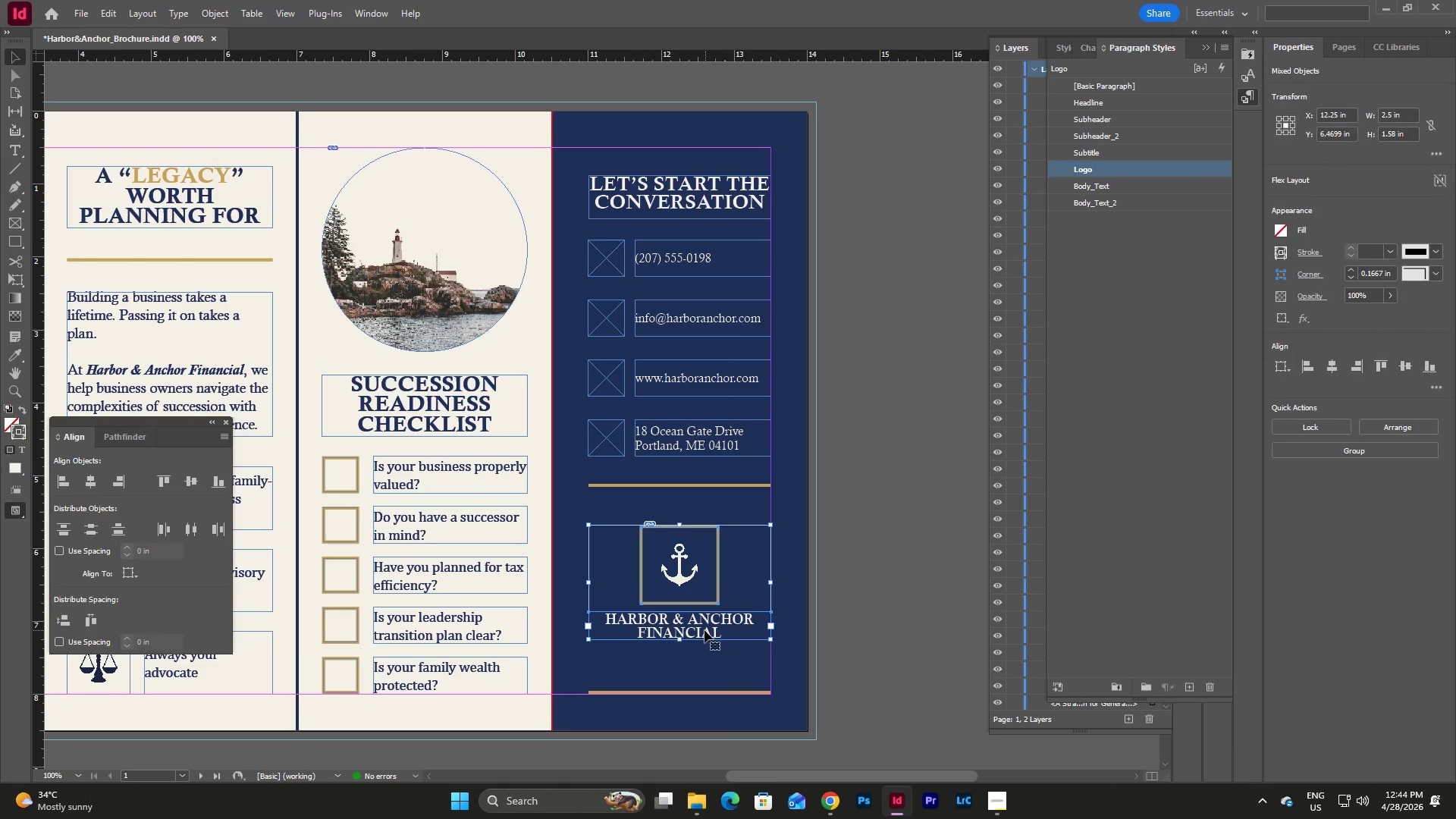 
left_click_drag(start_coordinate=[702, 627], to_coordinate=[699, 635])
 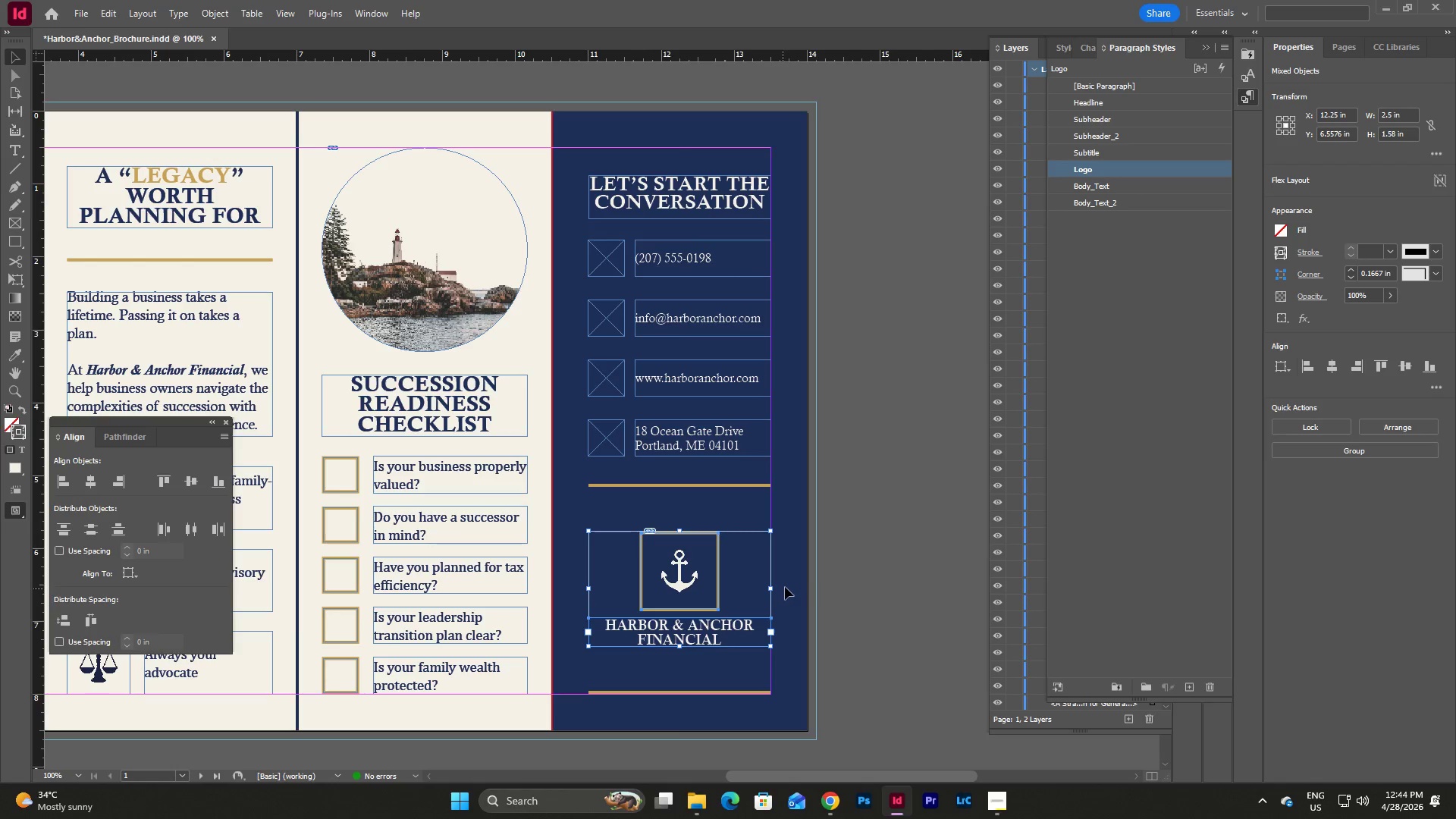 
left_click([795, 575])
 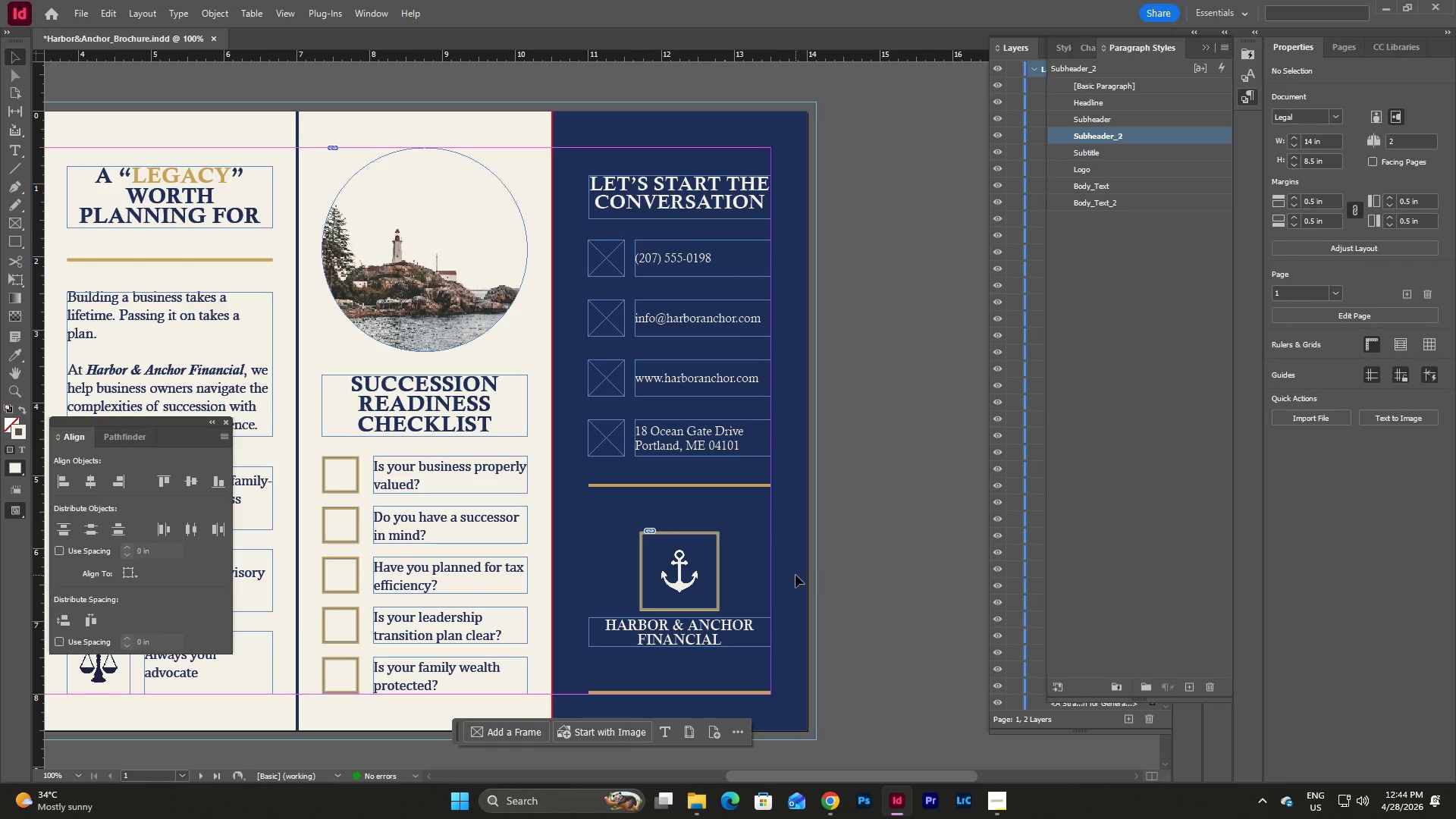 
left_click([795, 575])
 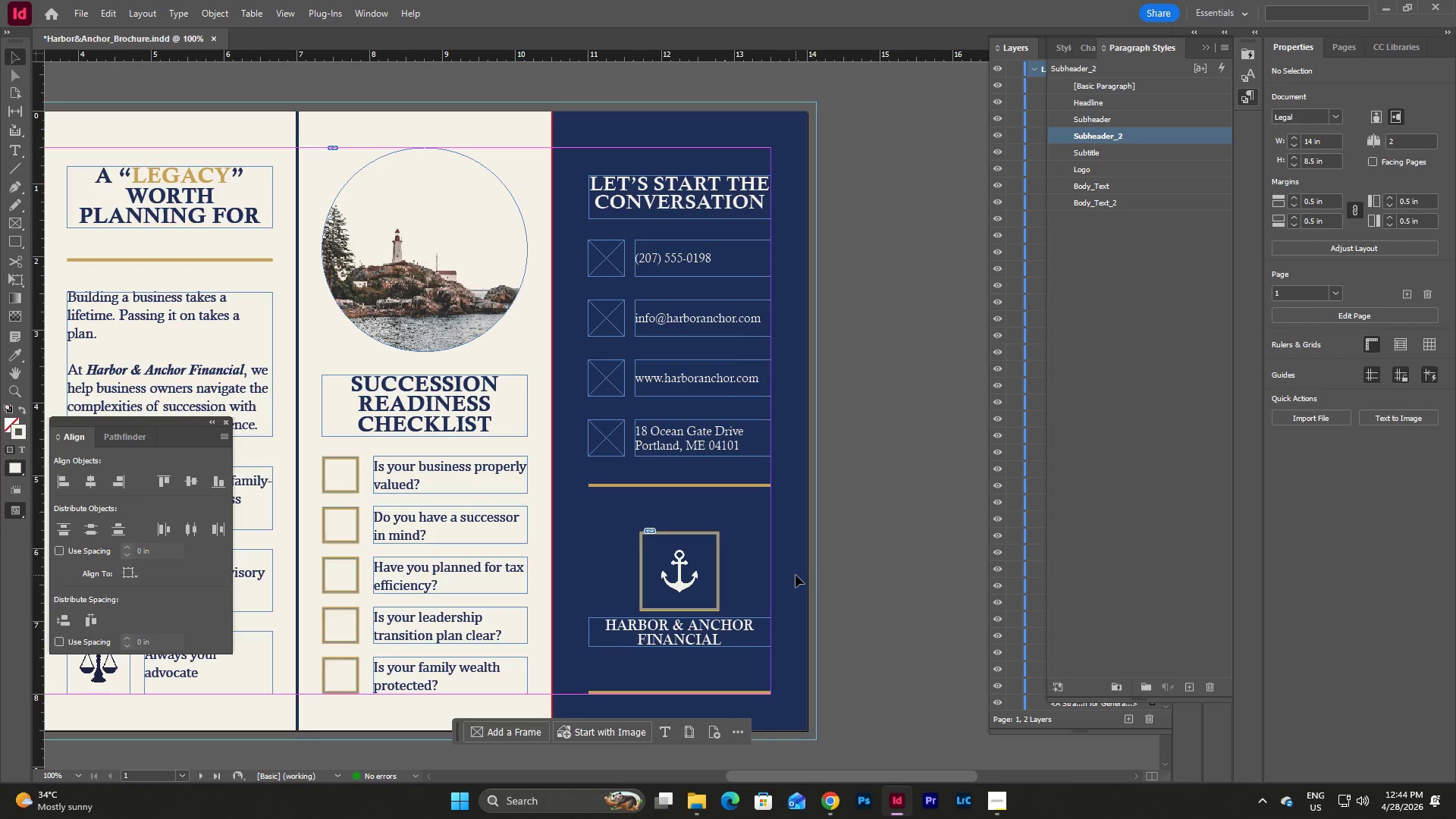 
key(W)
 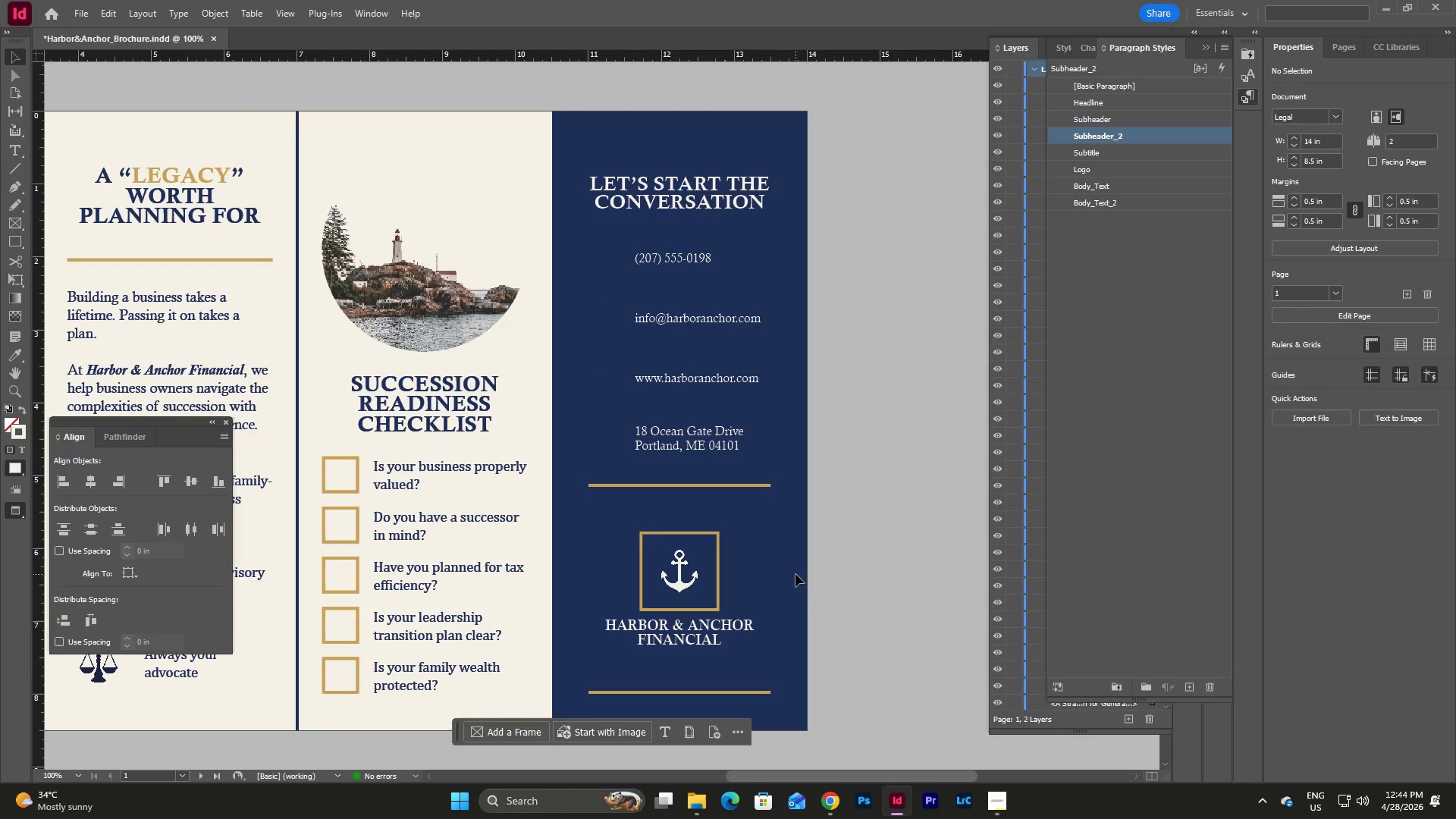 
key(W)
 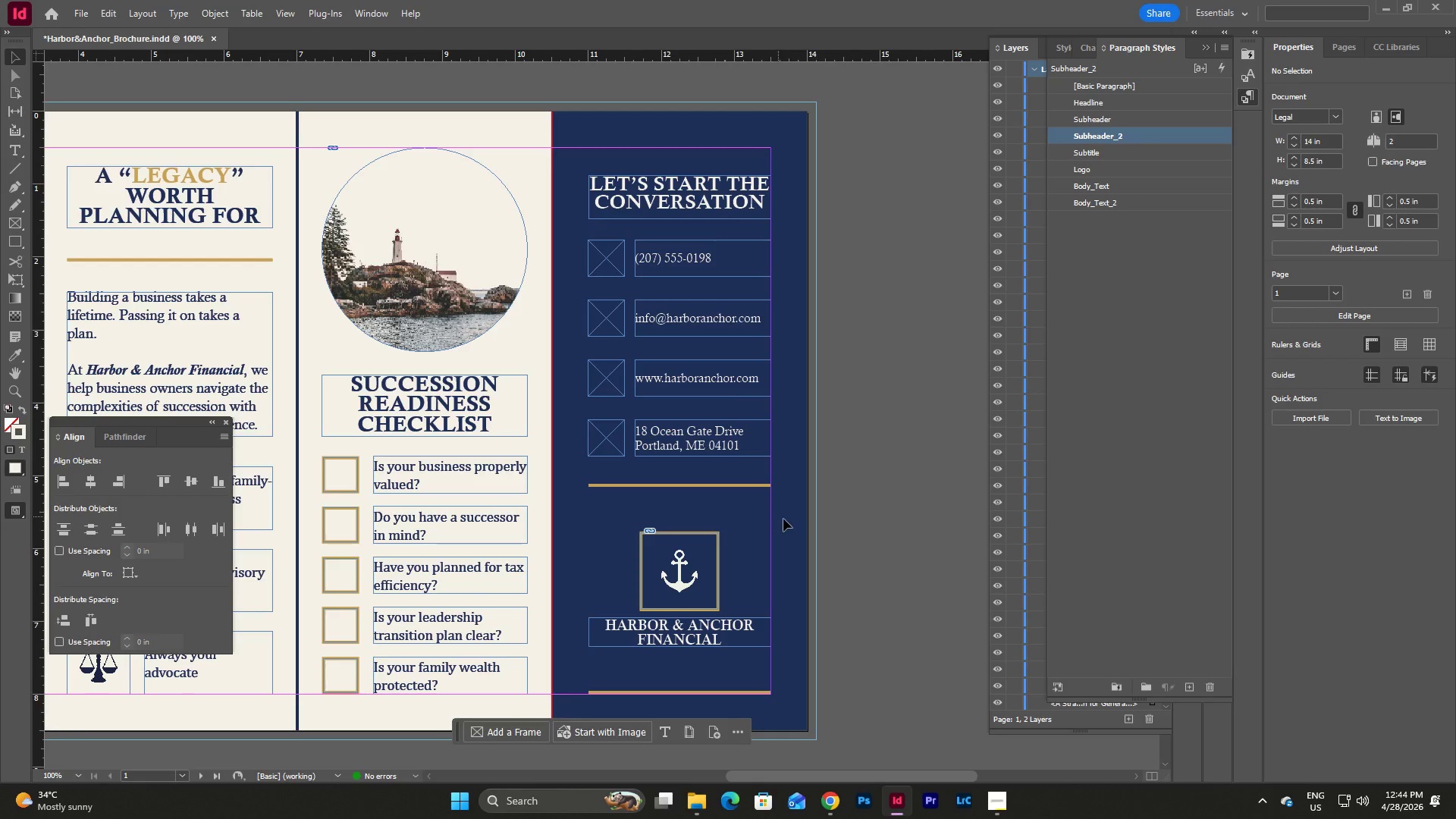 
left_click([795, 554])
 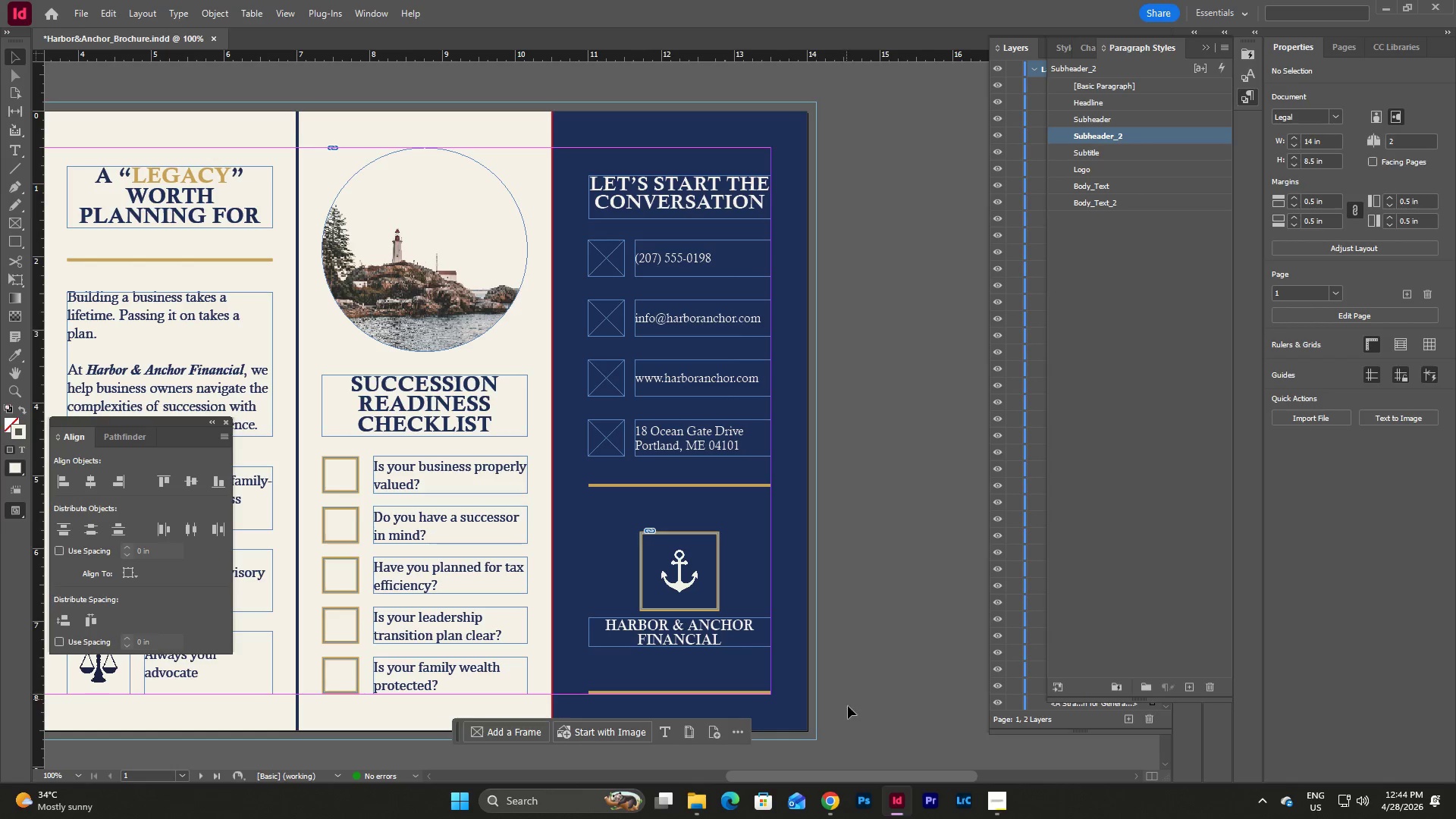 
left_click_drag(start_coordinate=[839, 777], to_coordinate=[832, 756])
 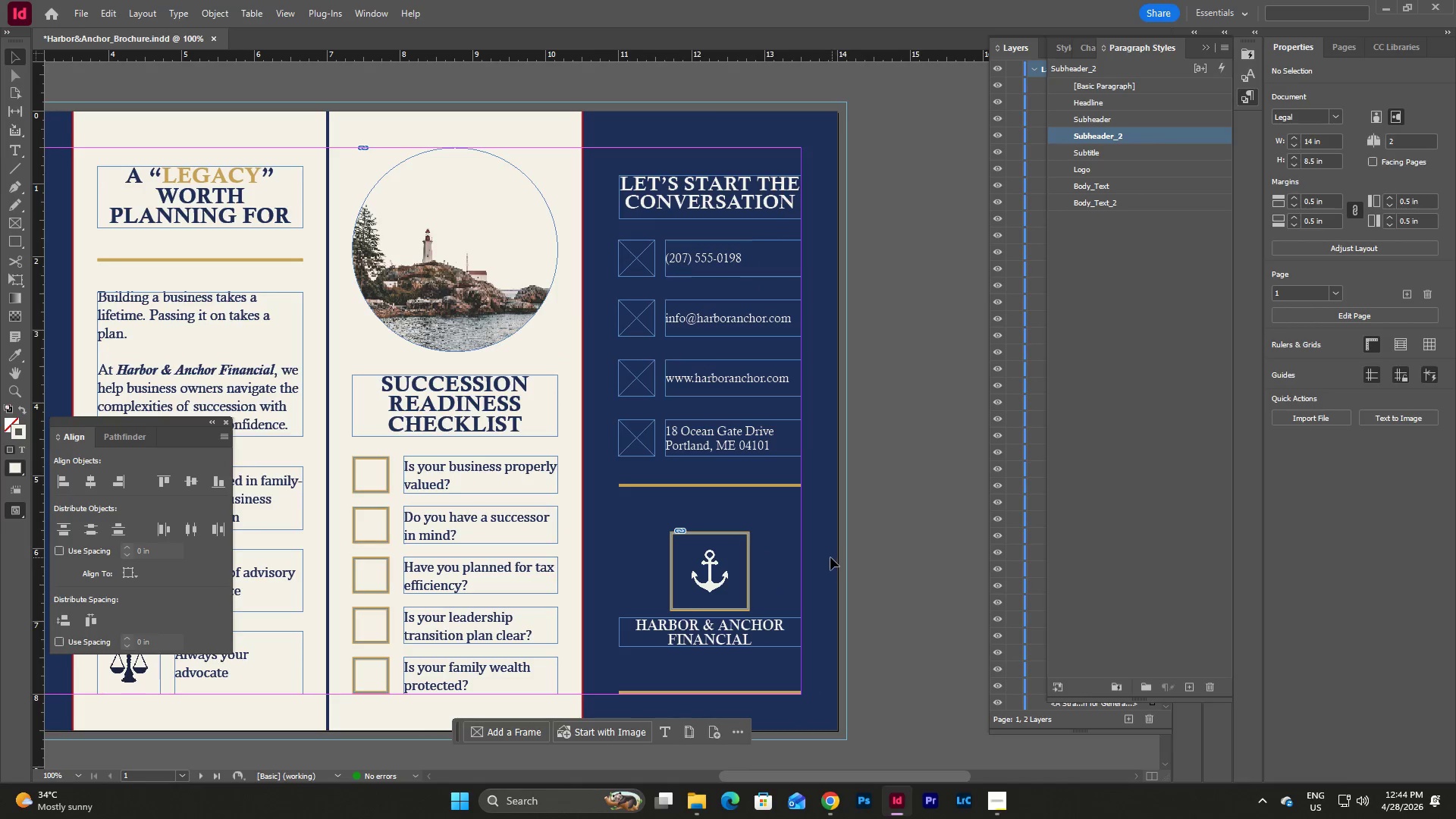 
left_click([830, 557])
 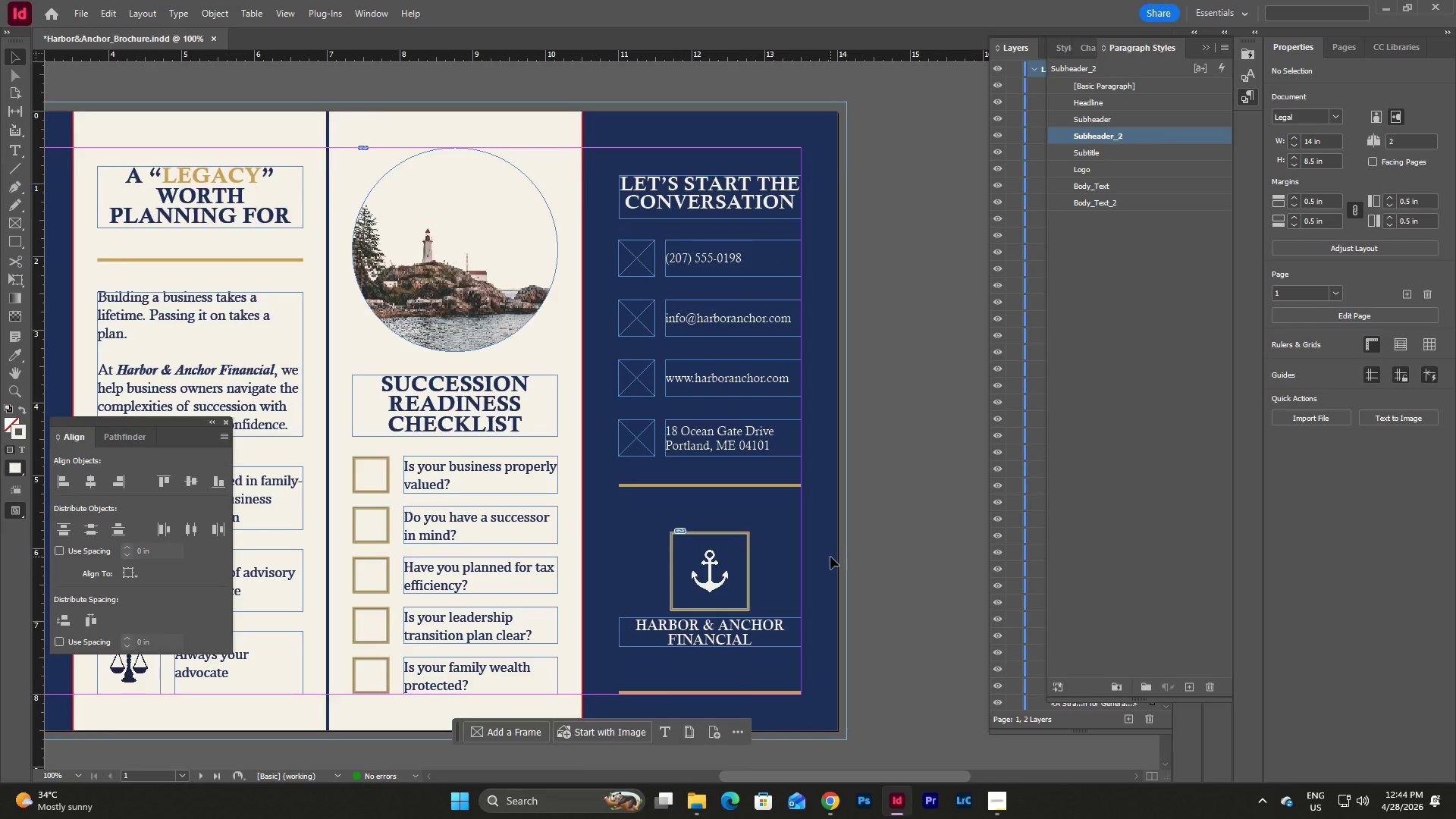 
scroll: coordinate [830, 557], scroll_direction: up, amount: 3.0
 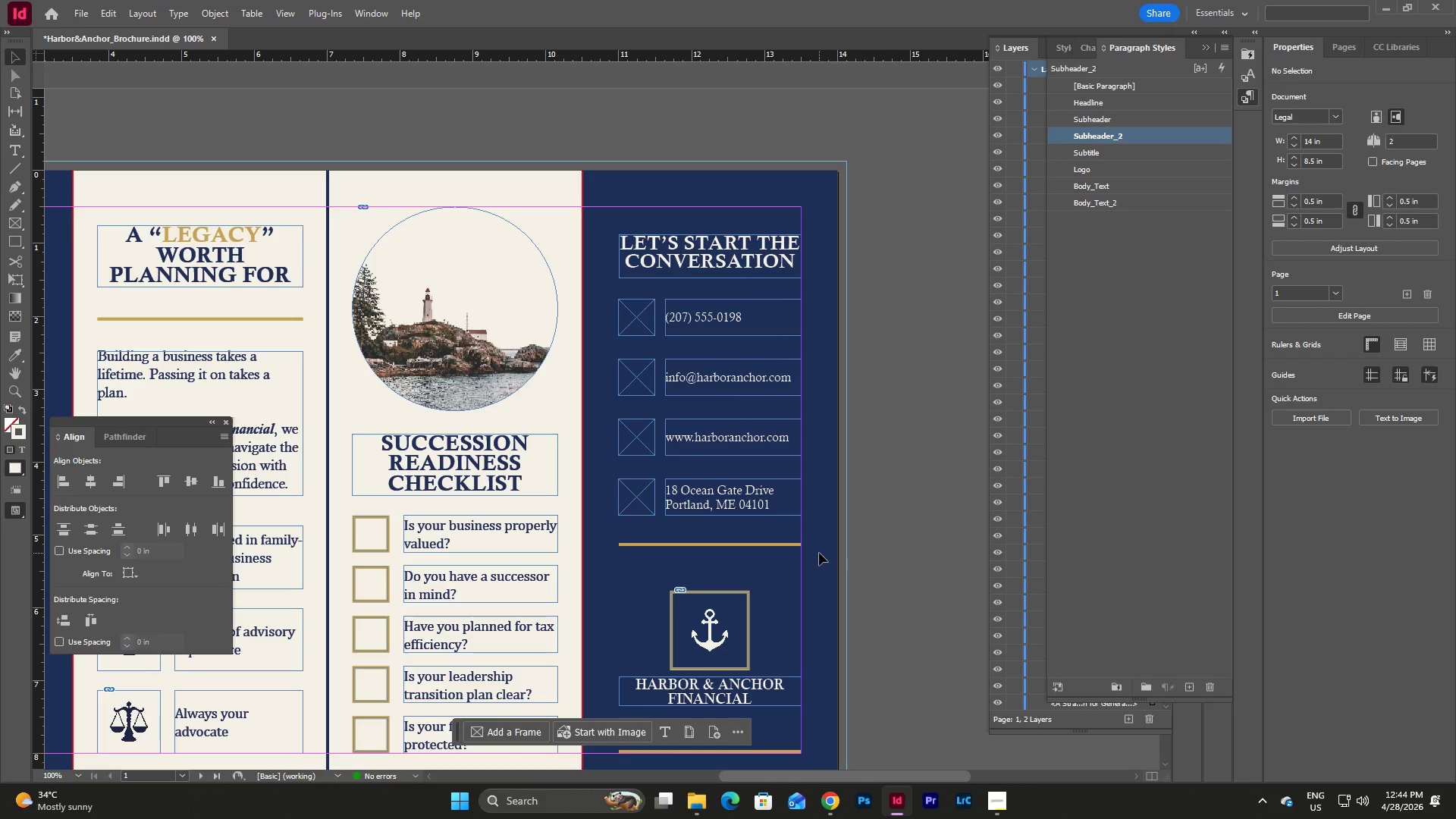 
left_click([829, 802])
 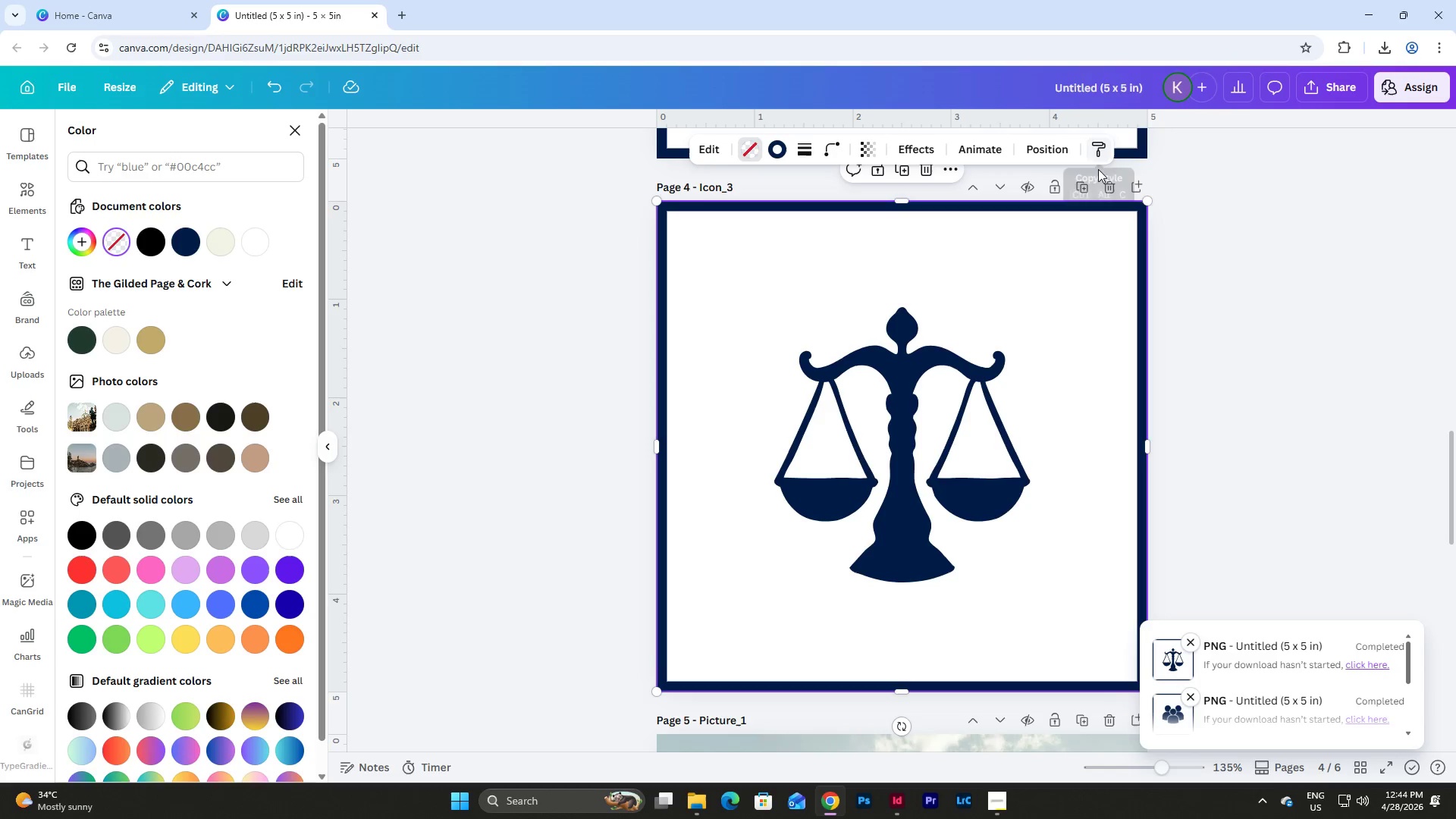 
left_click([1083, 187])
 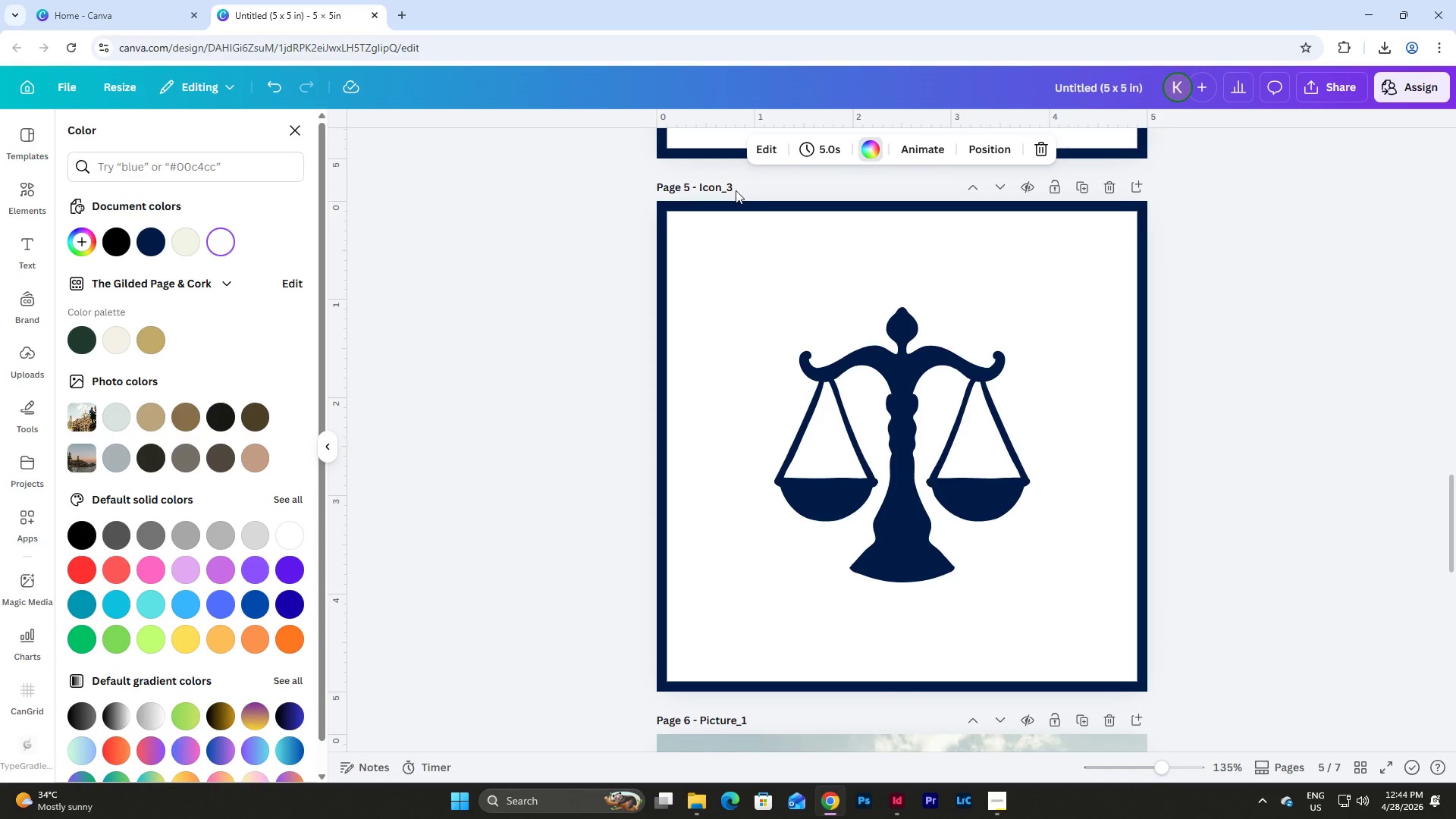 
left_click_drag(start_coordinate=[726, 190], to_coordinate=[761, 190])
 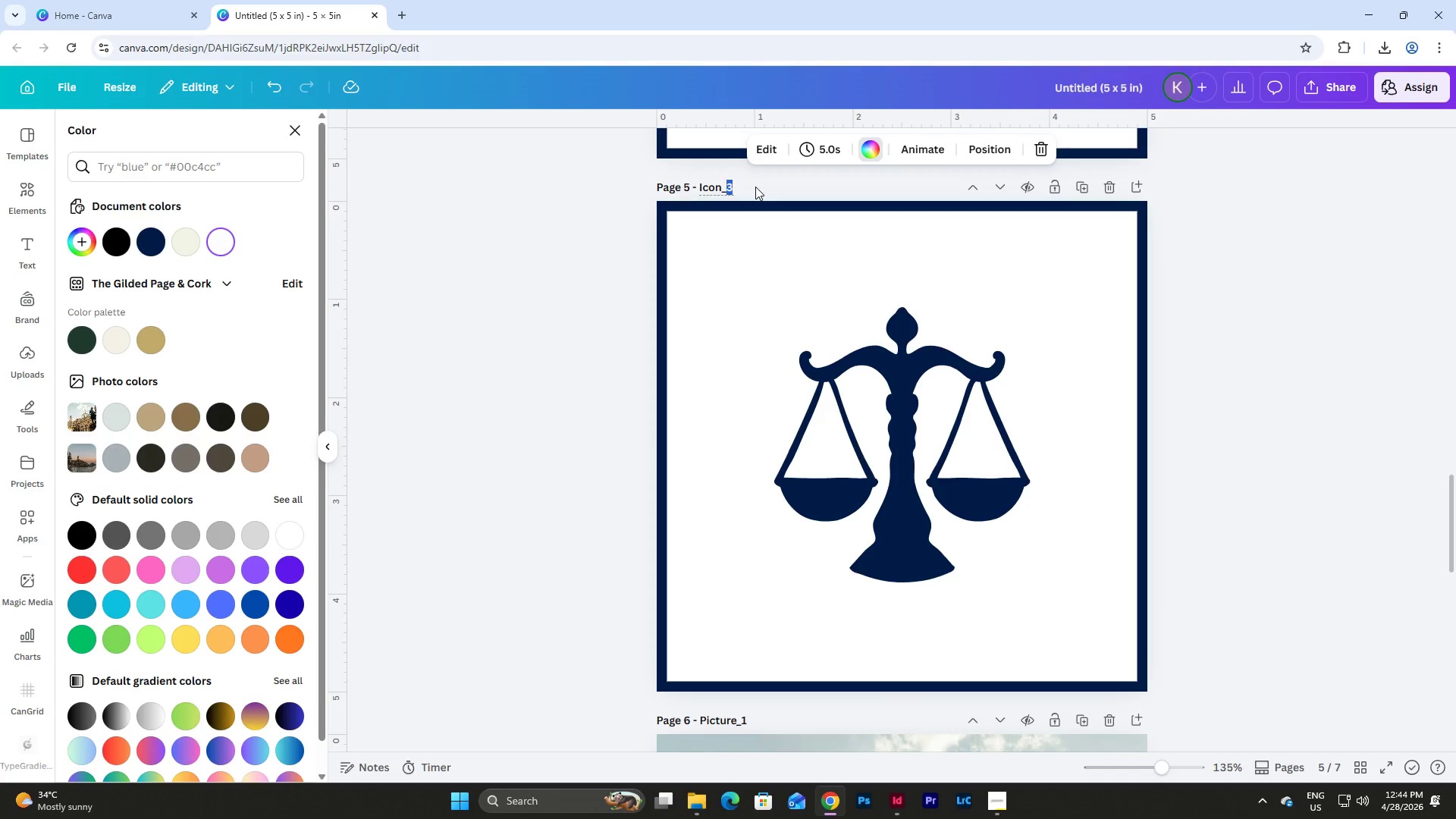 
key(Numpad4)
 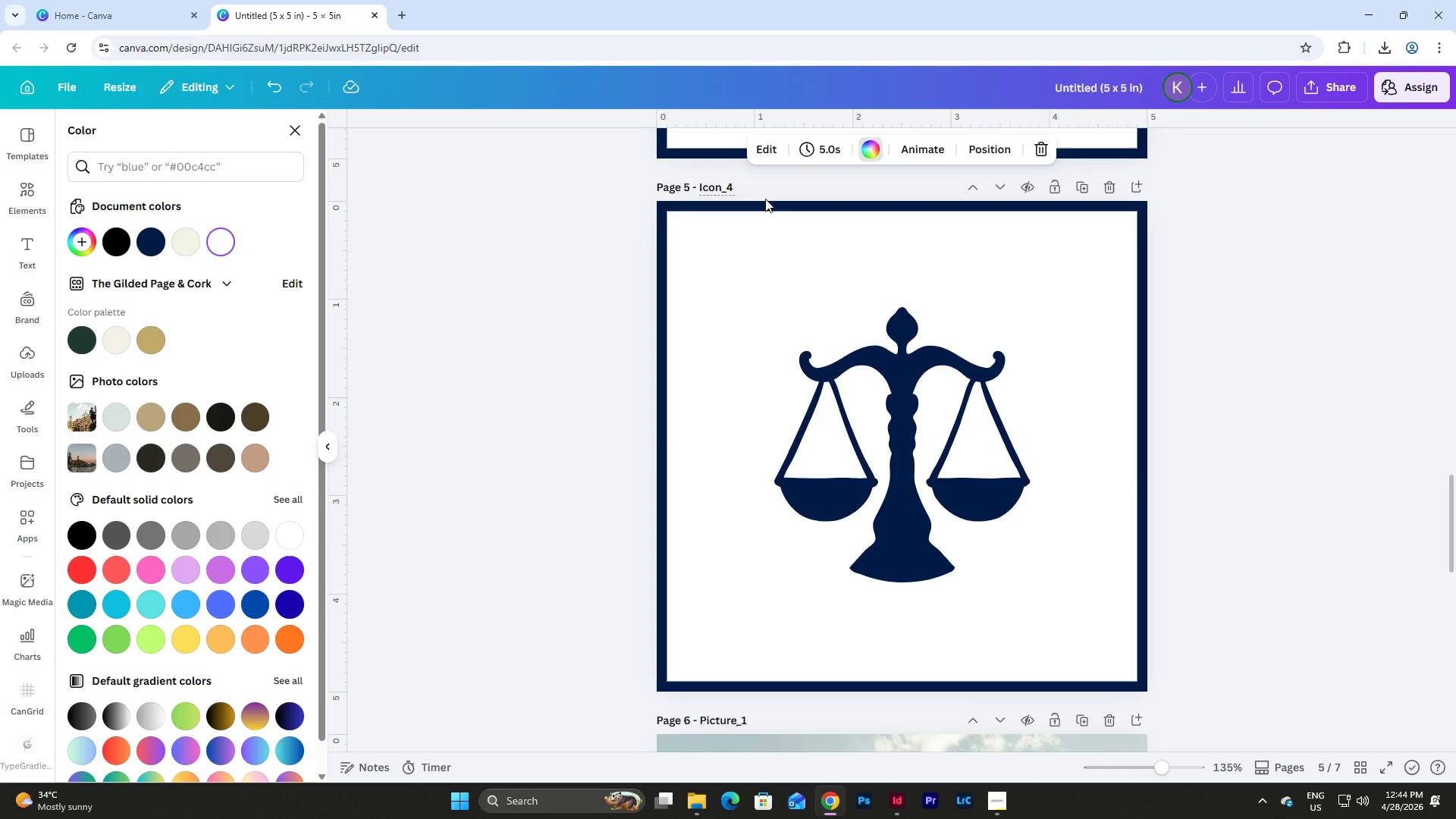 
left_click([765, 208])
 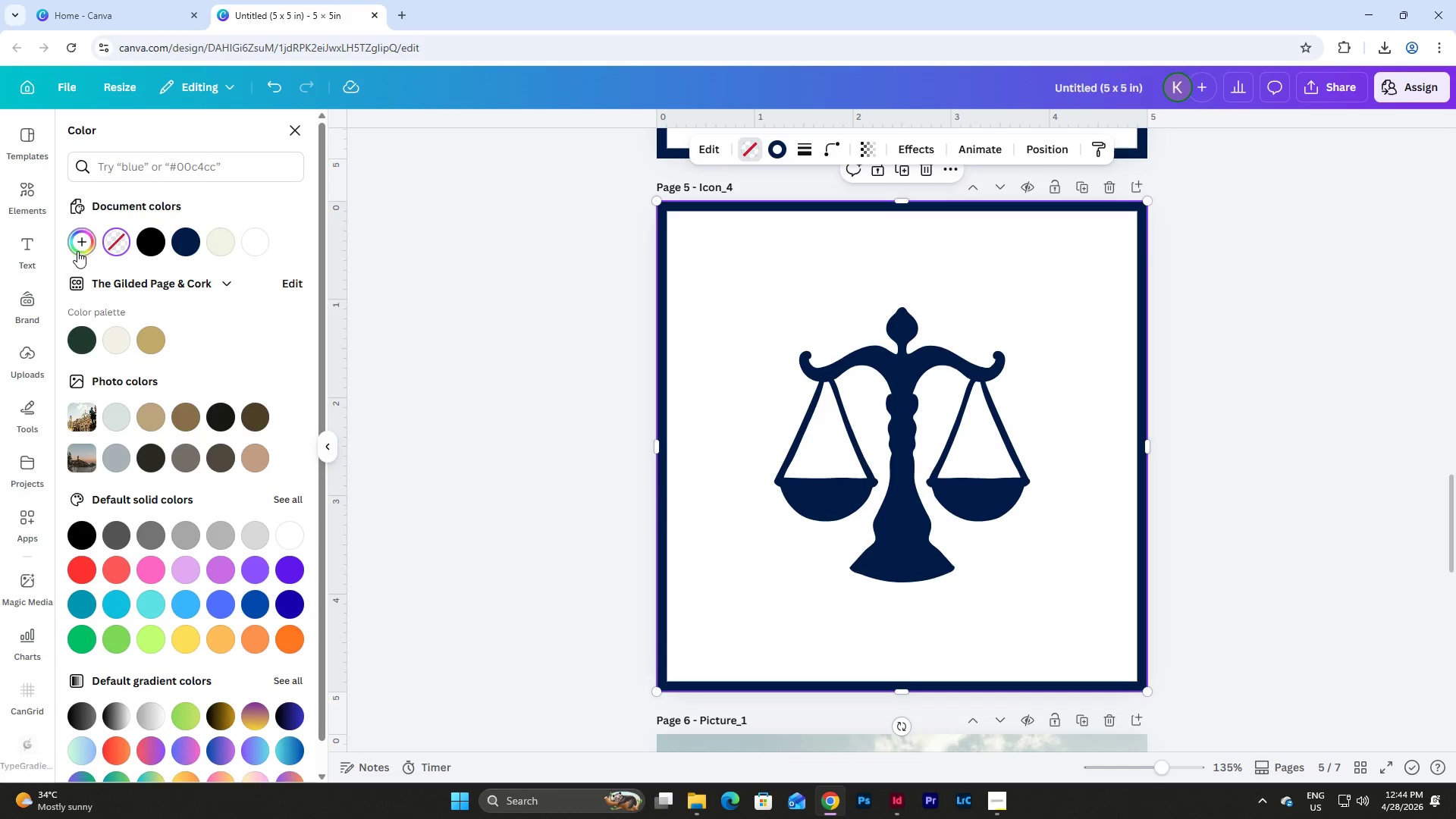 
wait(16.95)
 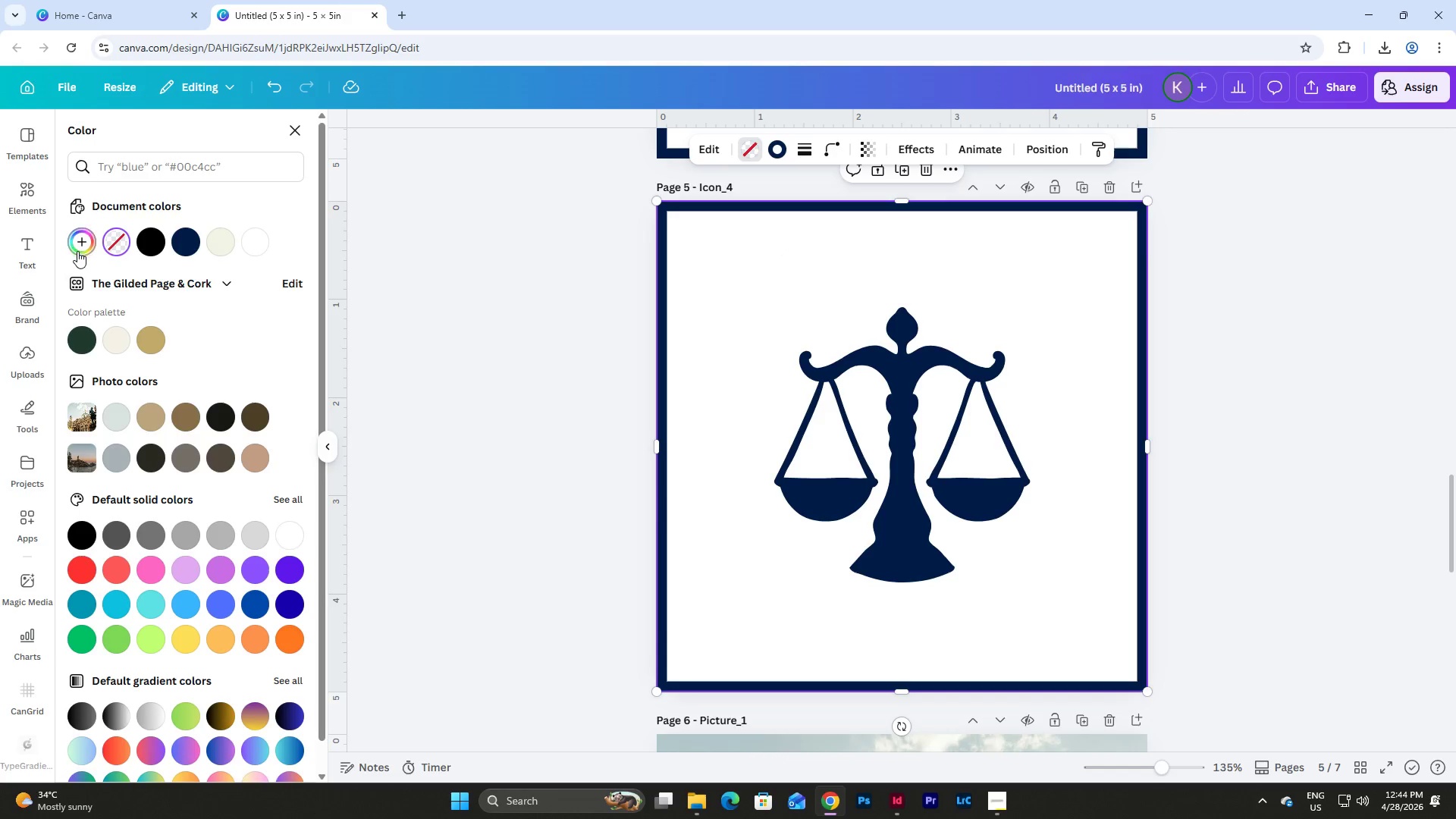 
mouse_move([133, 245])
 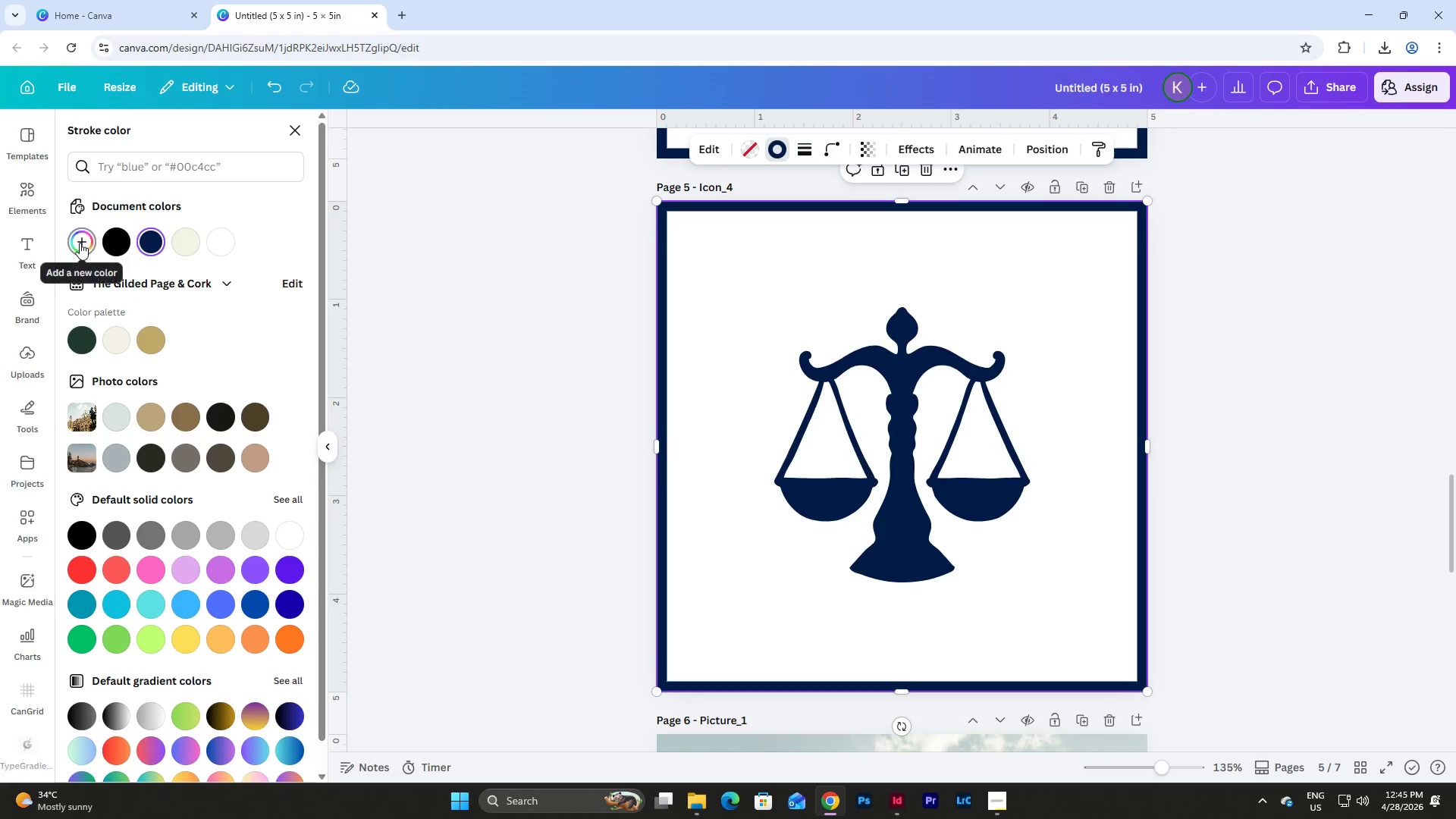 
left_click([80, 243])
 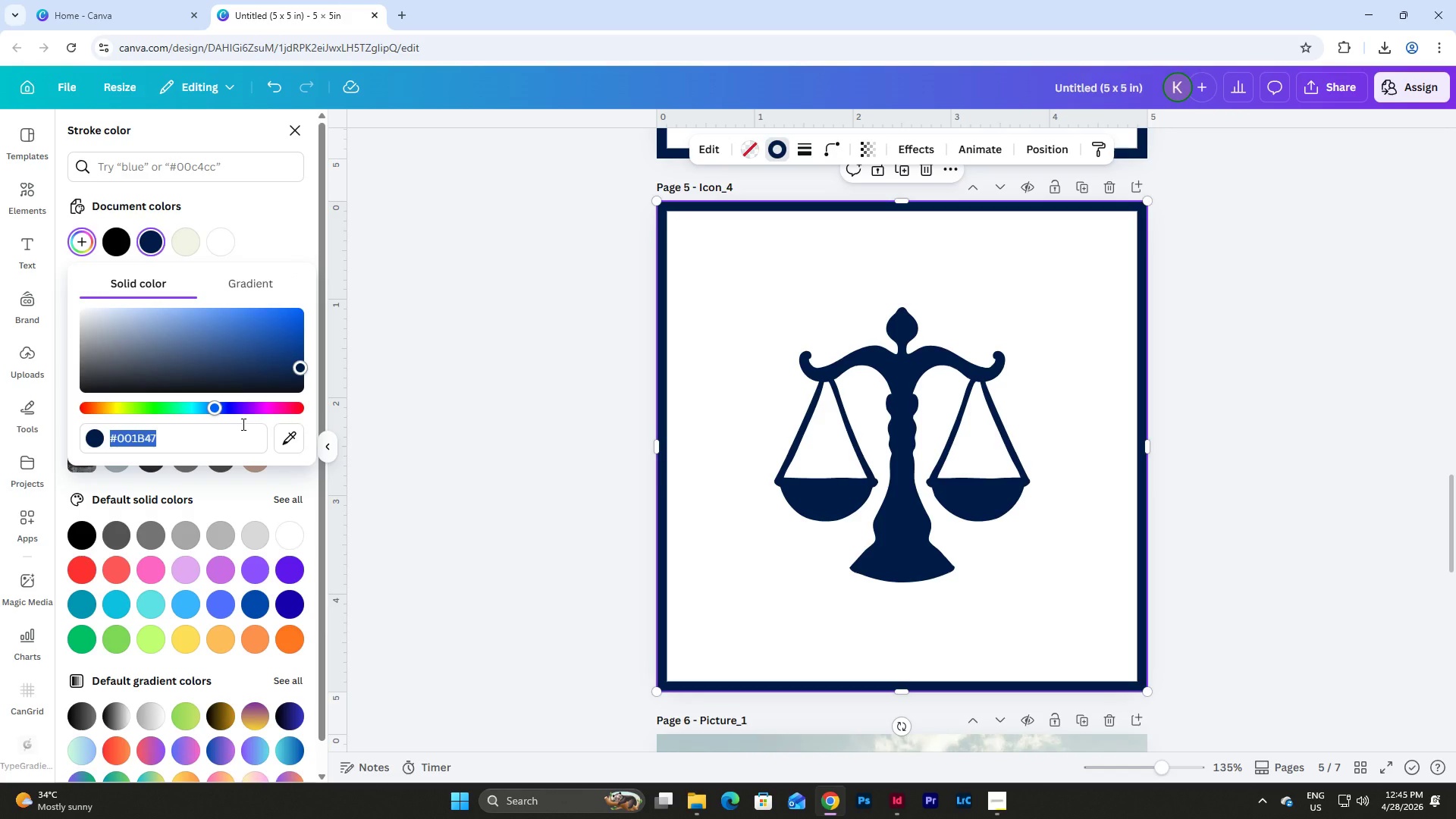 
wait(10.16)
 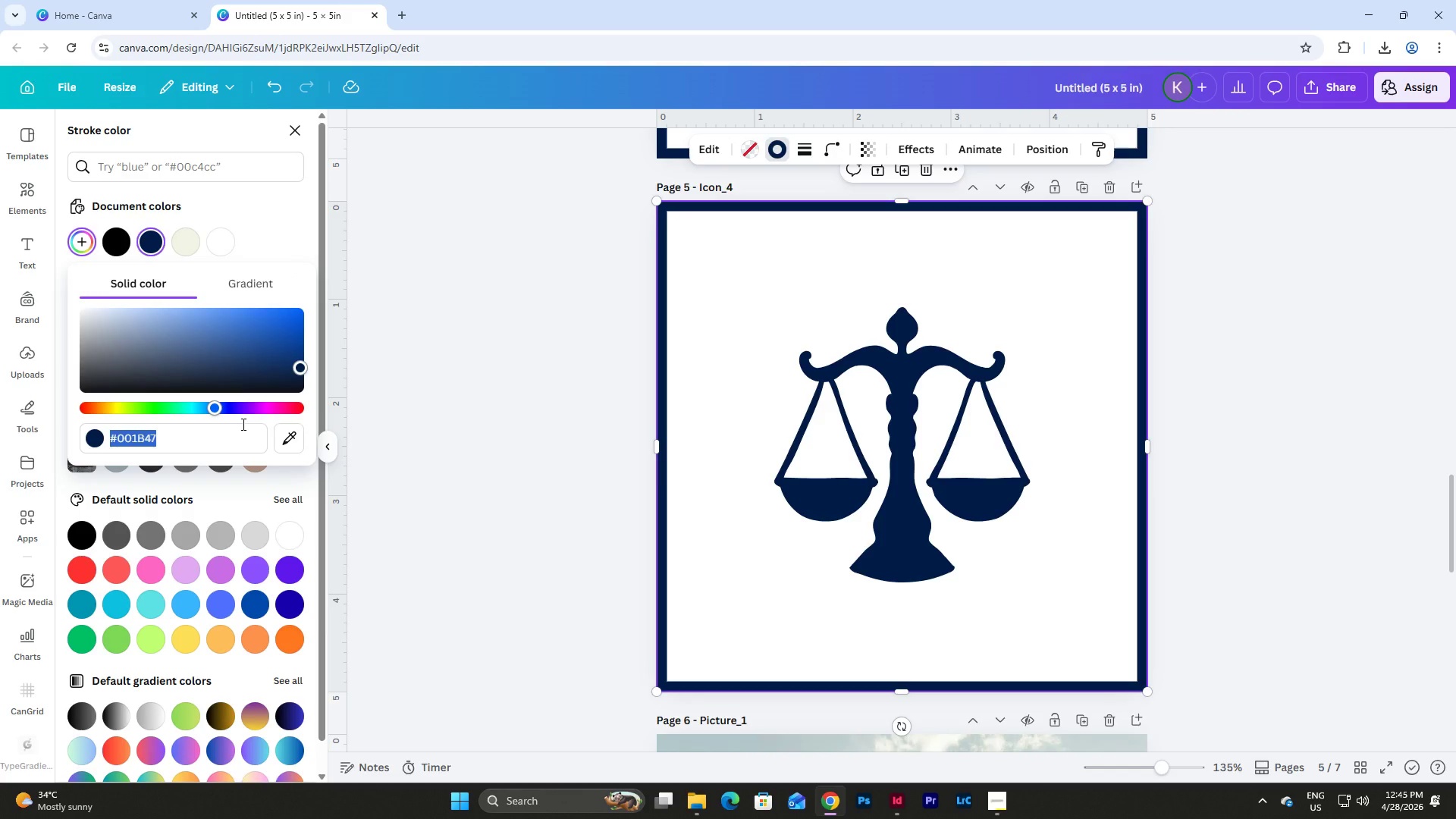 
type(b89442)
 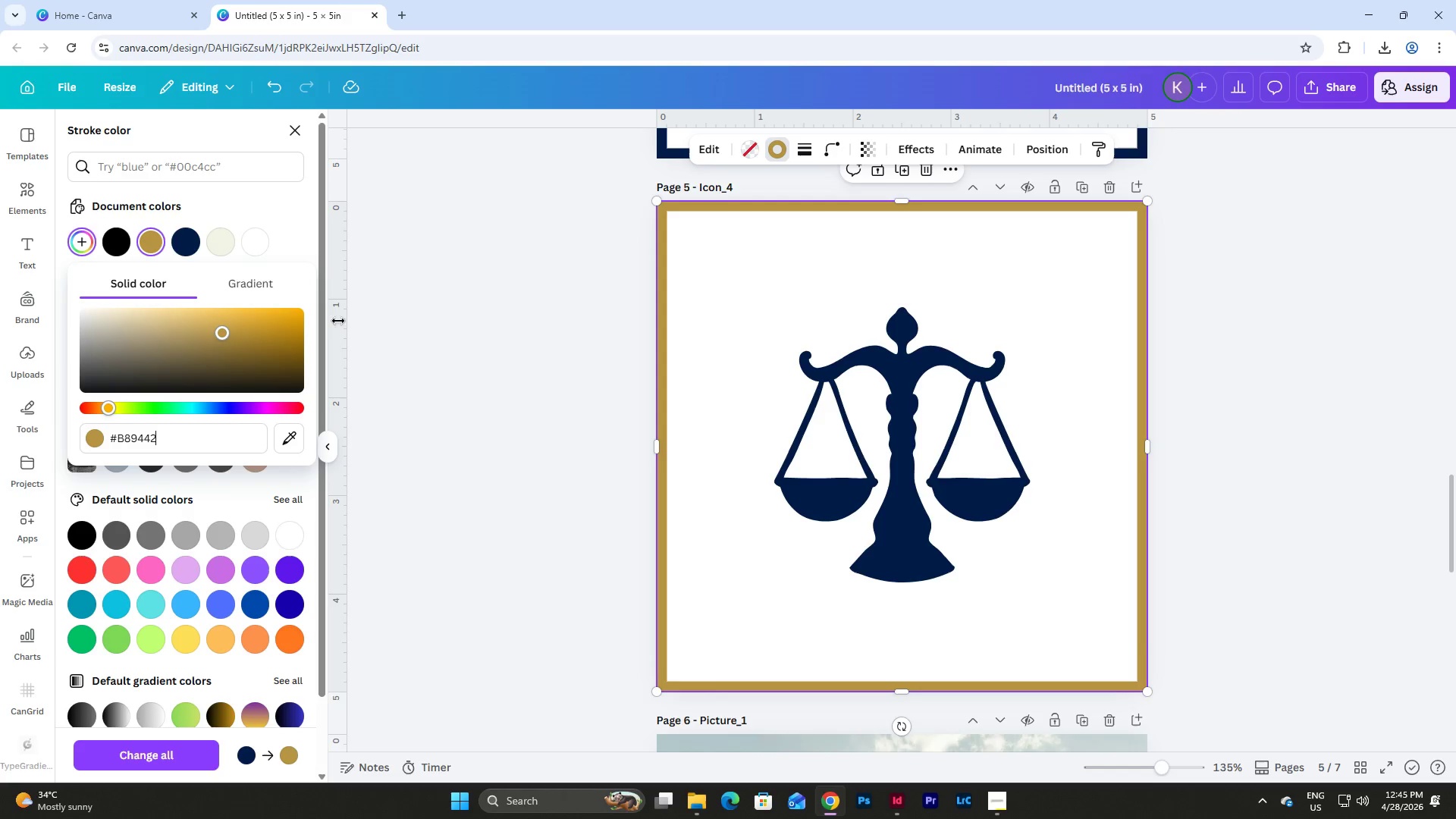 
left_click([485, 337])
 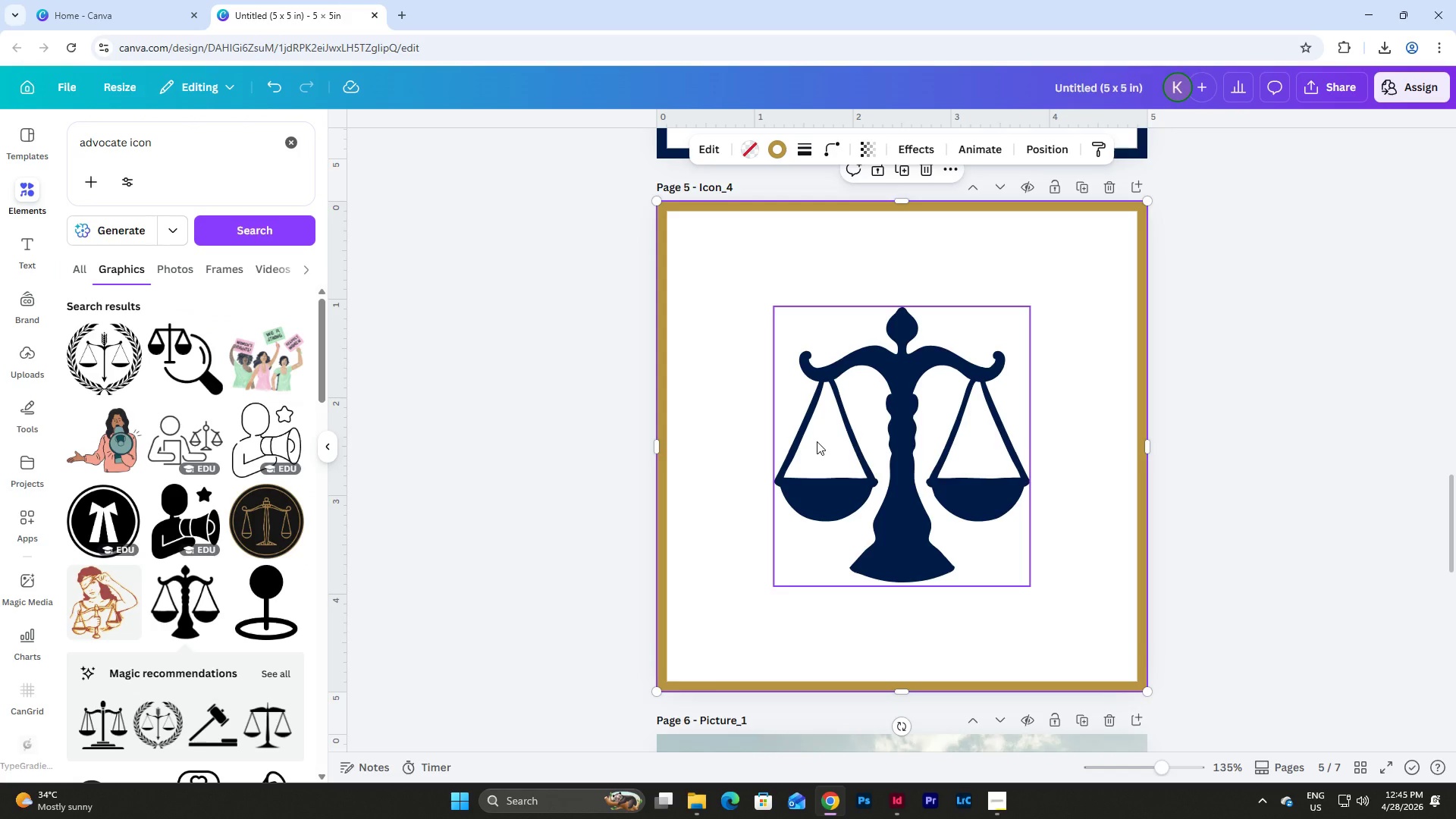 
left_click([817, 441])
 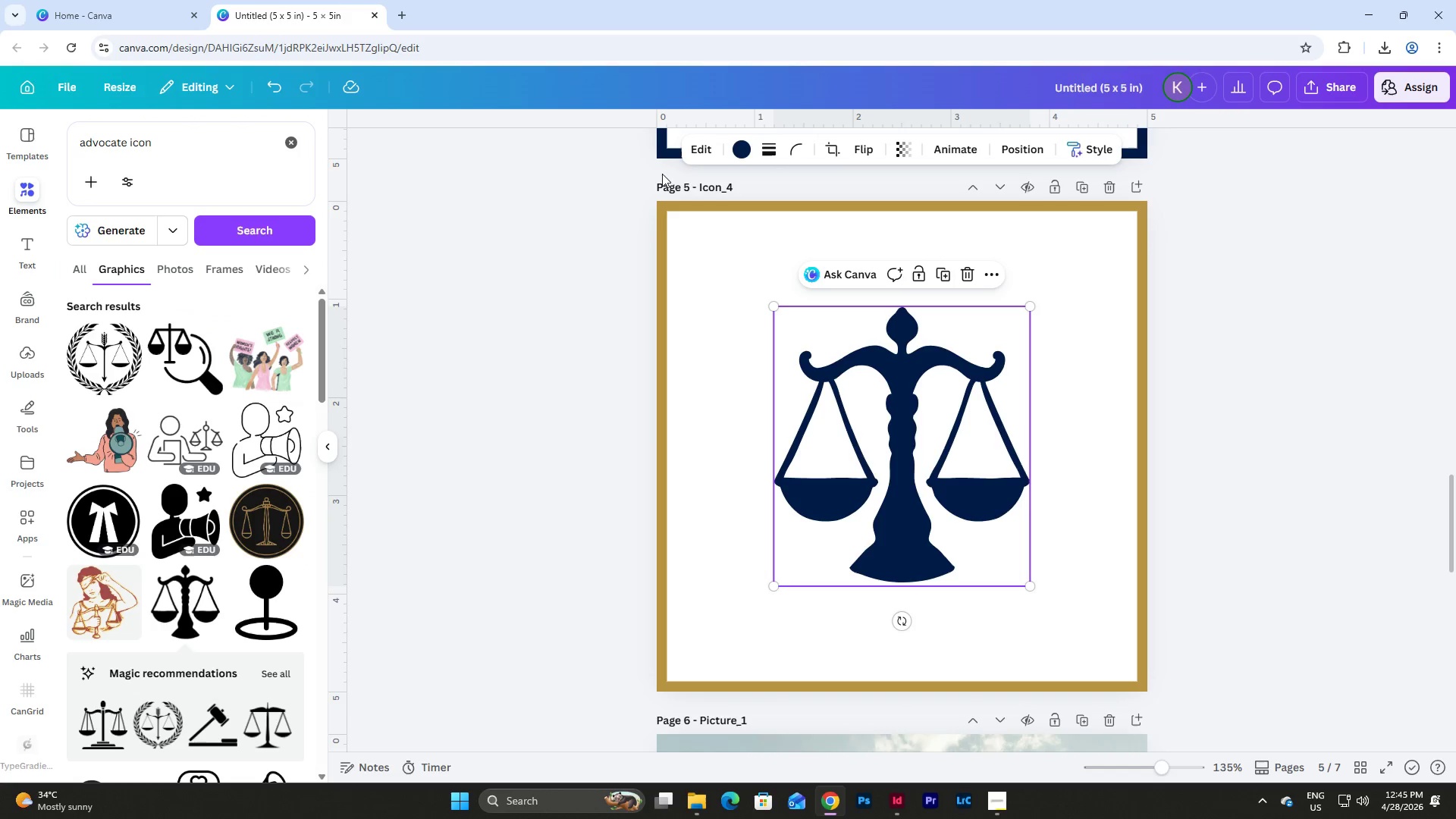 
left_click([737, 155])
 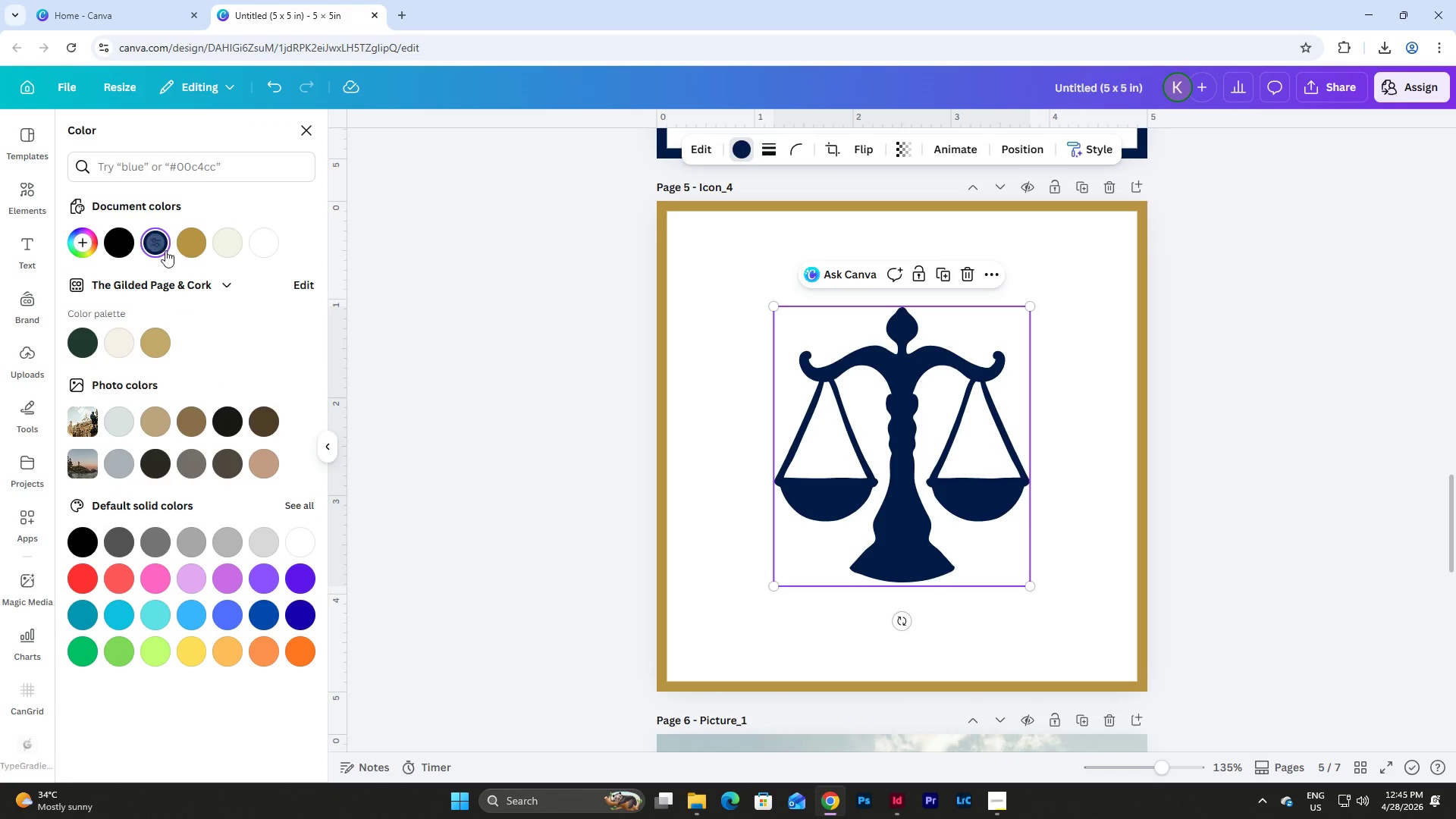 
left_click([190, 240])
 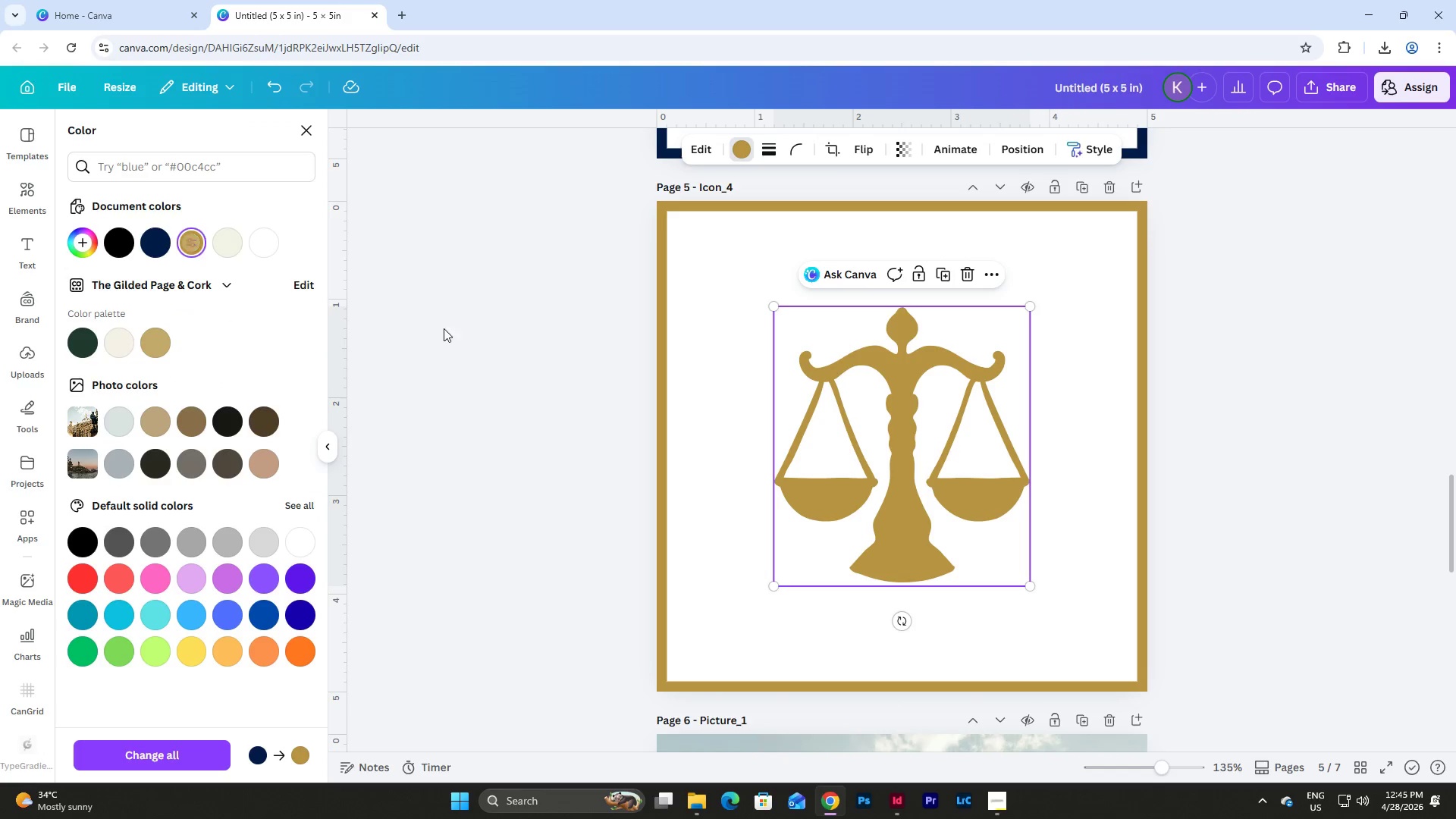 
left_click([447, 337])
 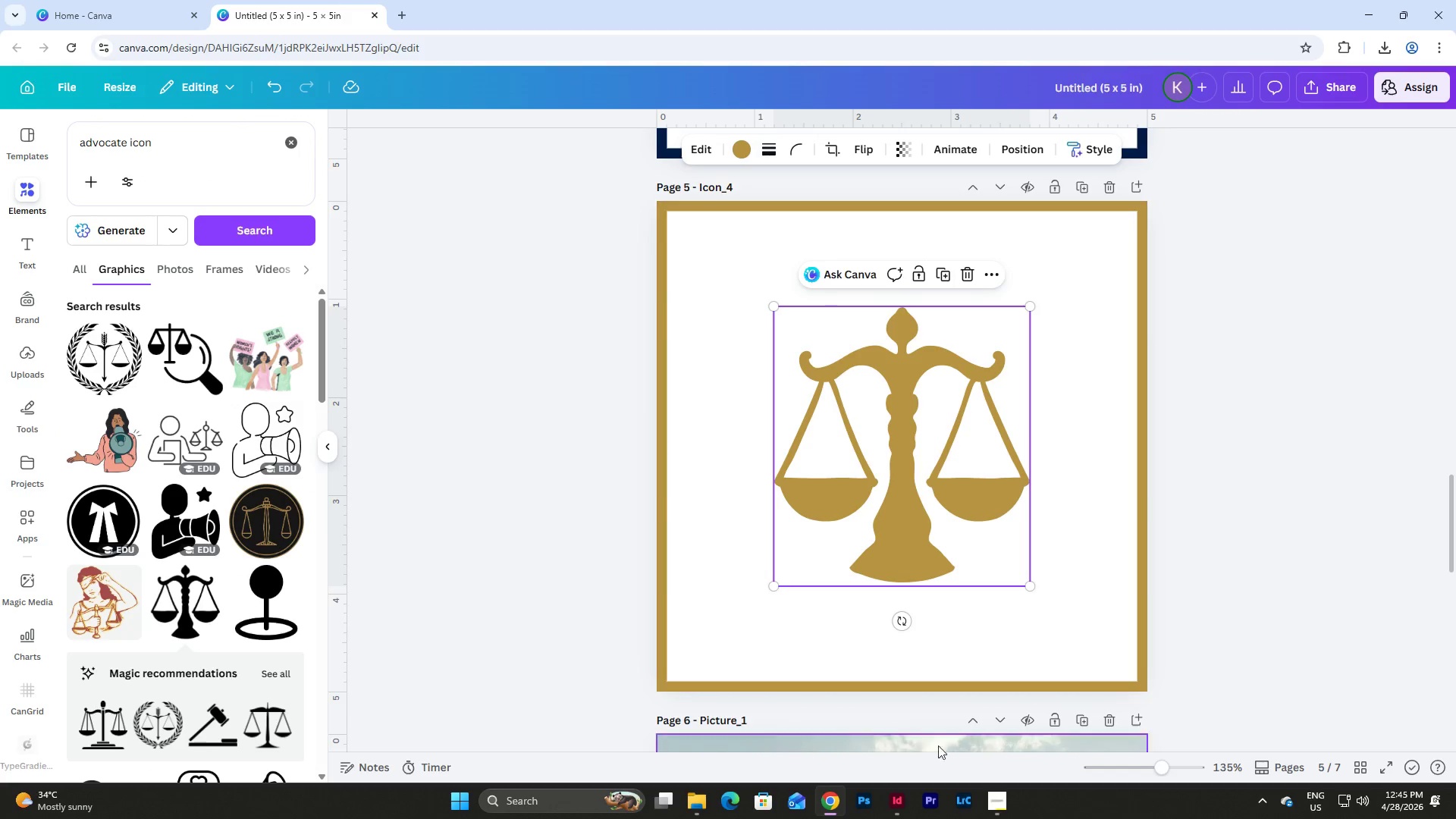 
left_click([1216, 618])
 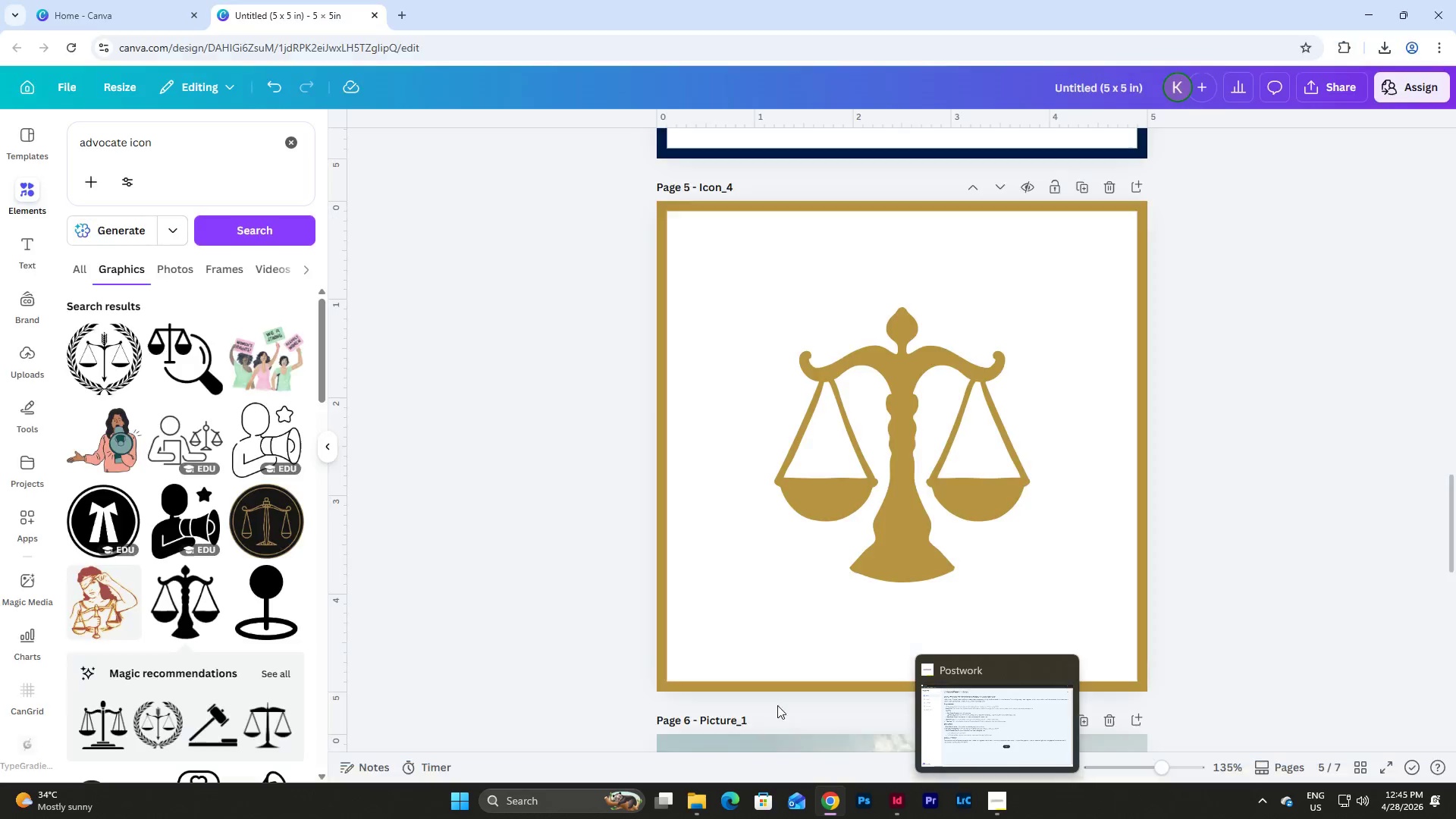 
left_click([526, 552])
 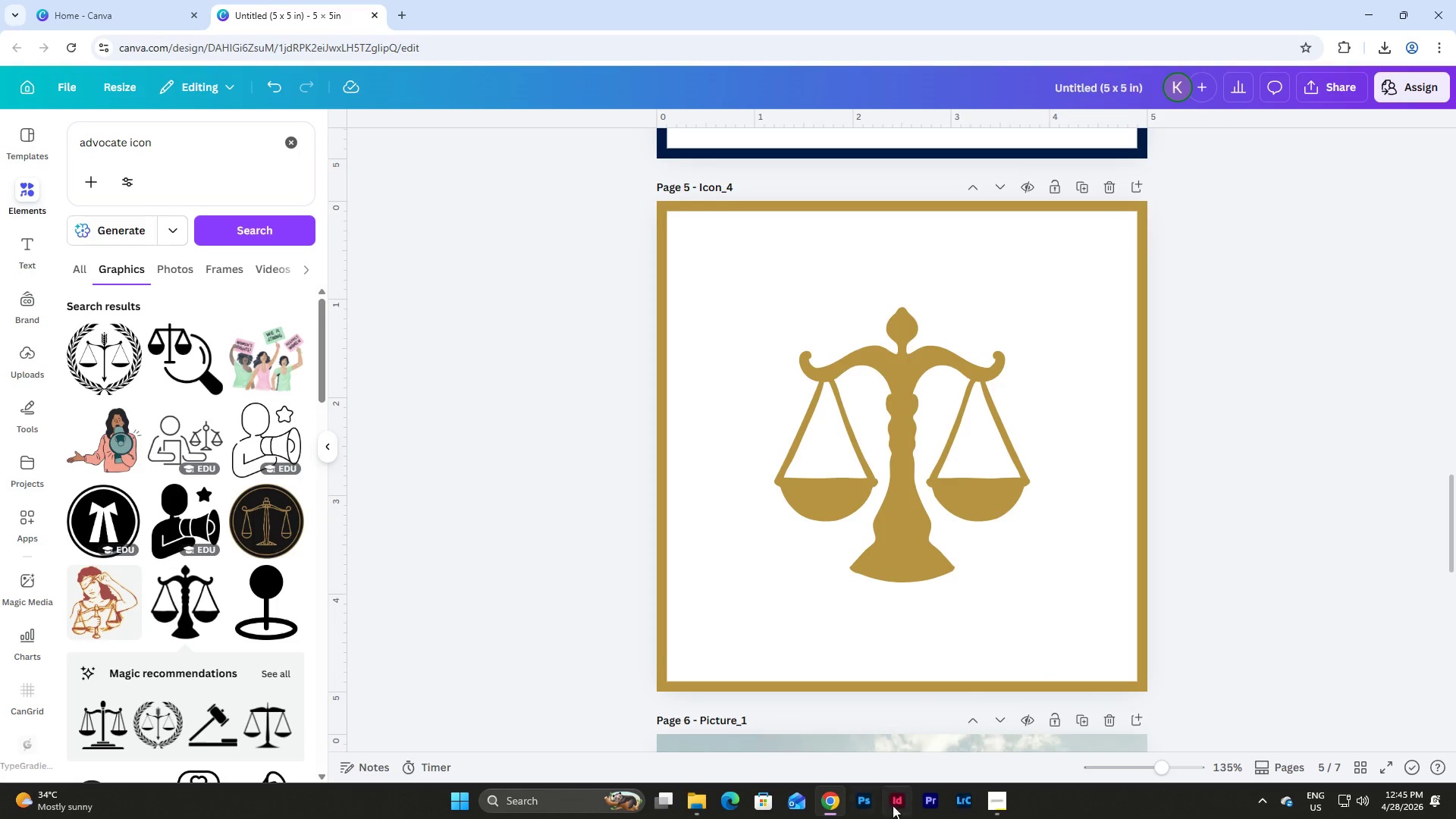 
left_click([896, 808])
 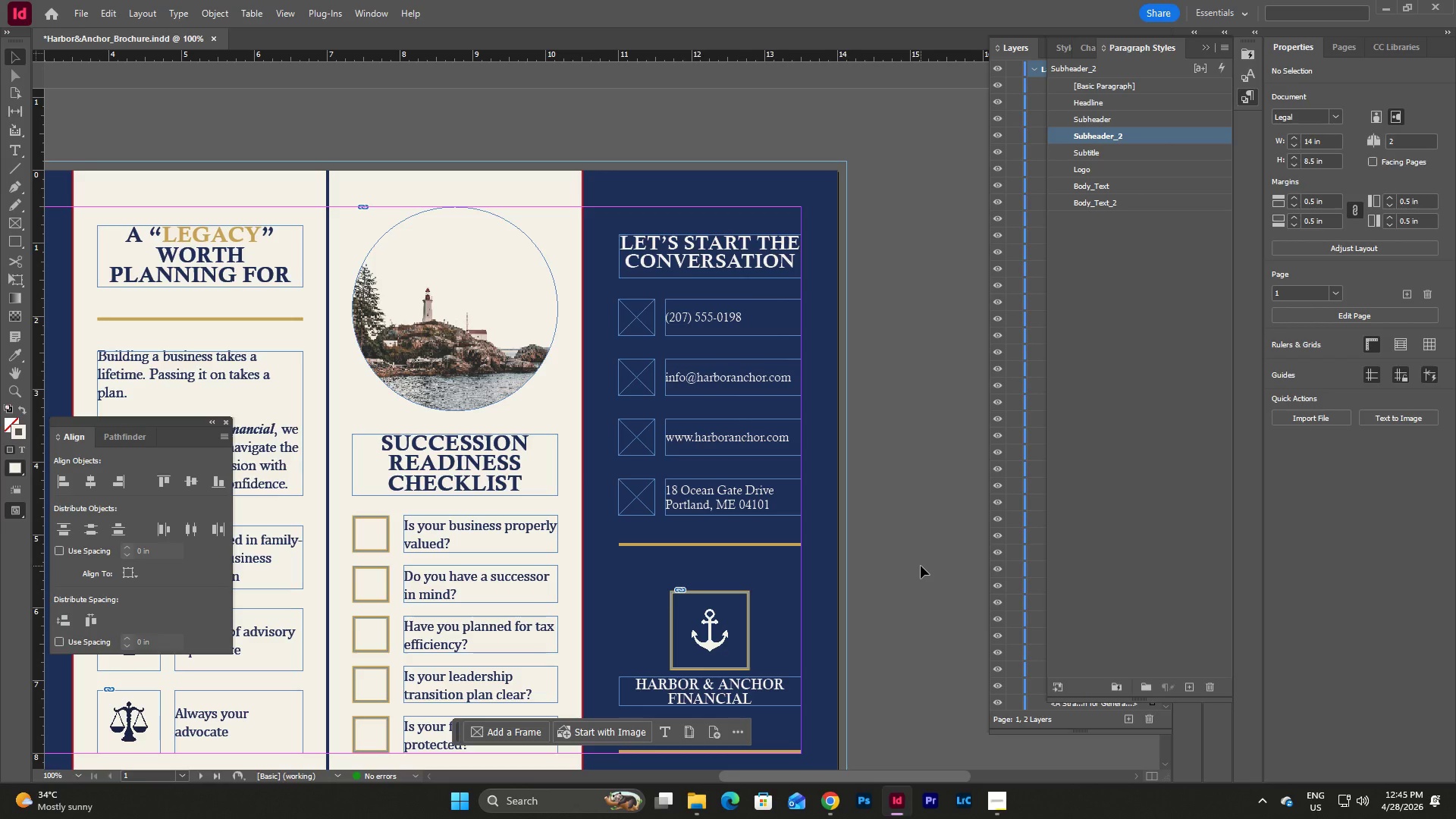 
scroll: coordinate [914, 545], scroll_direction: up, amount: 2.0
 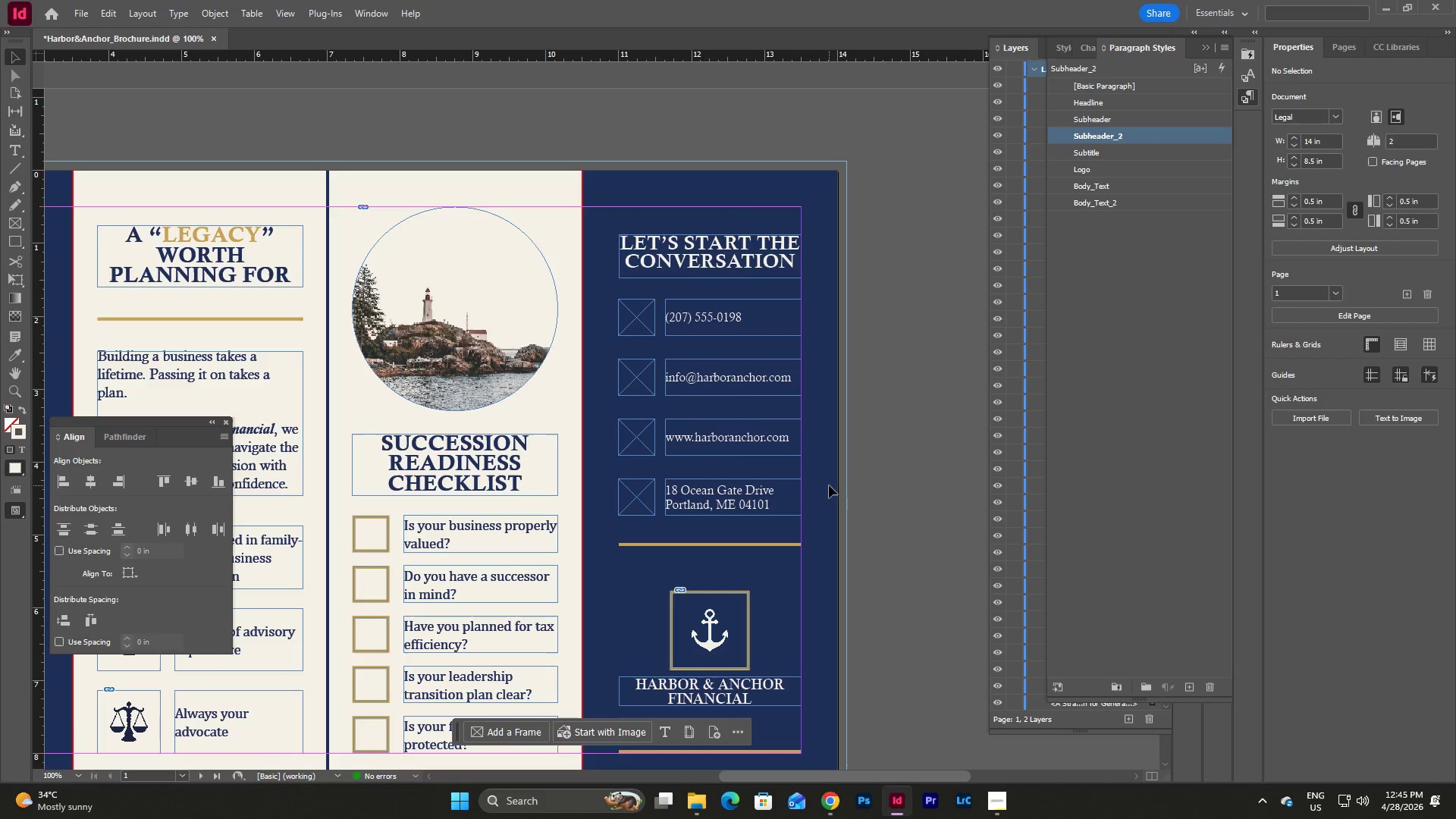 
left_click([829, 485])
 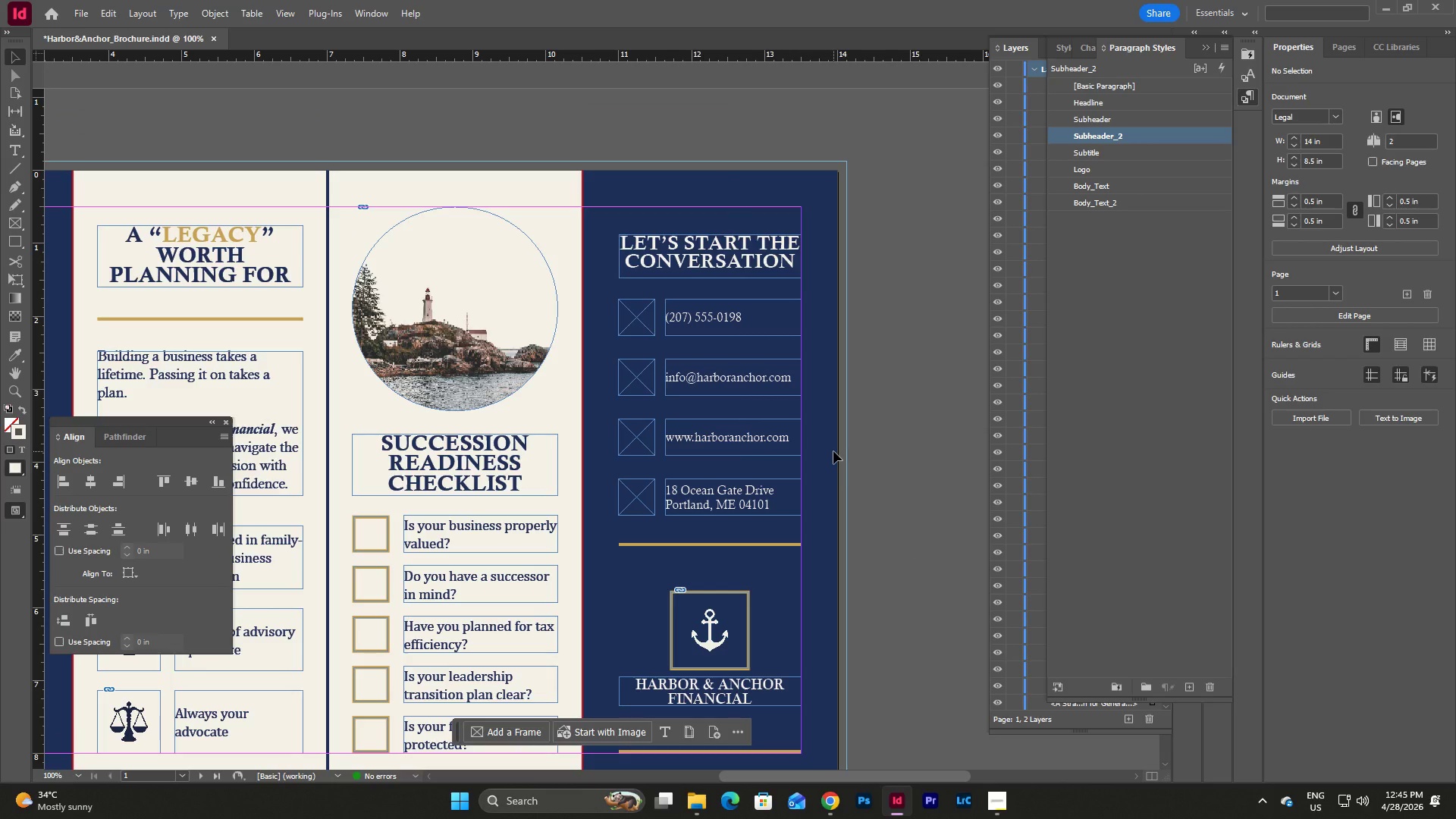 
wait(20.58)
 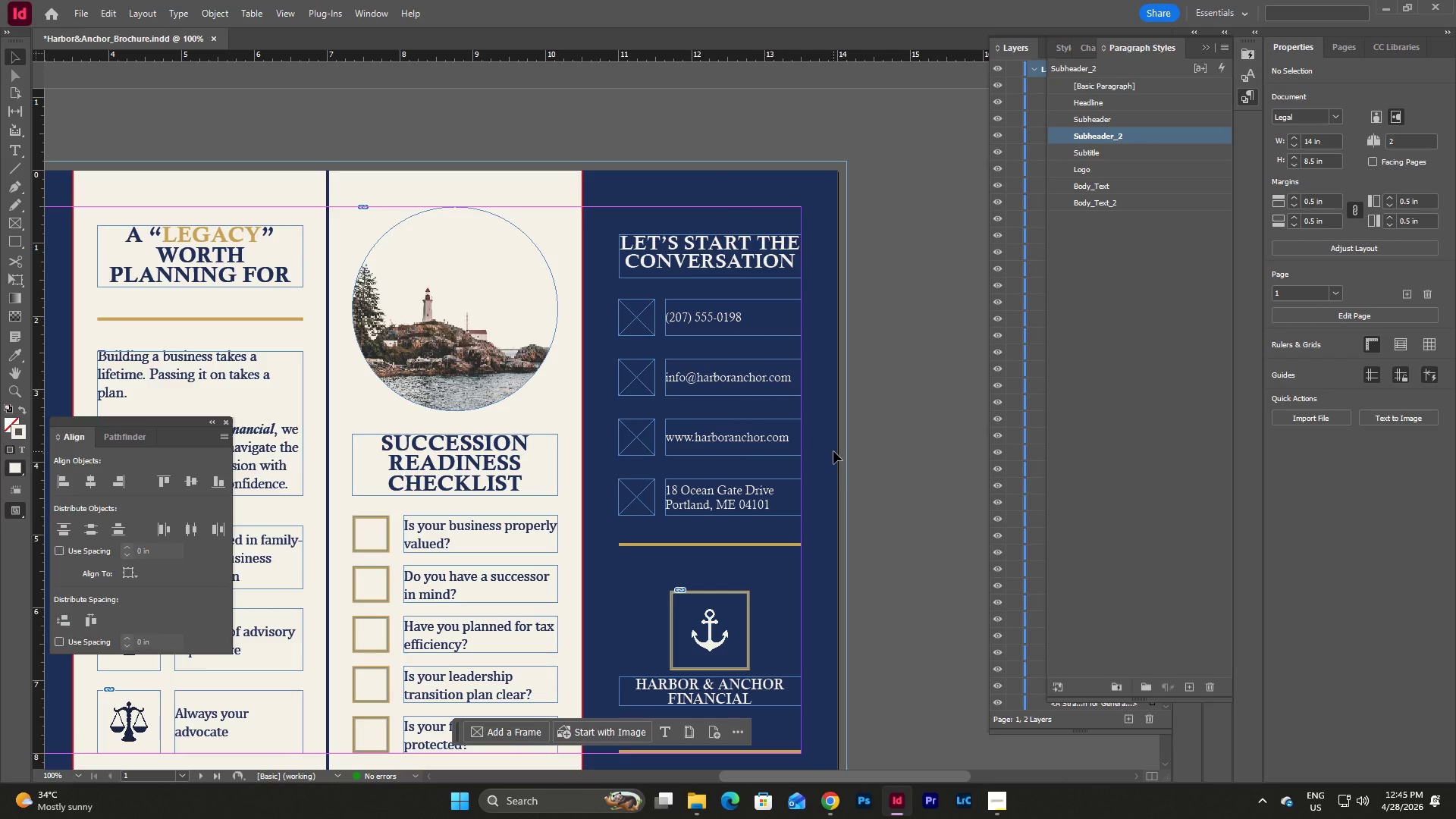 
left_click([833, 790])
 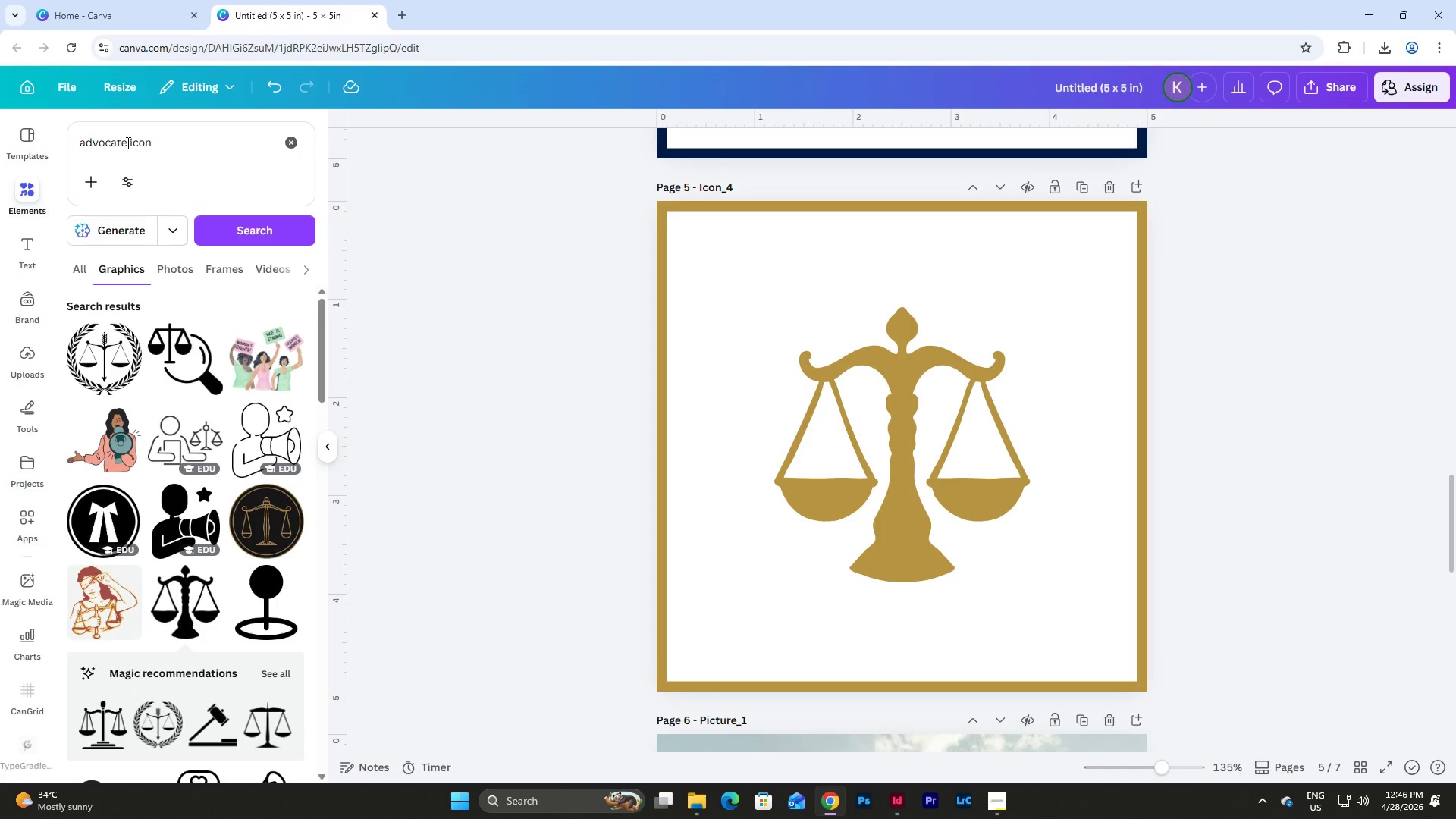 
left_click_drag(start_coordinate=[127, 143], to_coordinate=[14, 148])
 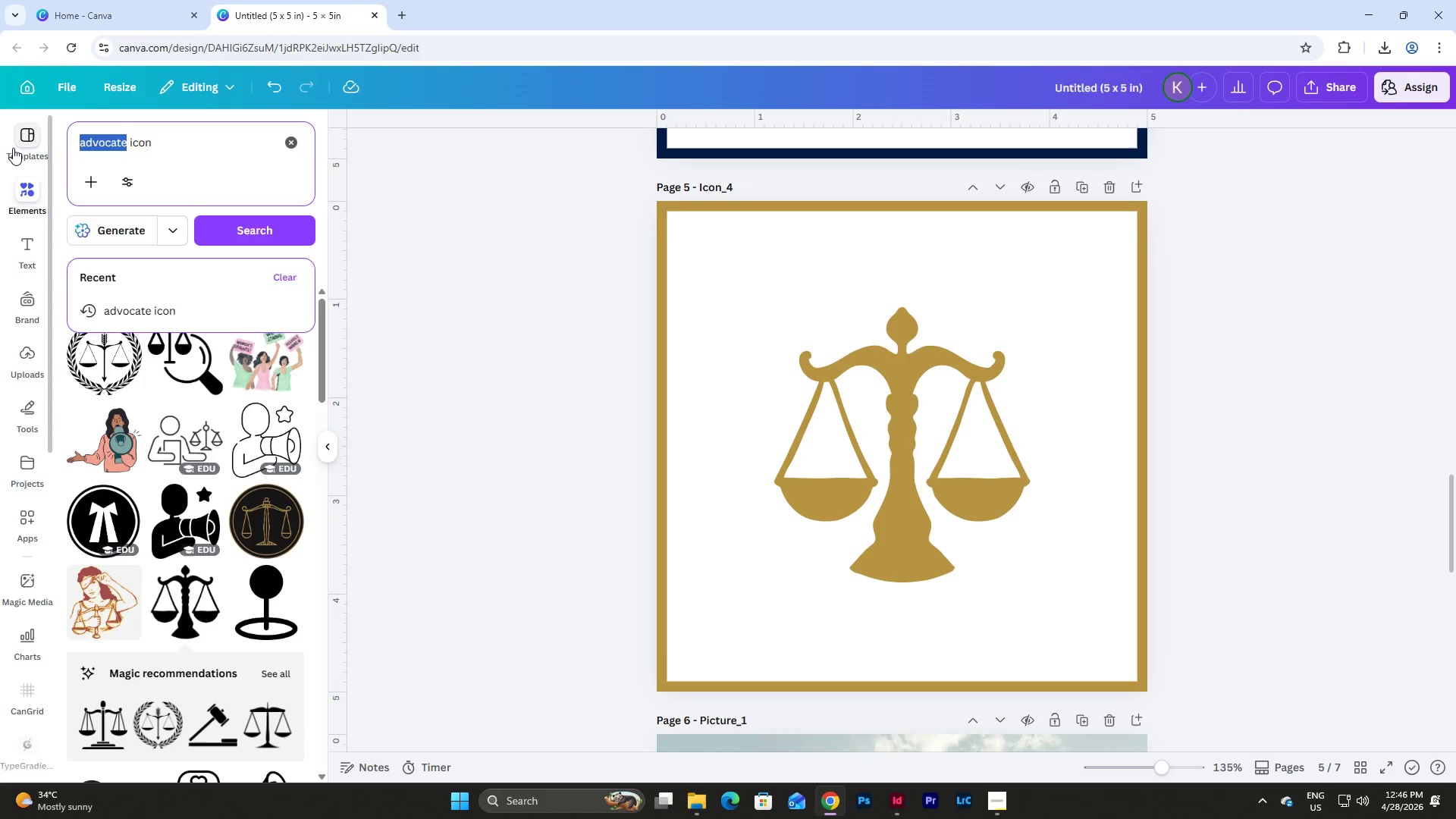 
type(call)
 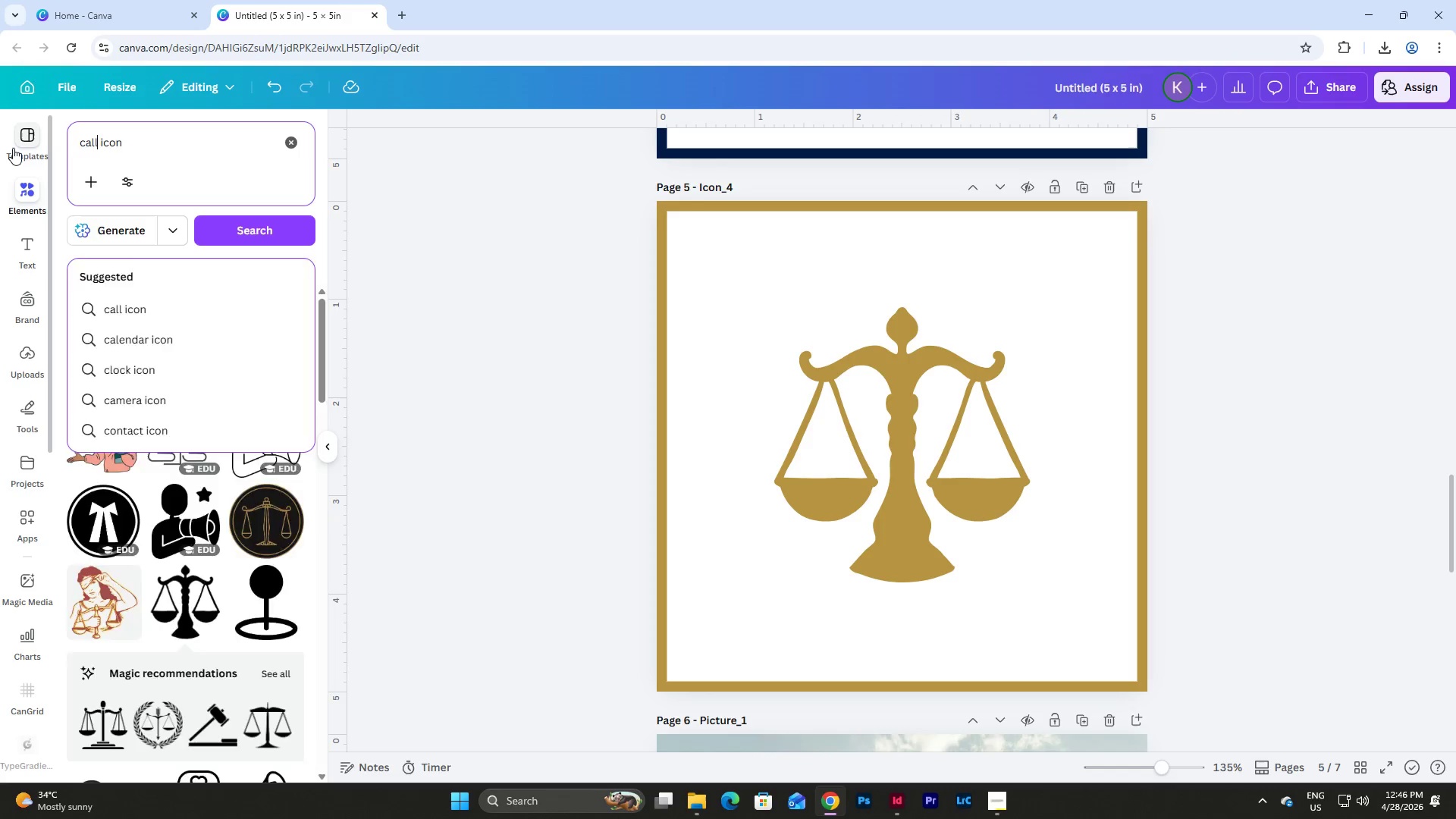 
key(Enter)
 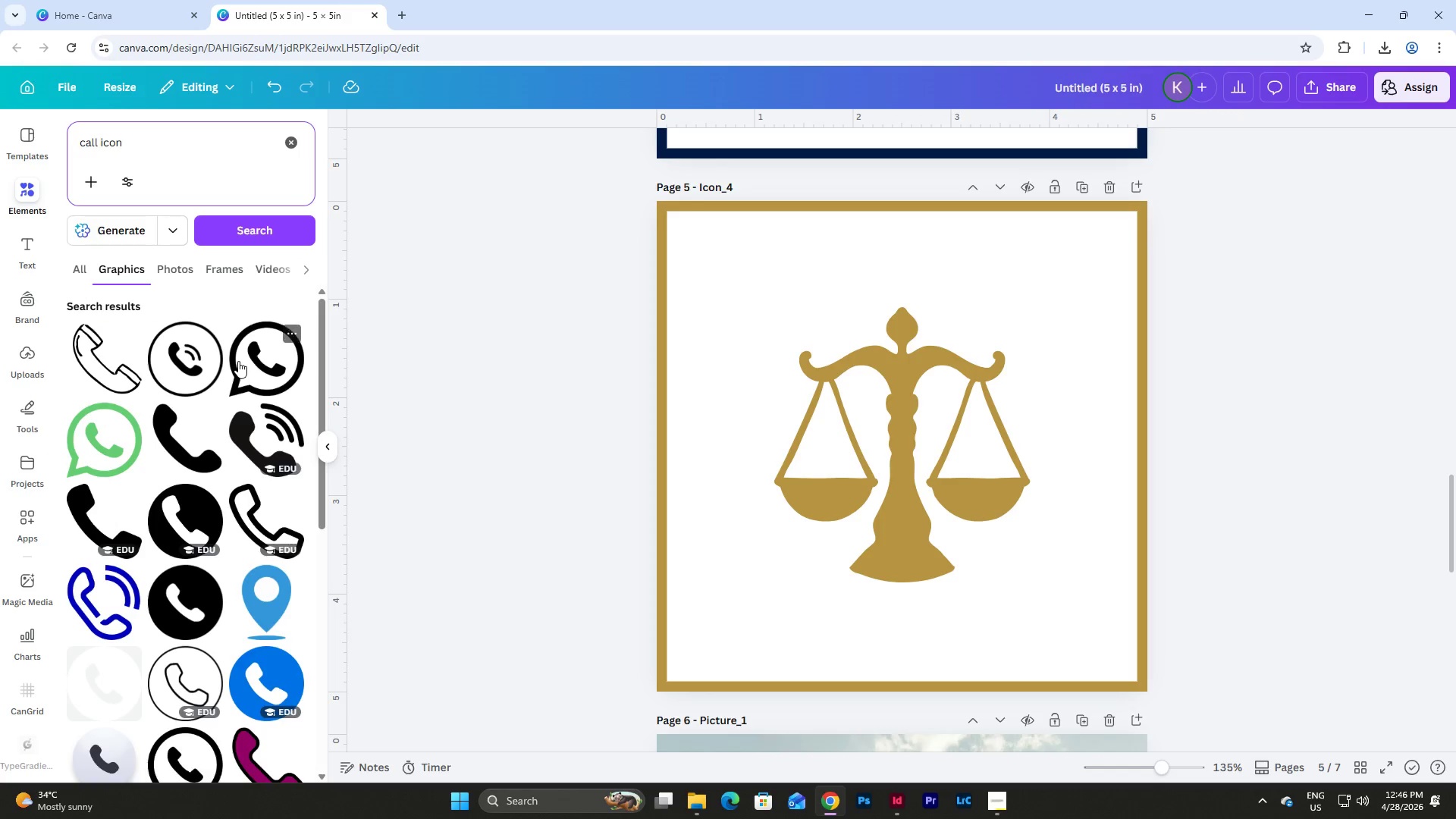 
scroll: coordinate [225, 330], scroll_direction: down, amount: 2.0
 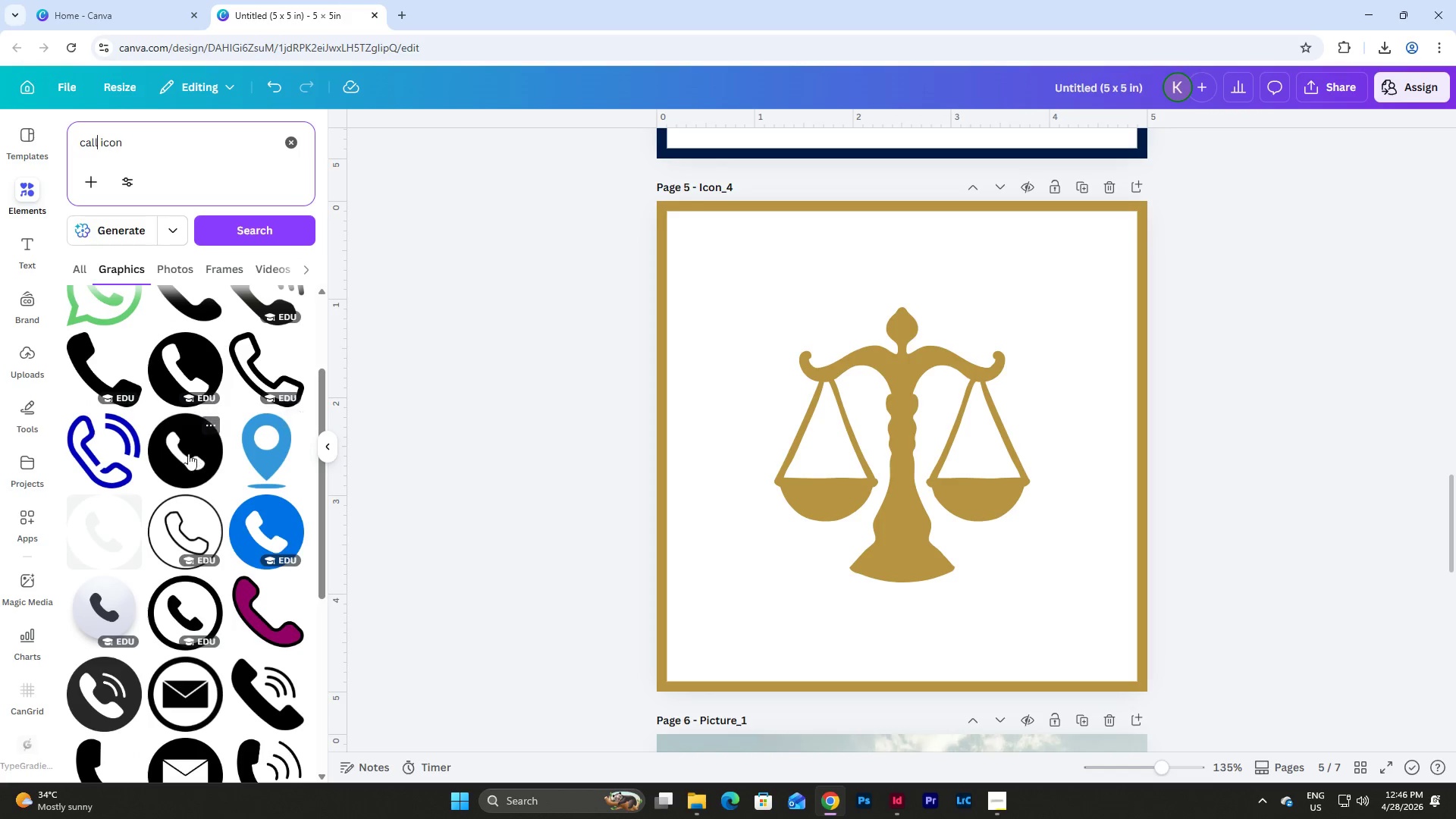 
left_click([185, 451])
 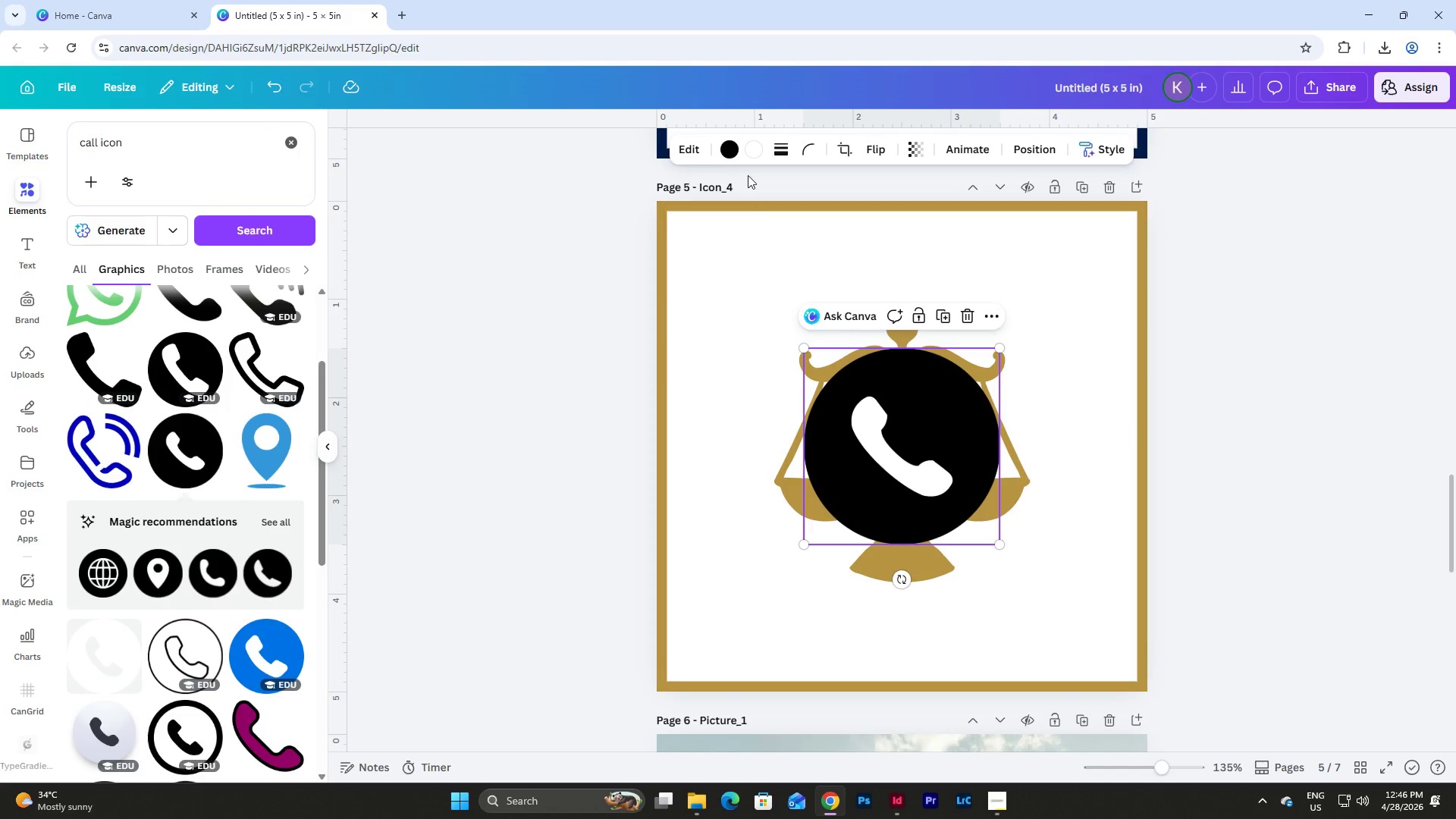 
left_click([722, 153])
 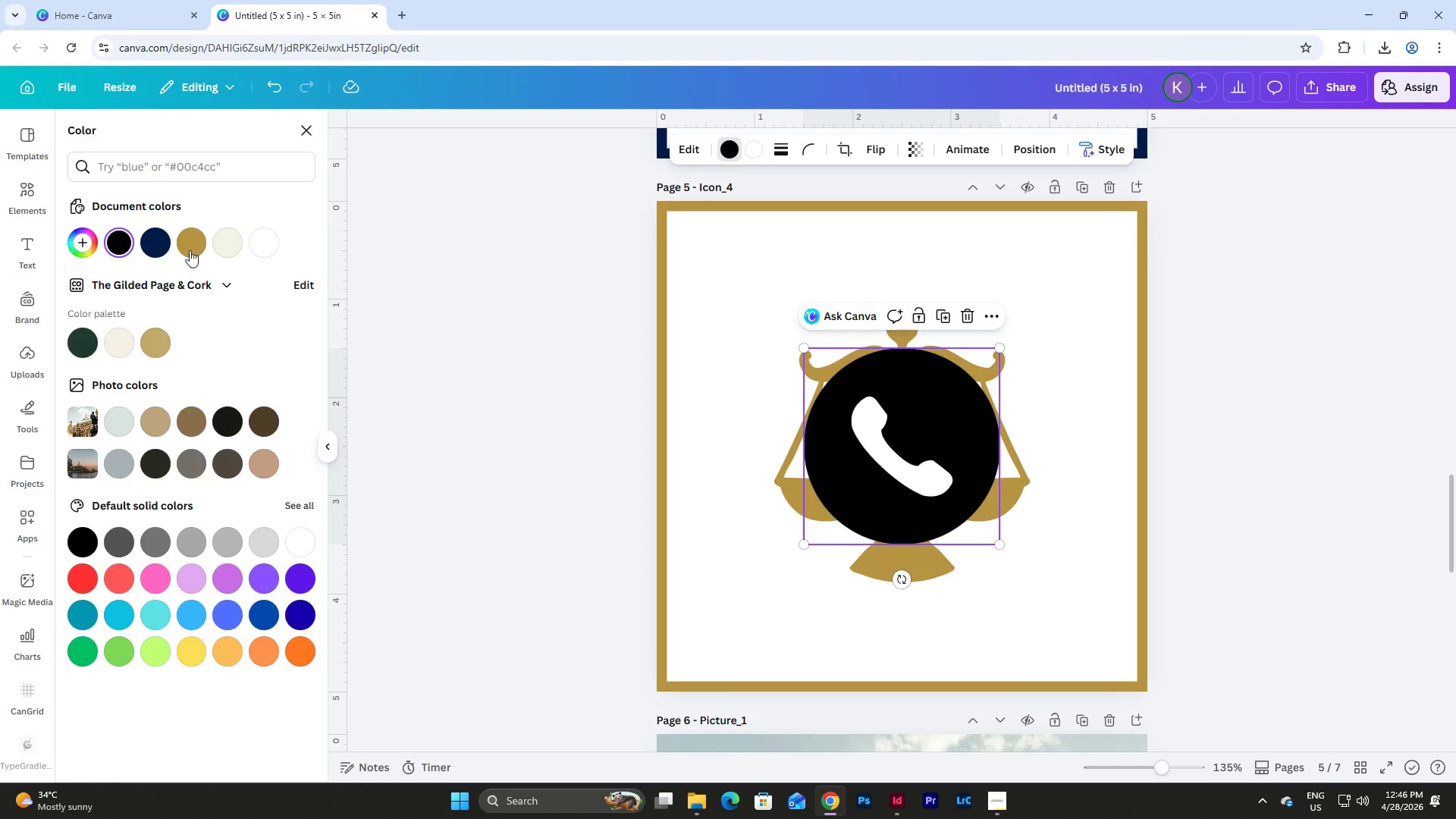 
left_click([189, 252])
 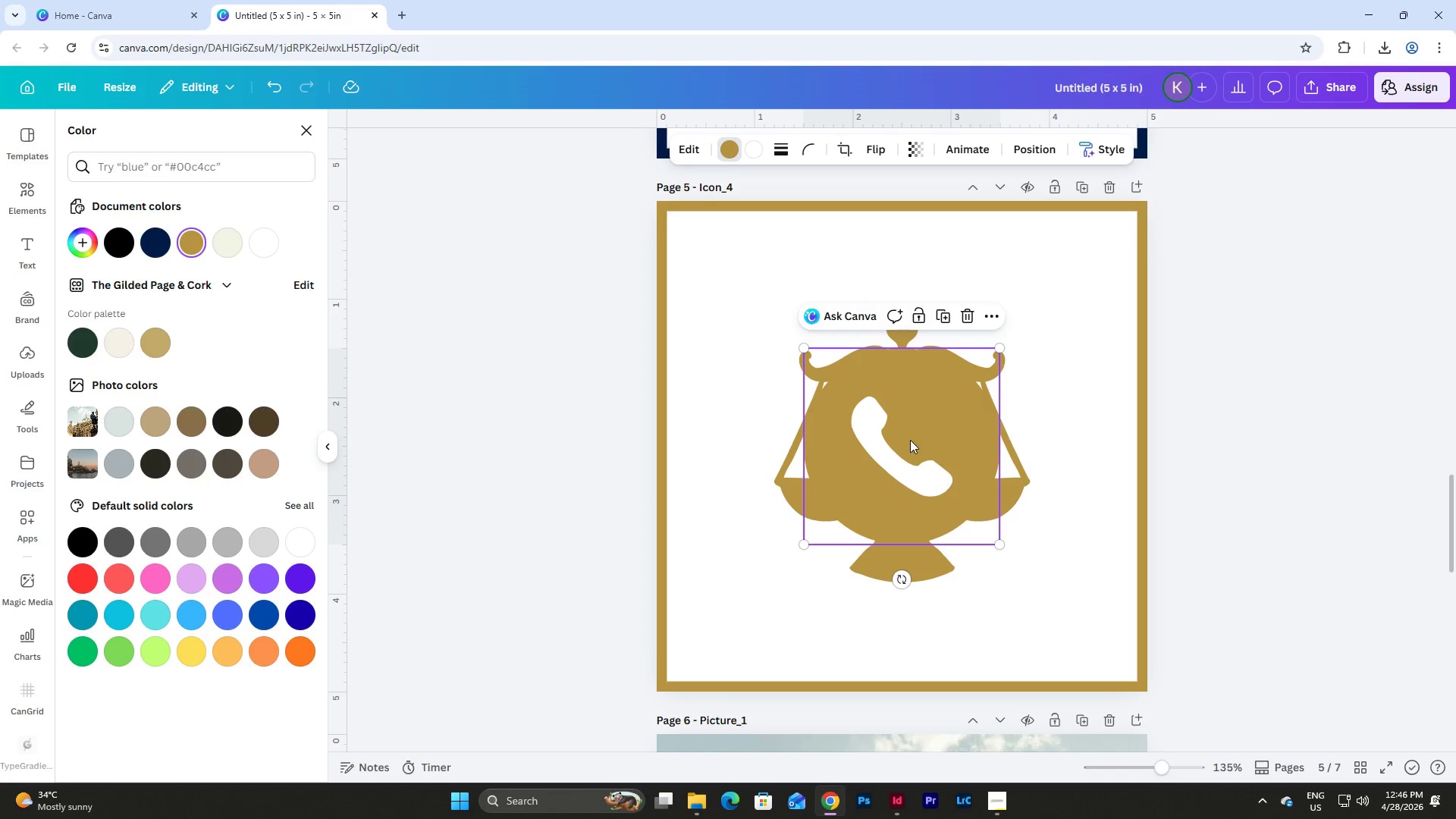 
left_click_drag(start_coordinate=[910, 466], to_coordinate=[803, 346])
 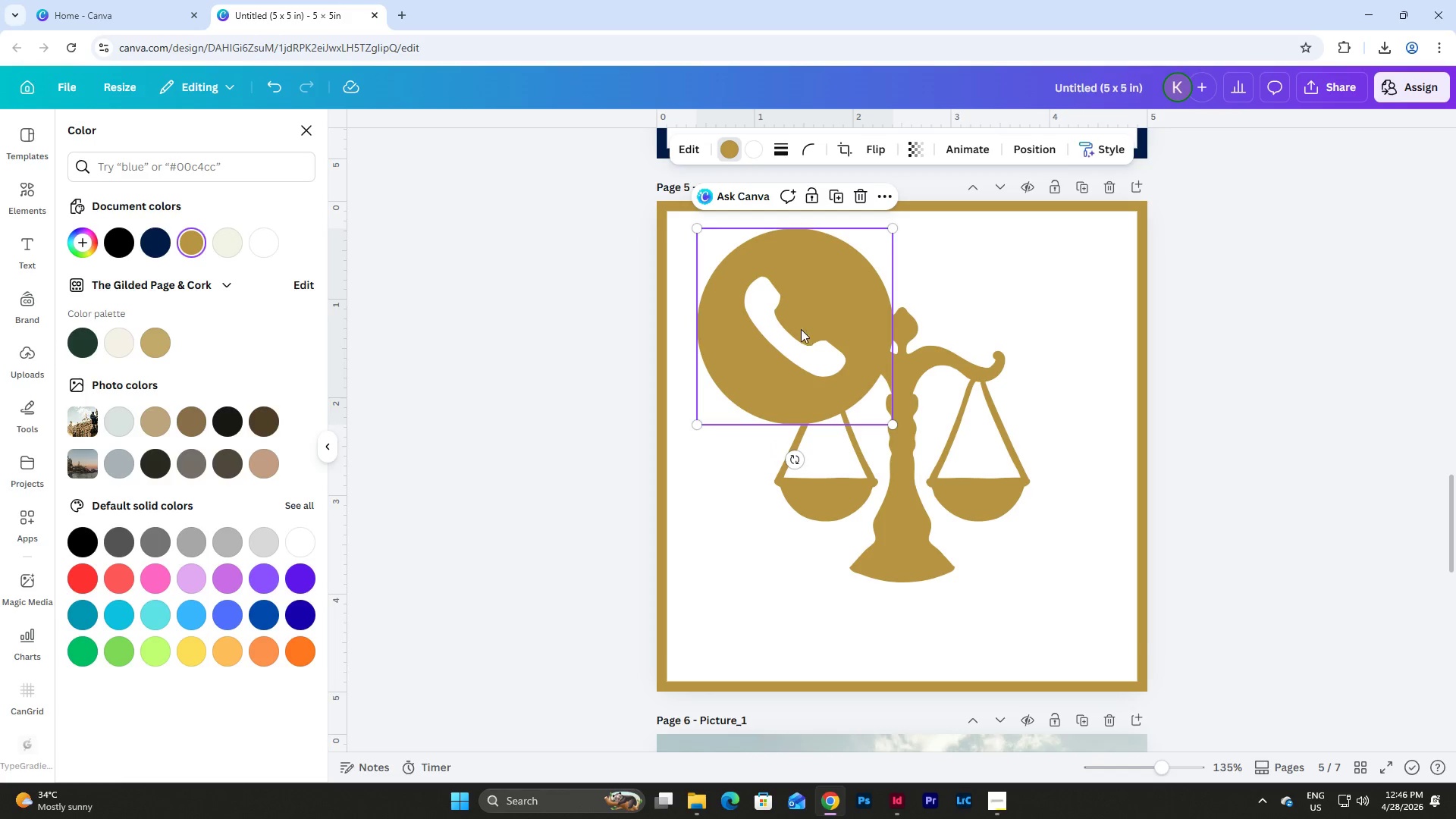 
left_click_drag(start_coordinate=[794, 323], to_coordinate=[803, 348])
 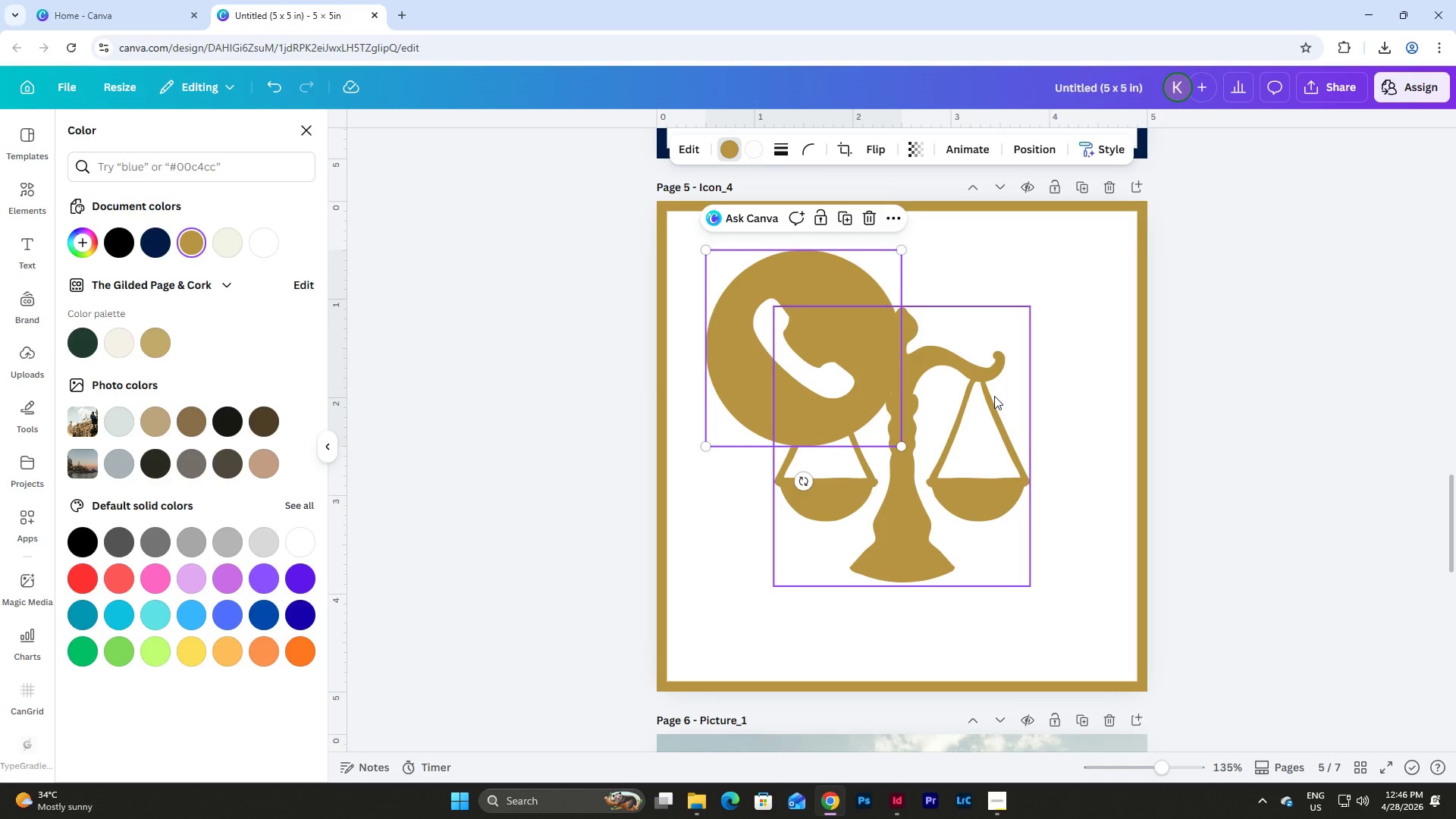 
left_click([994, 396])
 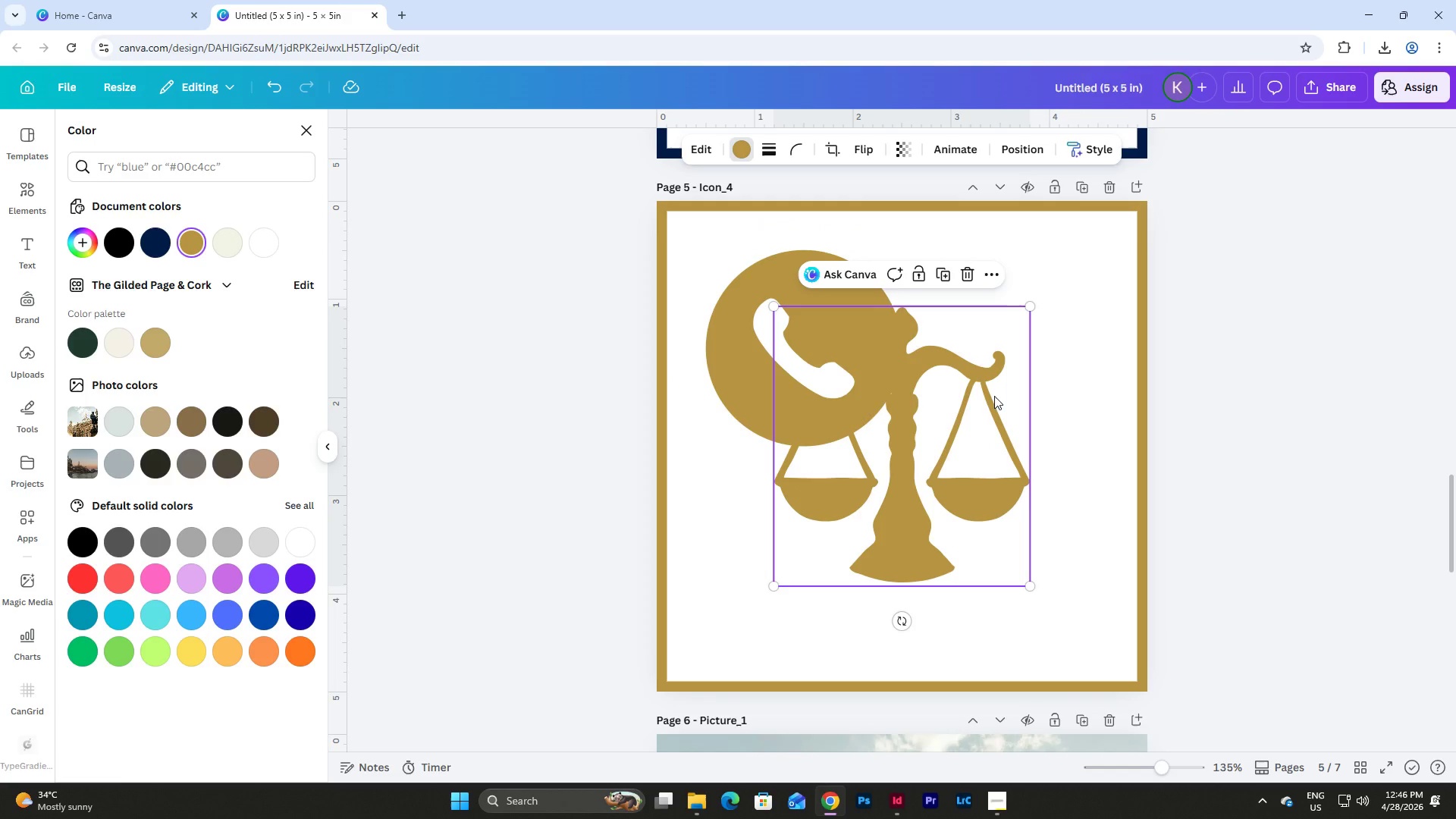 
key(Backspace)
 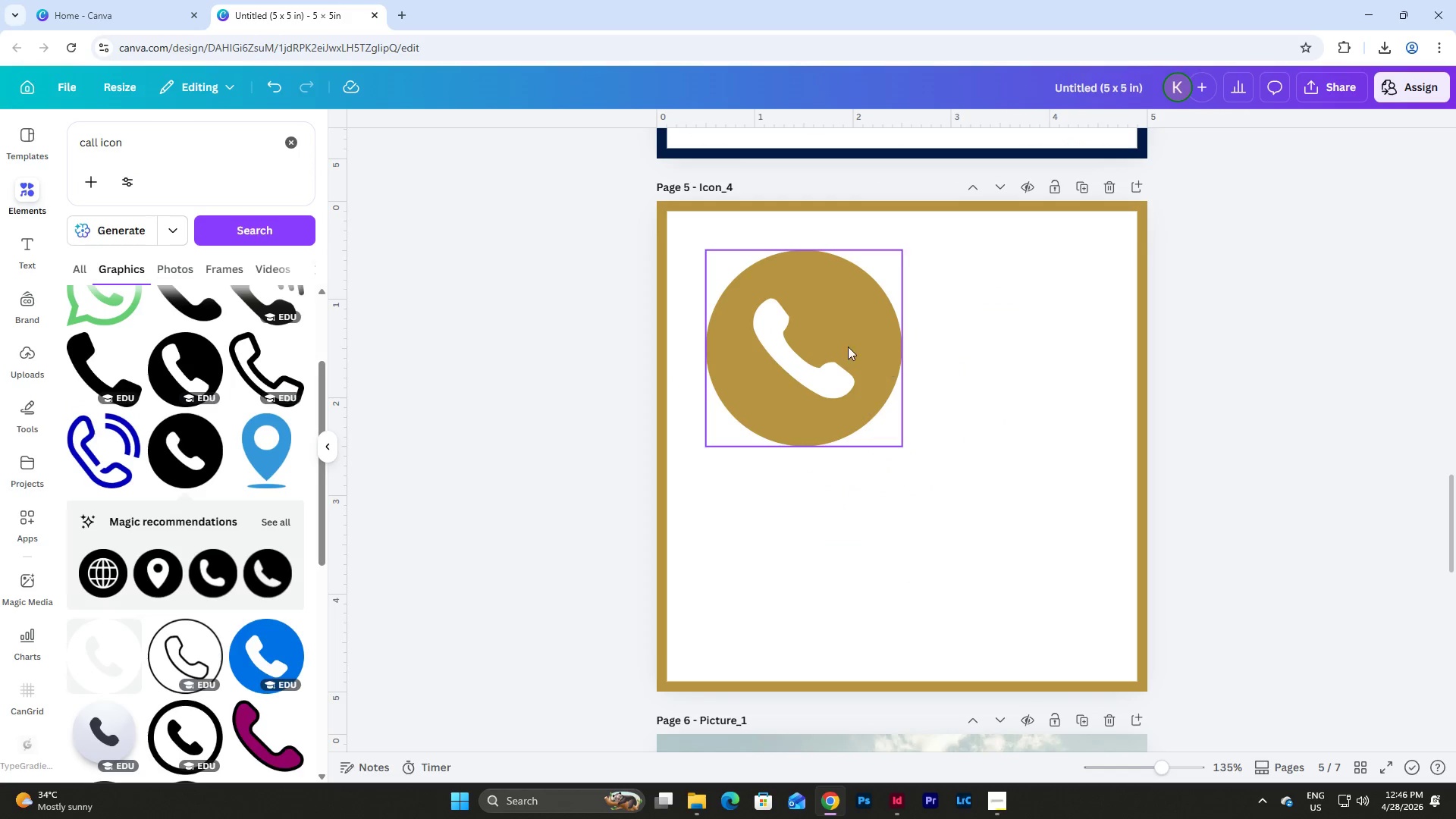 
left_click([848, 347])
 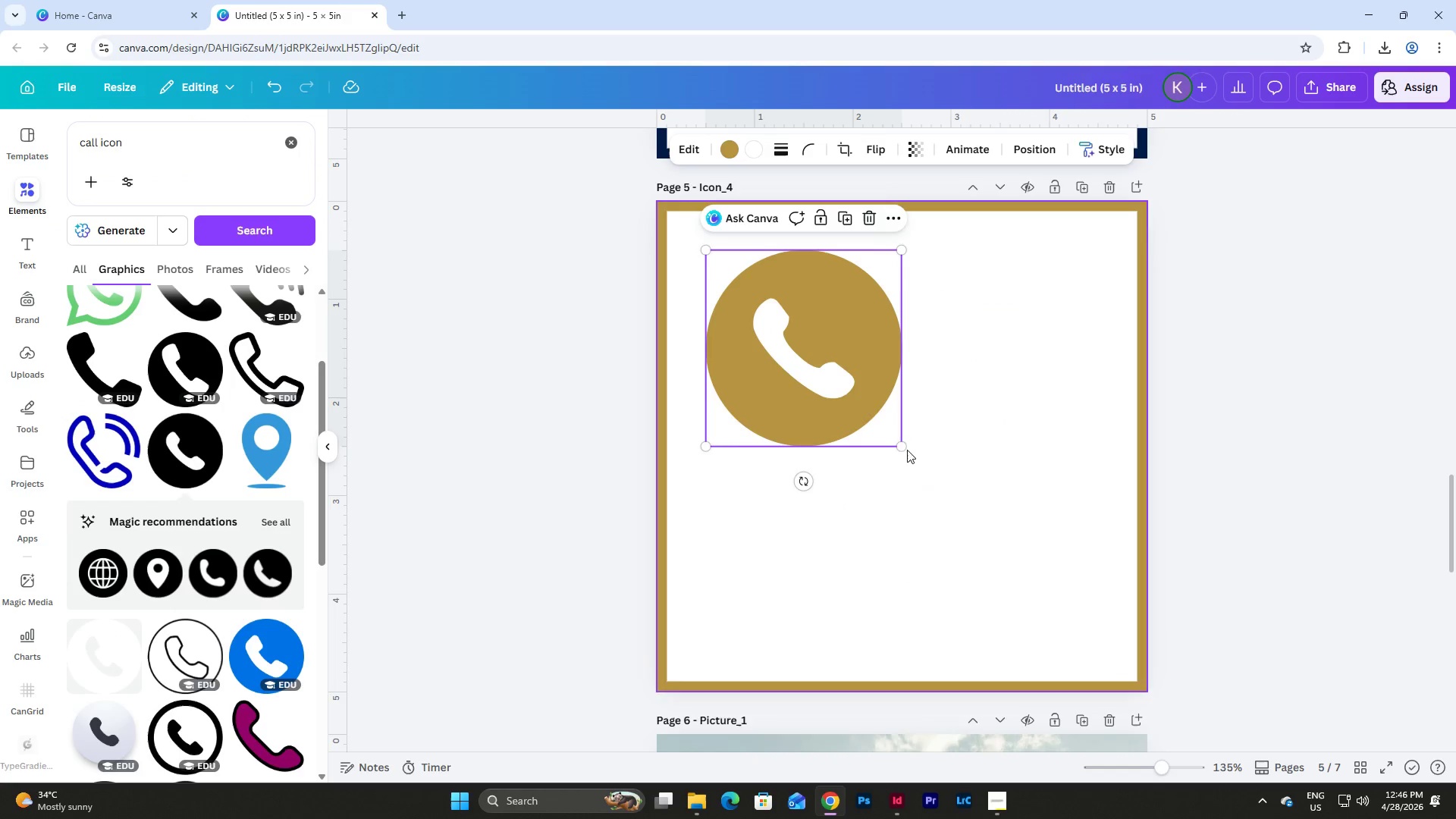 
left_click_drag(start_coordinate=[902, 448], to_coordinate=[1101, 643])
 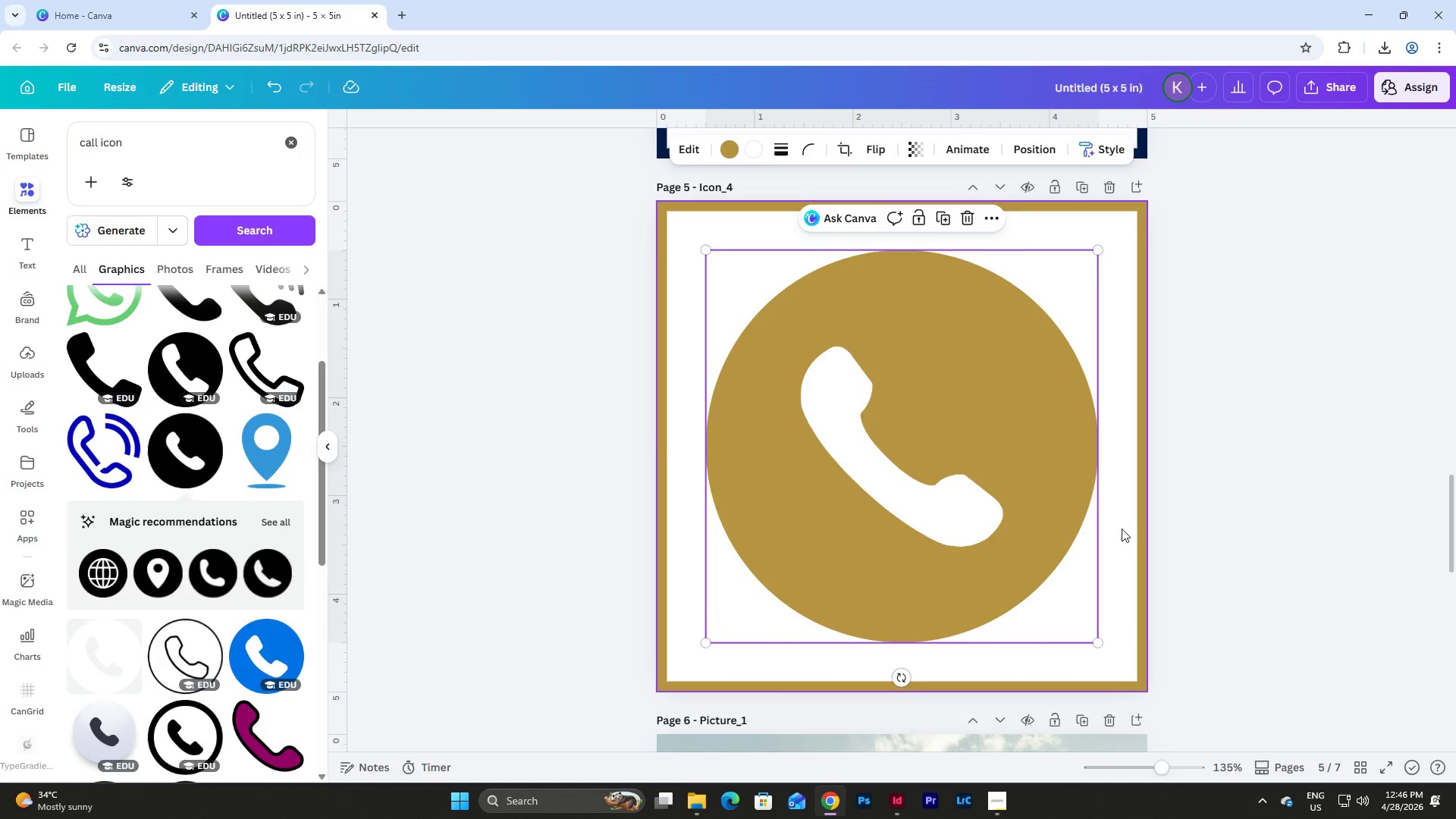 
left_click([1122, 528])
 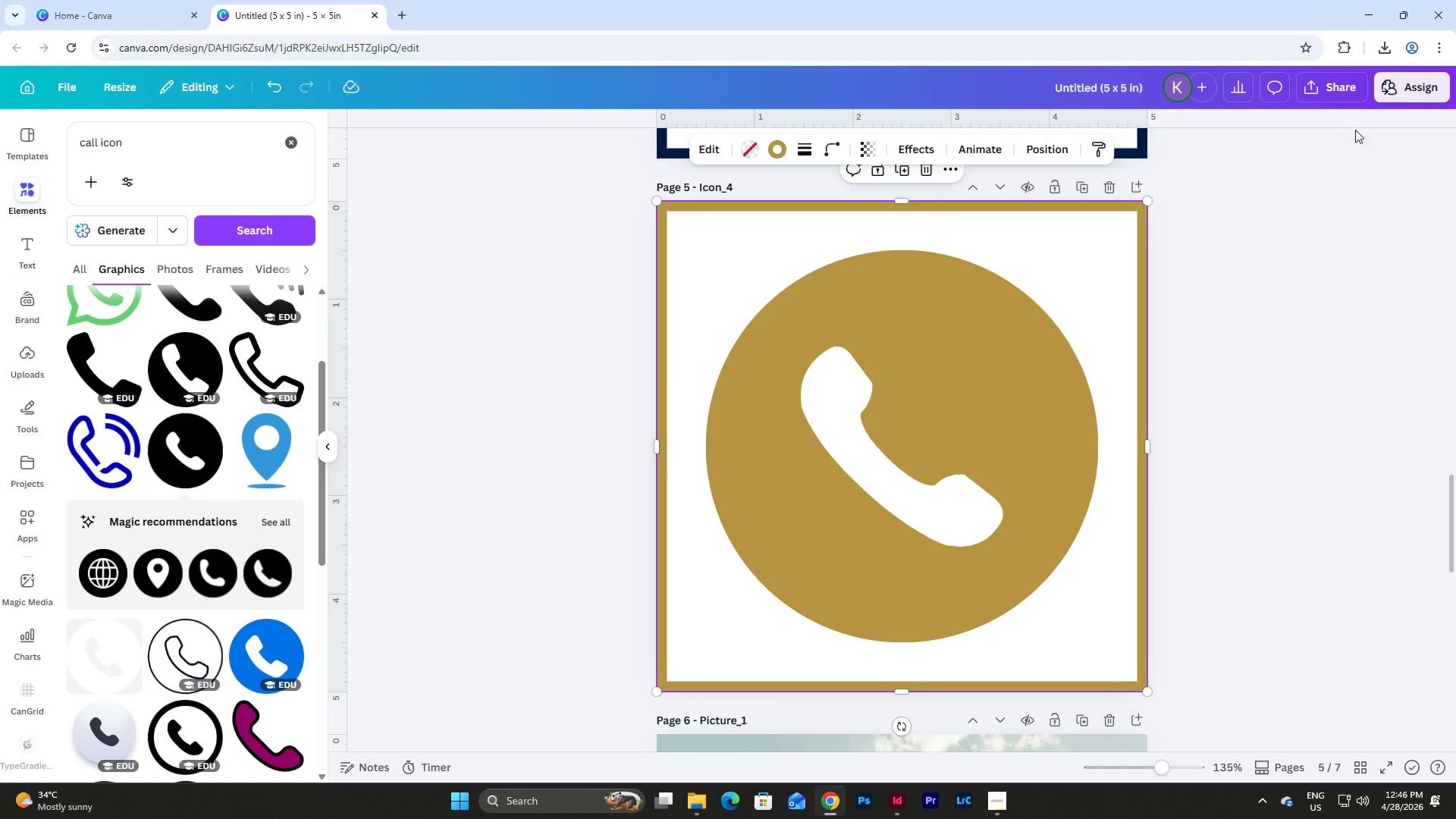 
left_click([1334, 93])
 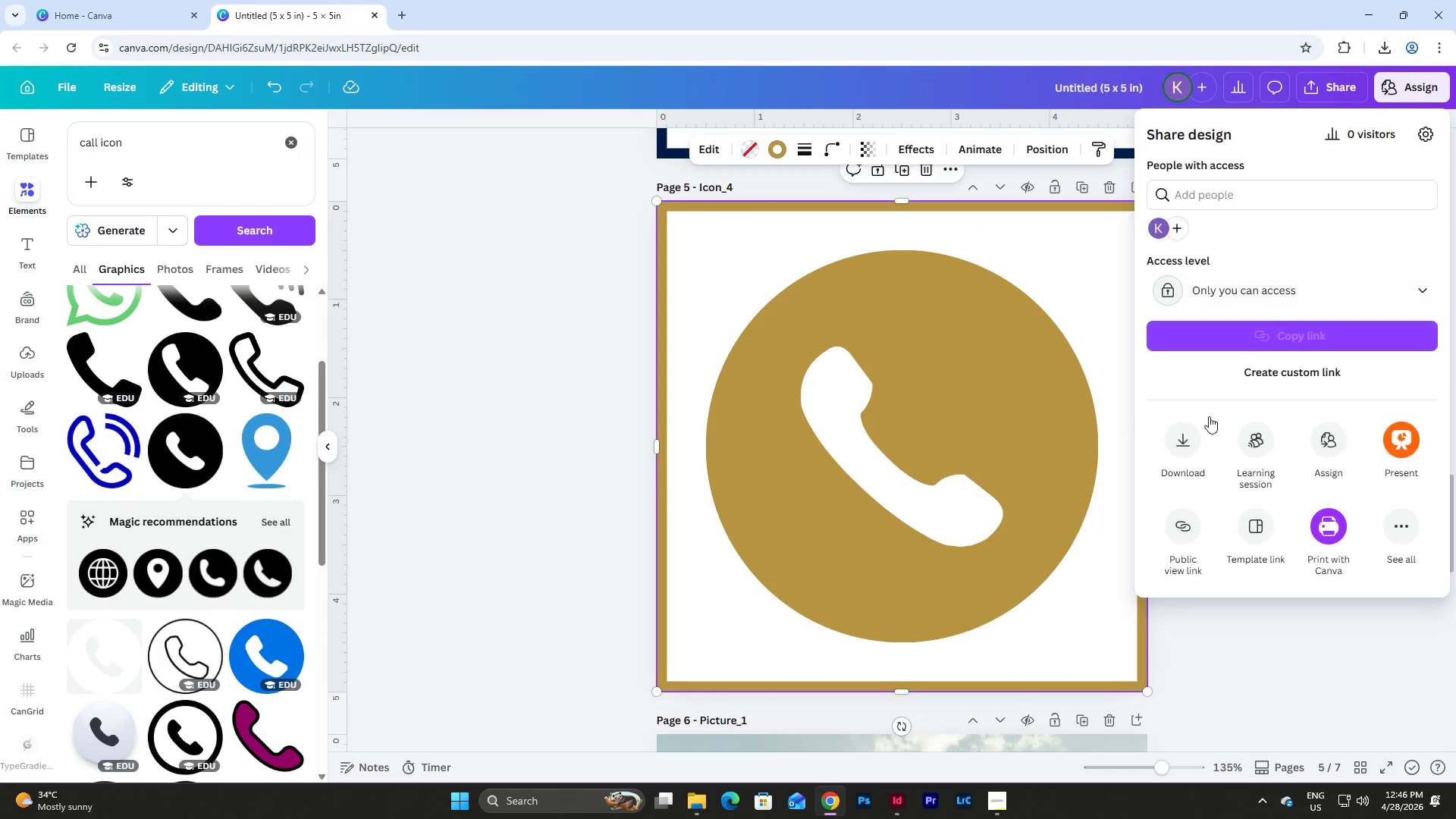 
left_click([1173, 435])
 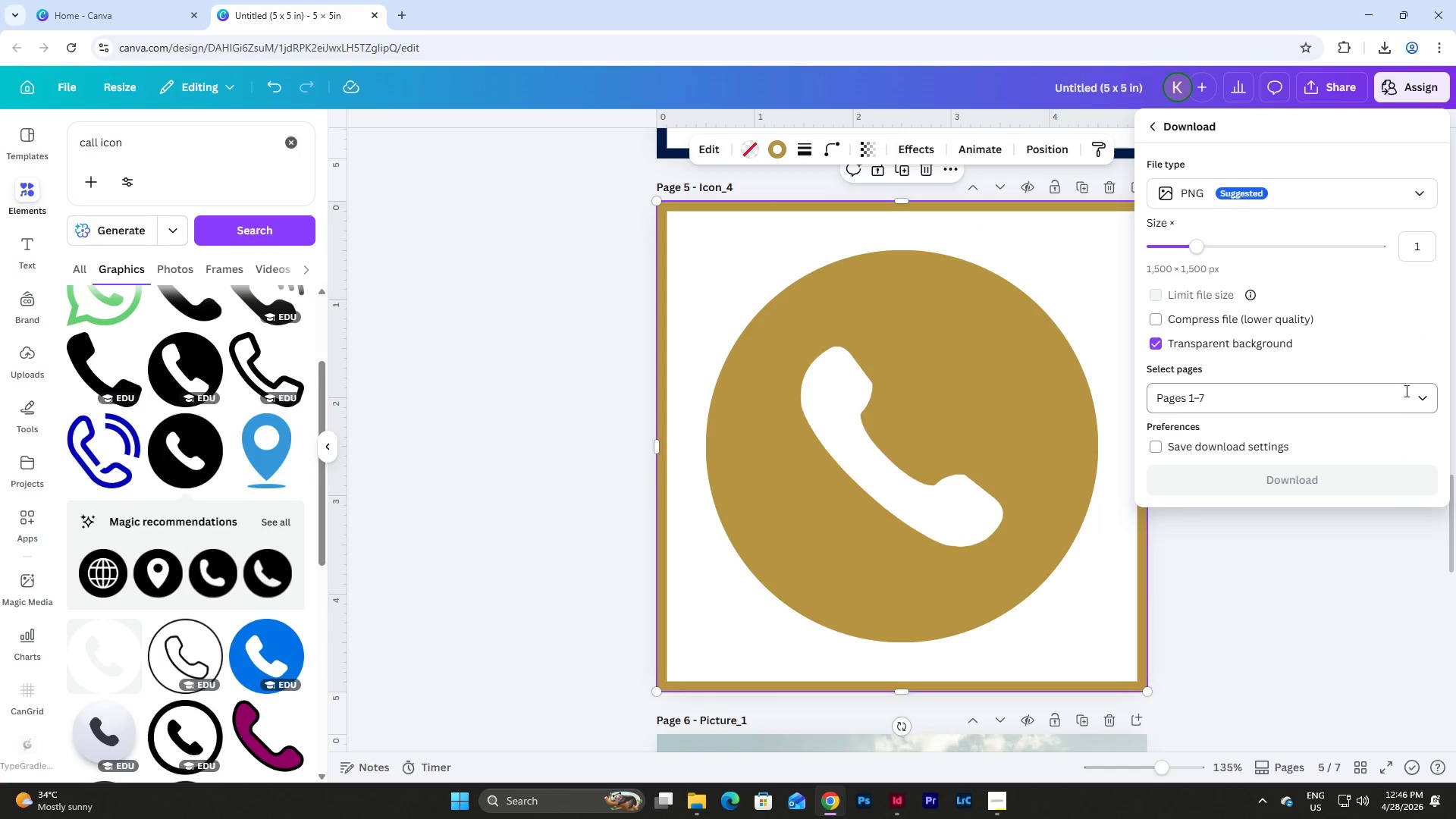 
left_click([1428, 395])
 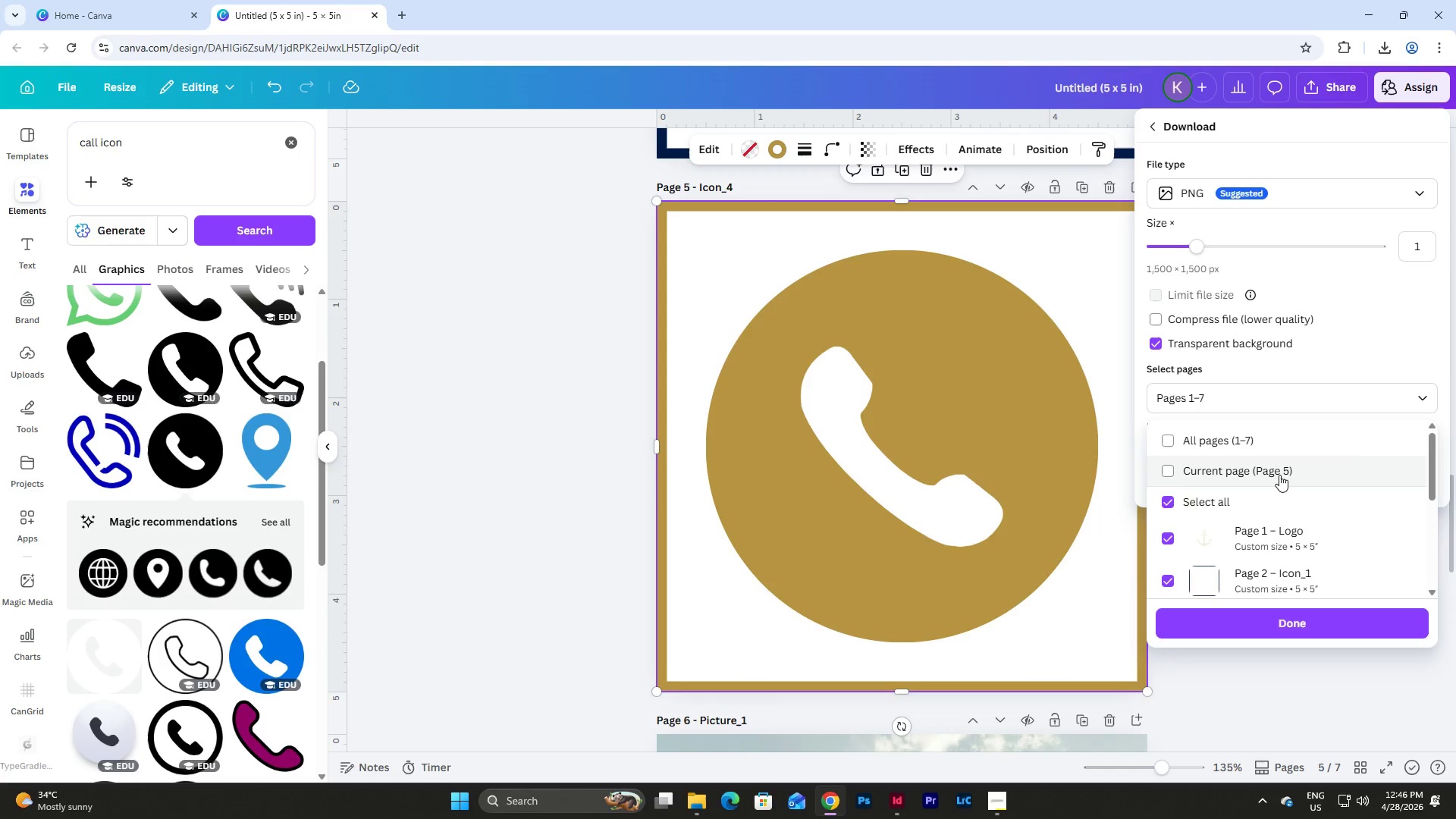 
left_click([1267, 477])
 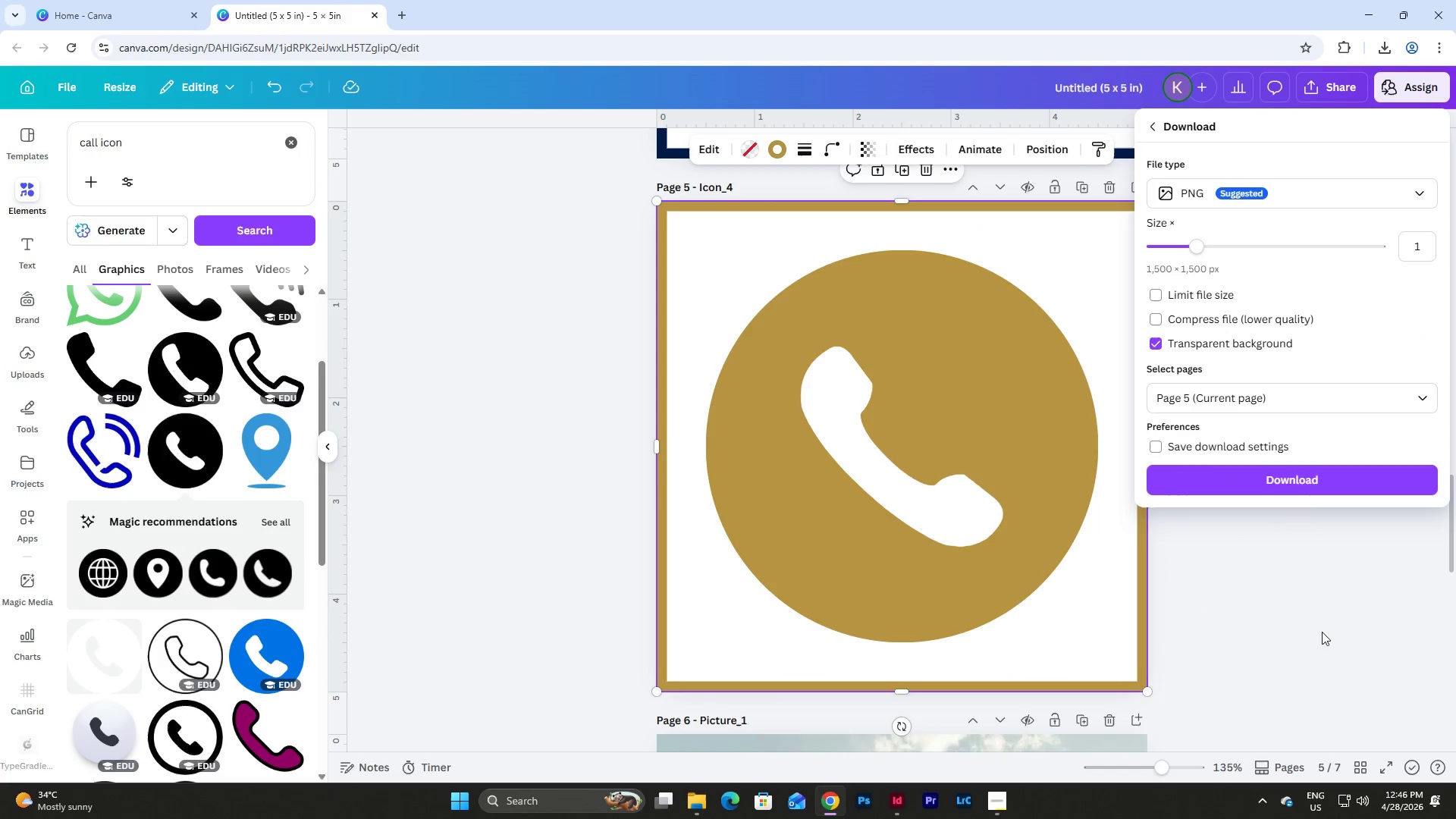 
left_click([1300, 475])
 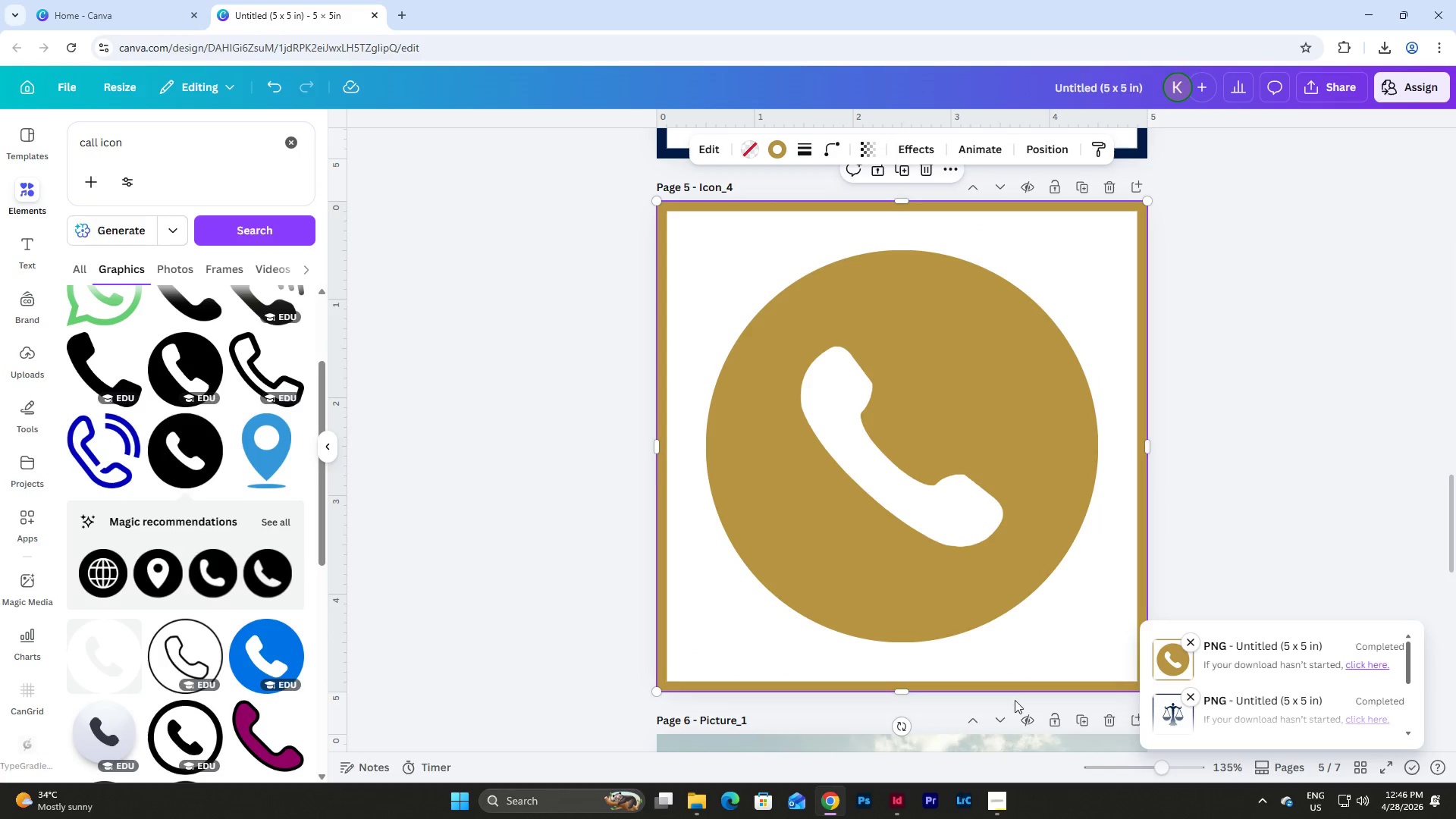 
left_click([900, 805])
 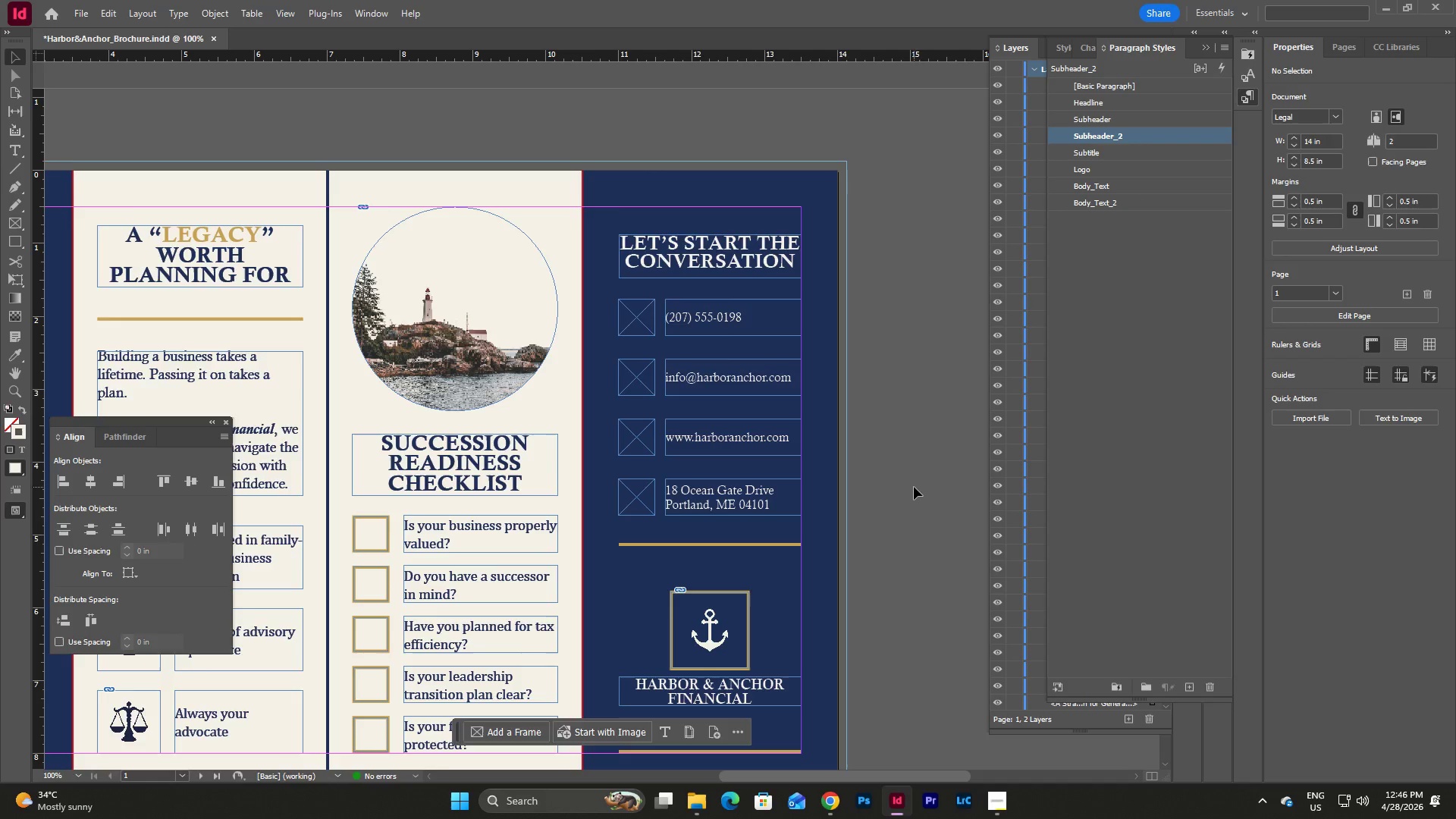 
scroll: coordinate [914, 487], scroll_direction: down, amount: 1.0
 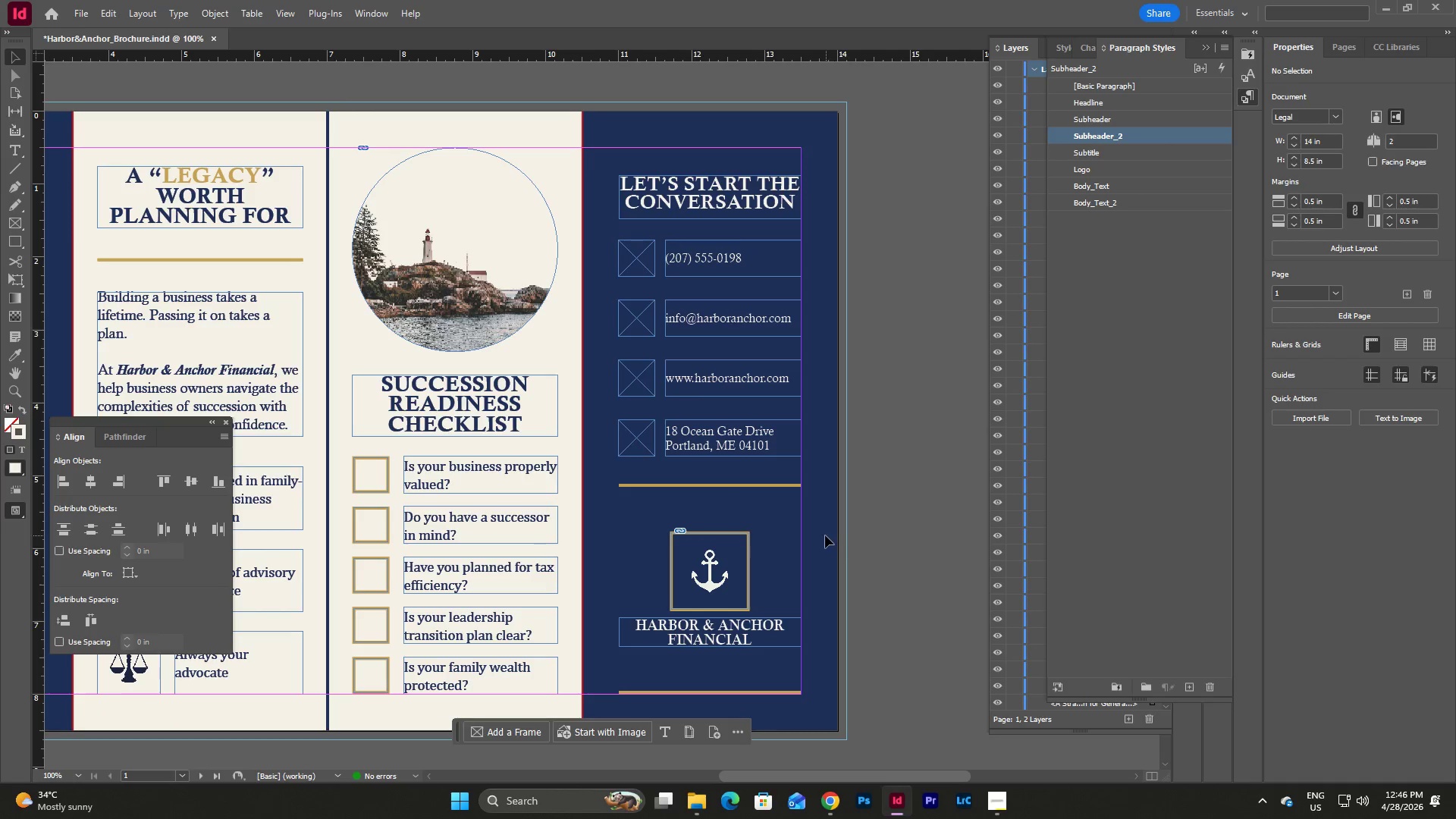 
left_click([825, 535])
 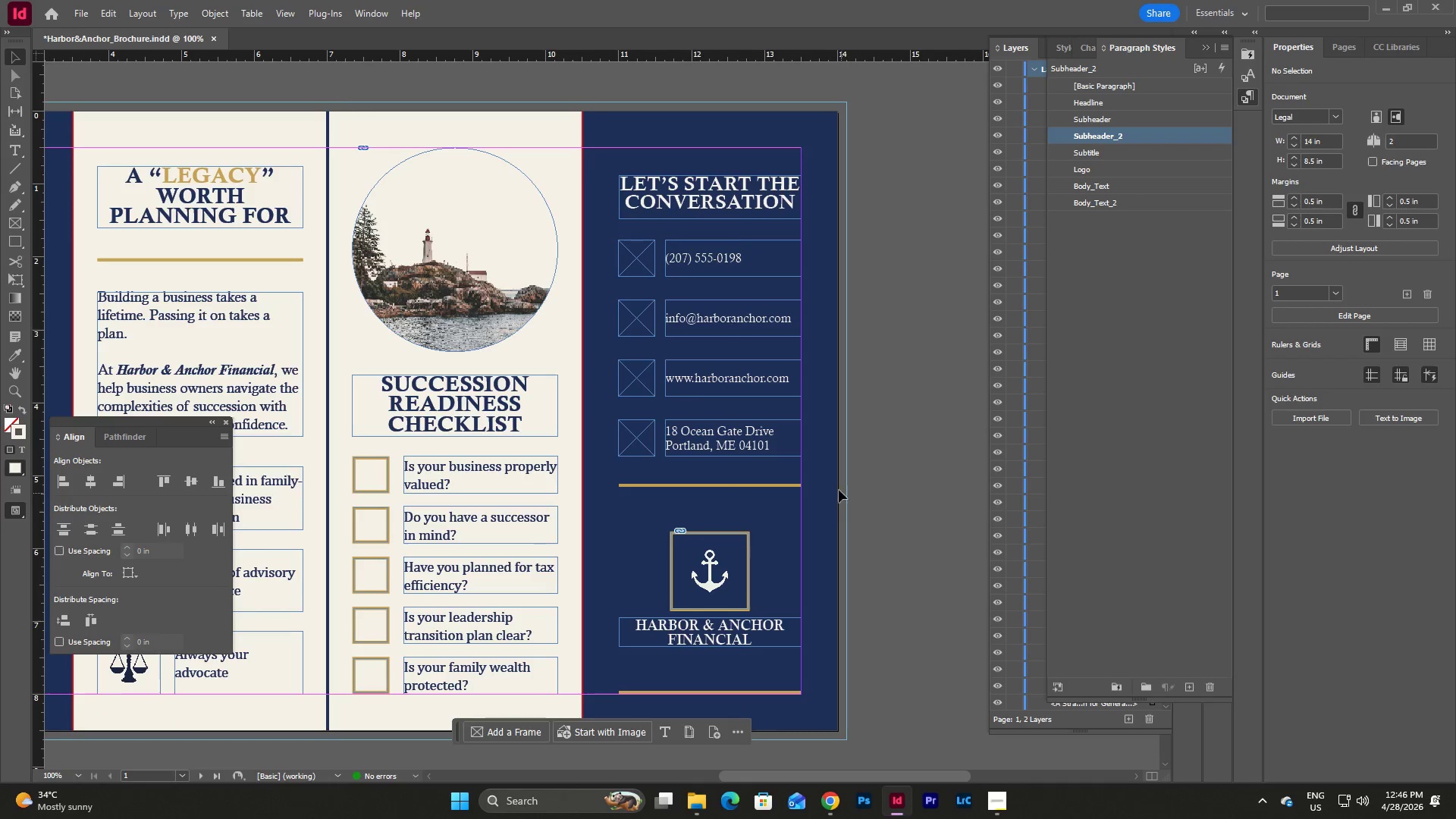 
scroll: coordinate [811, 457], scroll_direction: up, amount: 2.0
 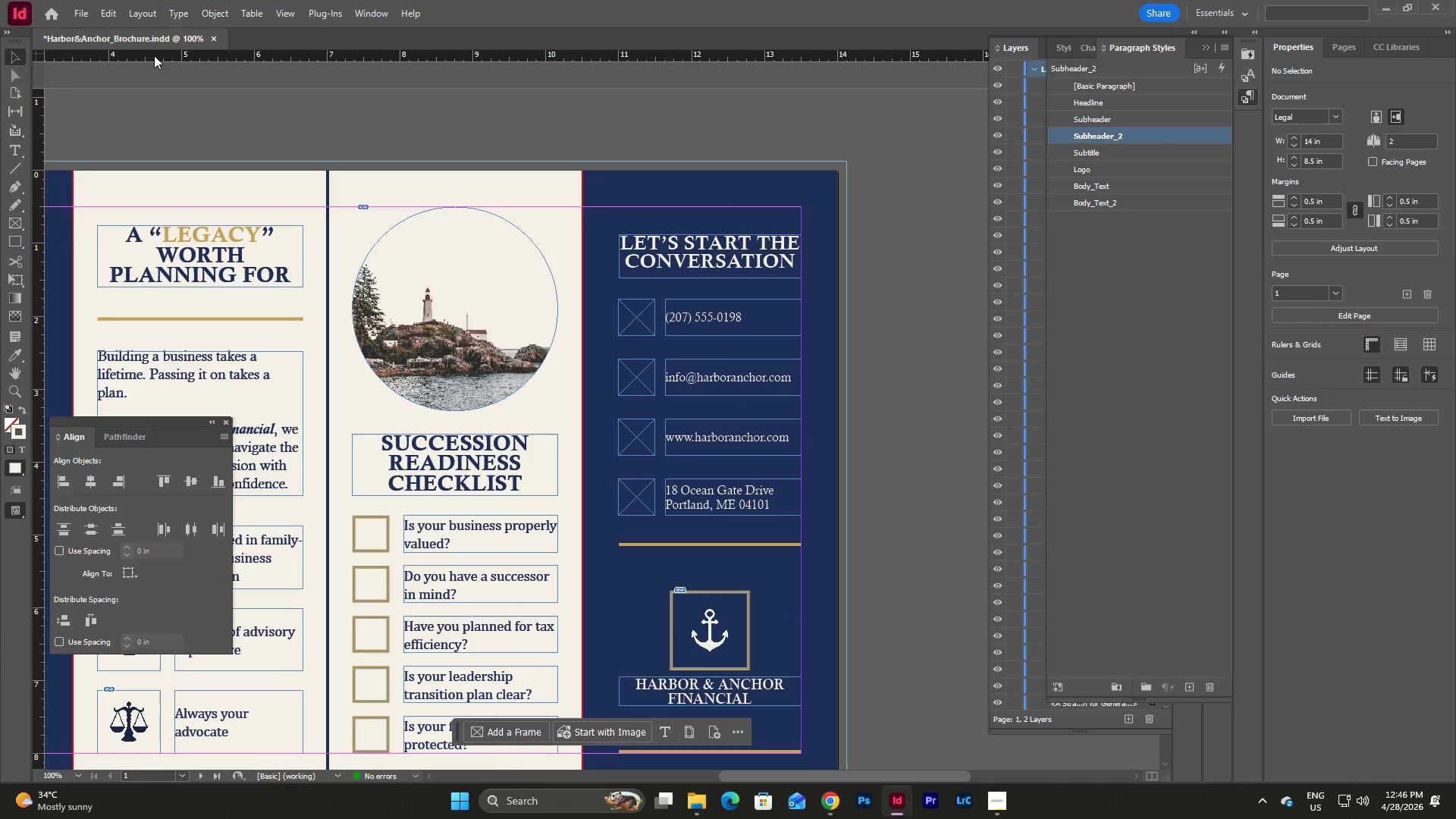 
left_click([80, 7])
 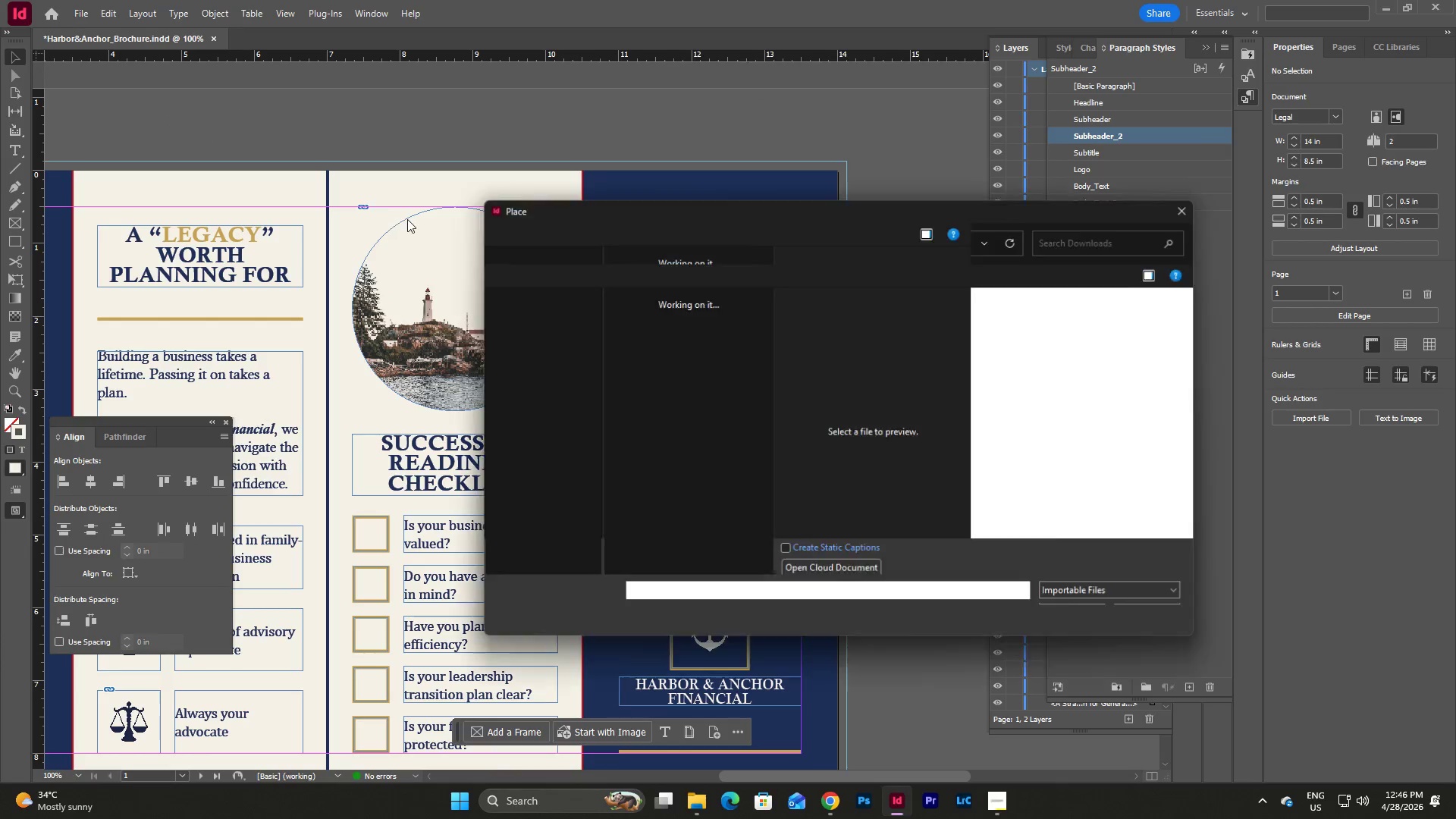 
left_click([649, 374])
 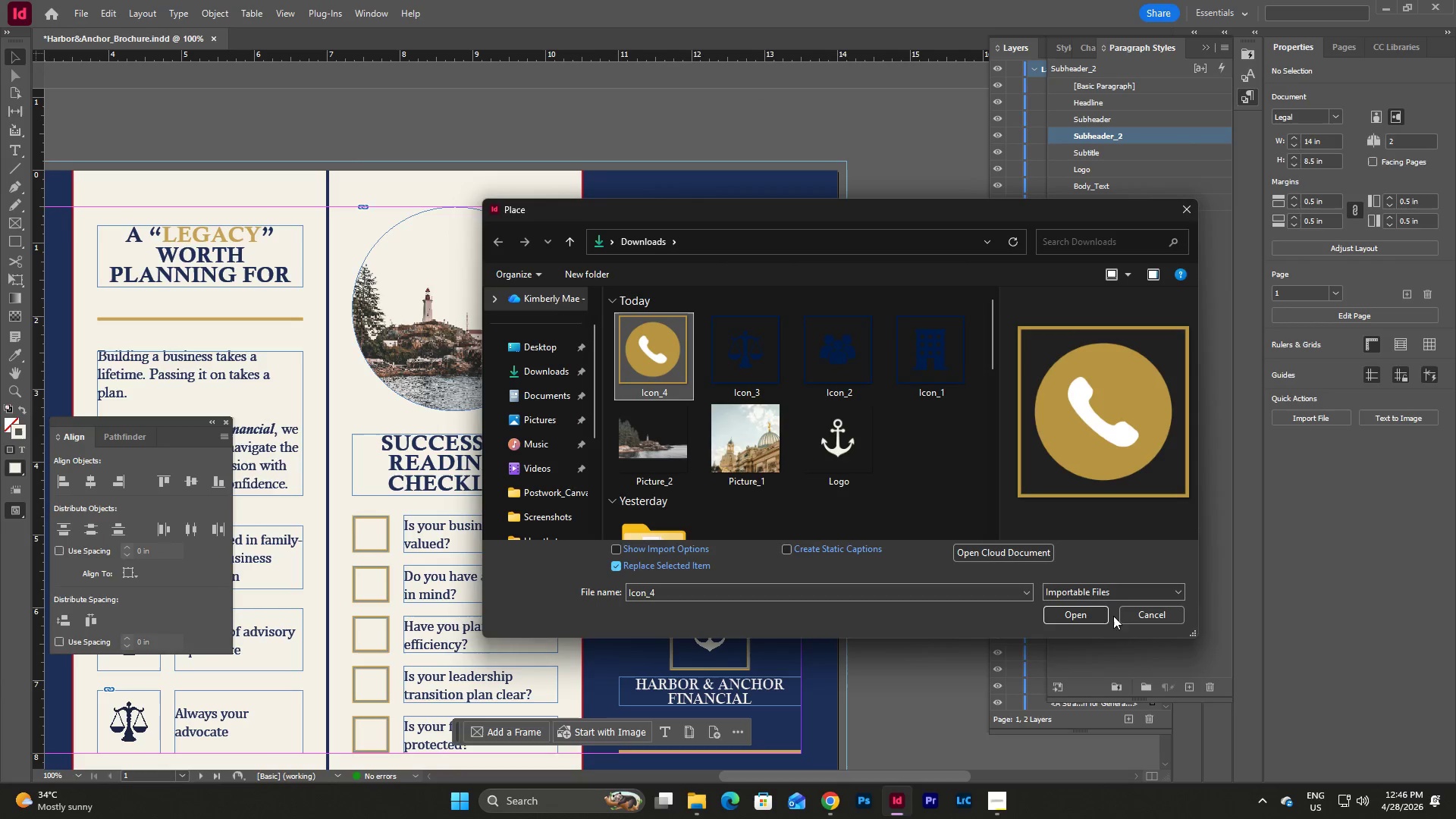 
left_click([1076, 613])
 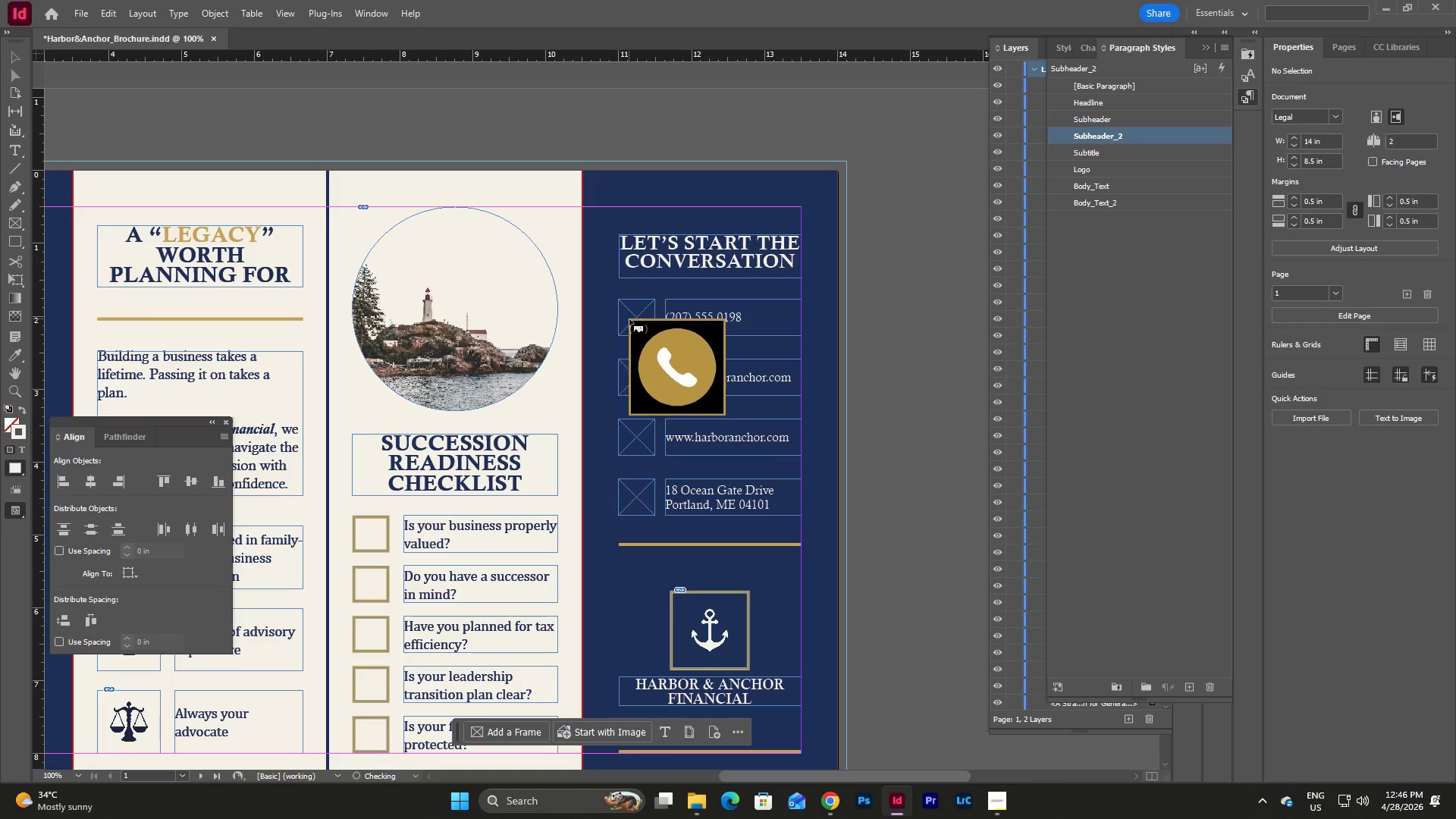 
left_click([637, 319])
 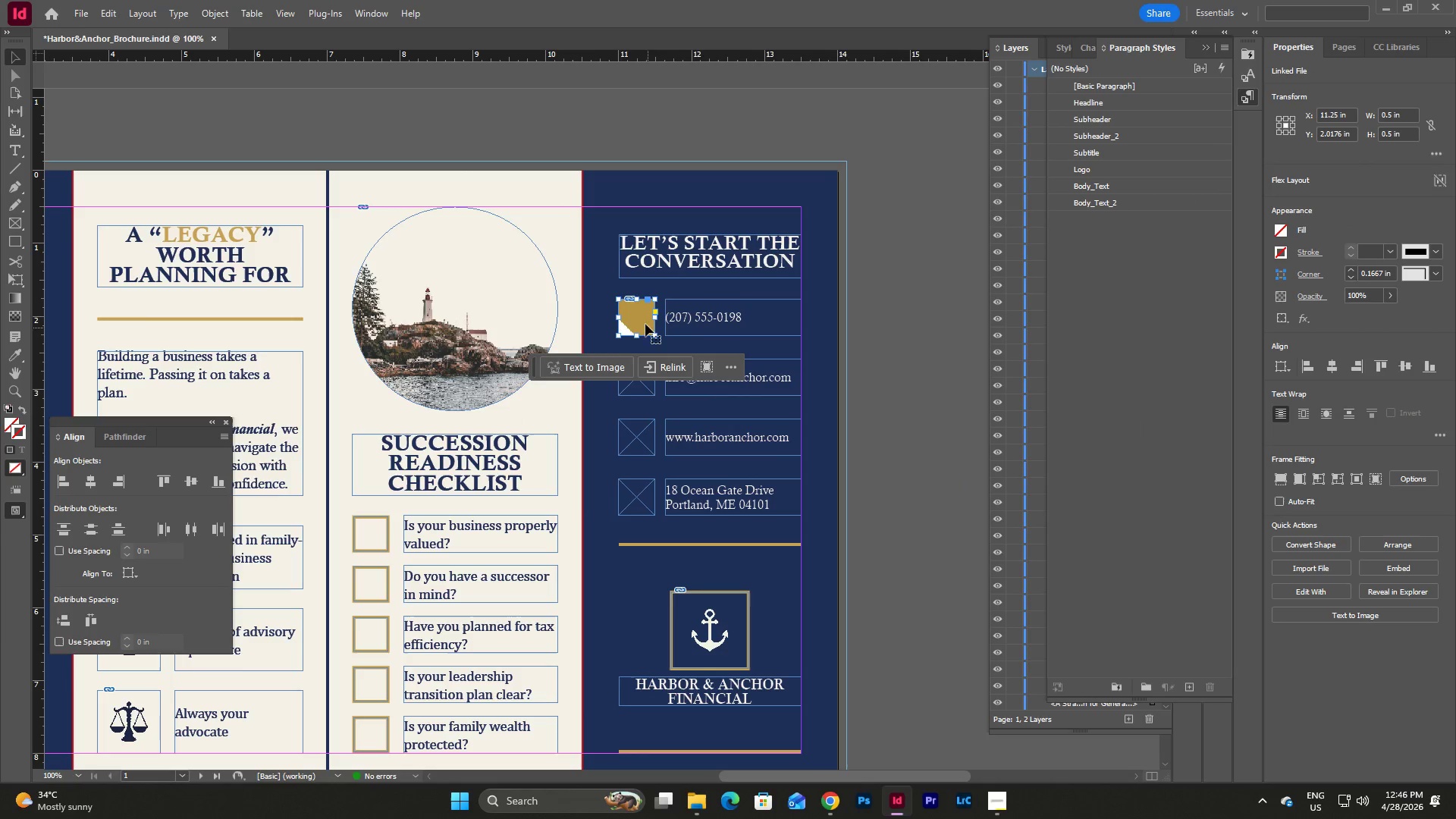 
double_click([639, 313])
 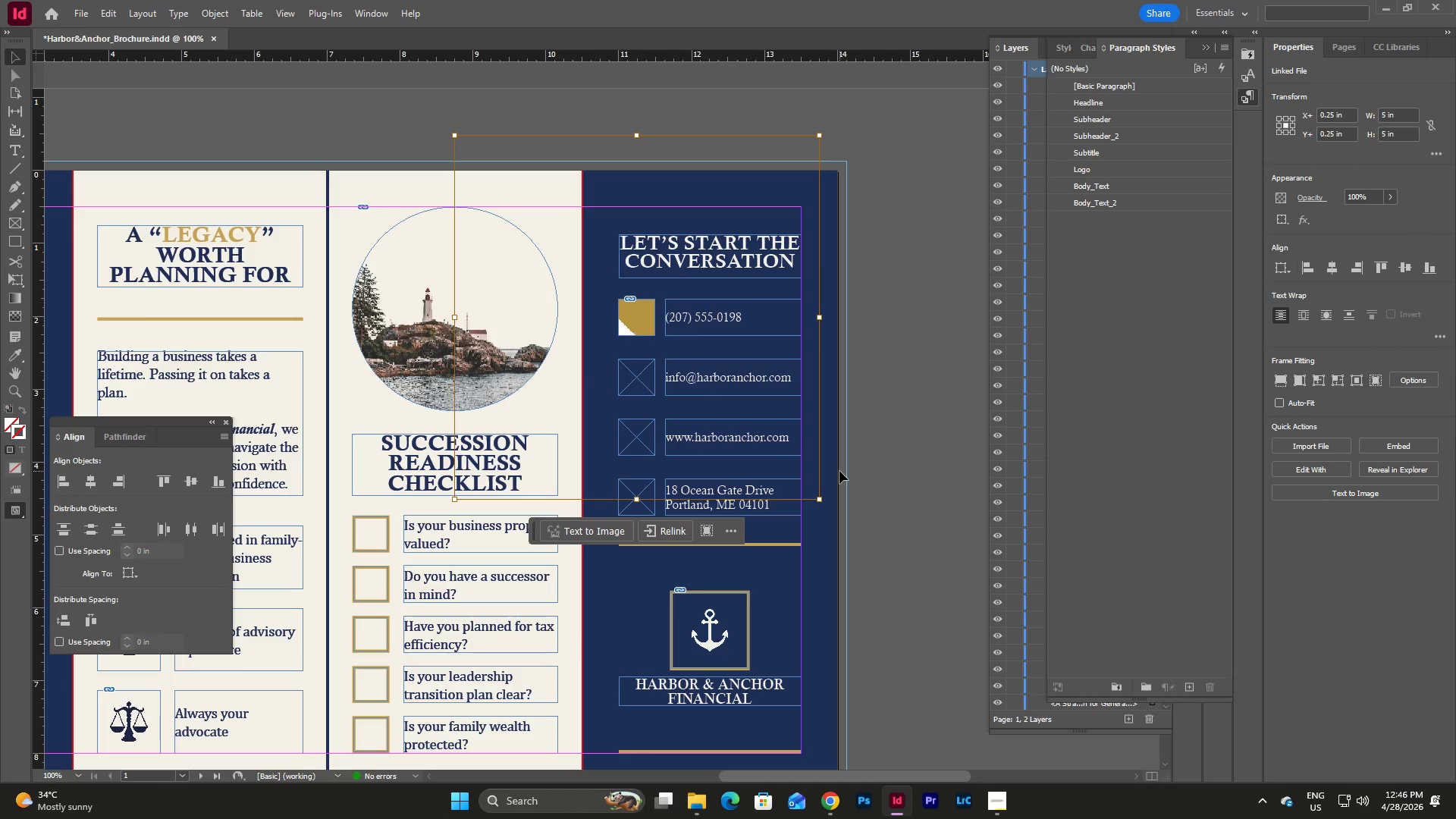 
hold_key(key=ShiftLeft, duration=3.78)
left_click_drag(start_coordinate=[819, 500], to_coordinate=[653, 336])
 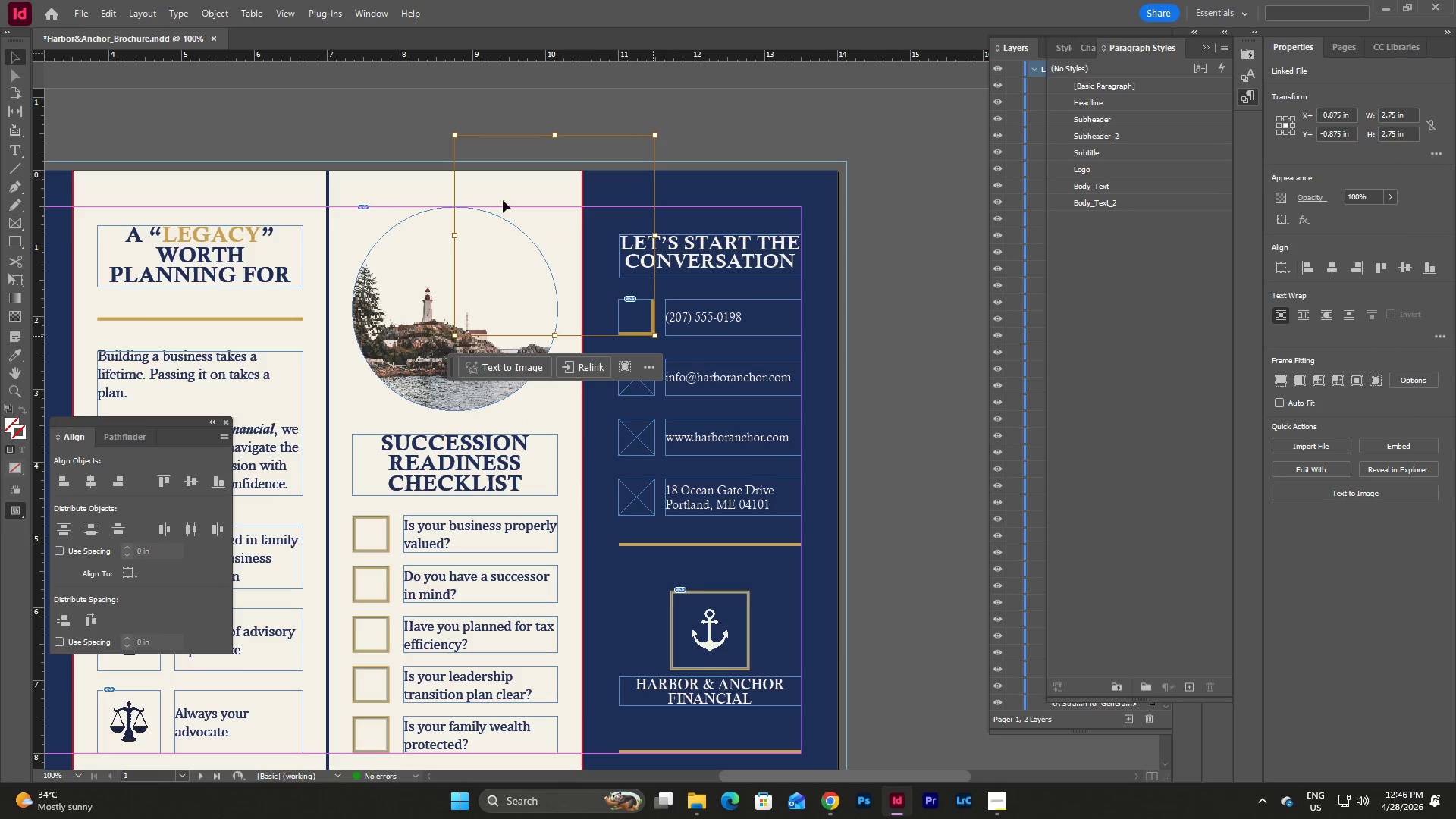 
hold_key(key=ShiftLeft, duration=2.58)
left_click_drag(start_coordinate=[456, 134], to_coordinate=[625, 299])
 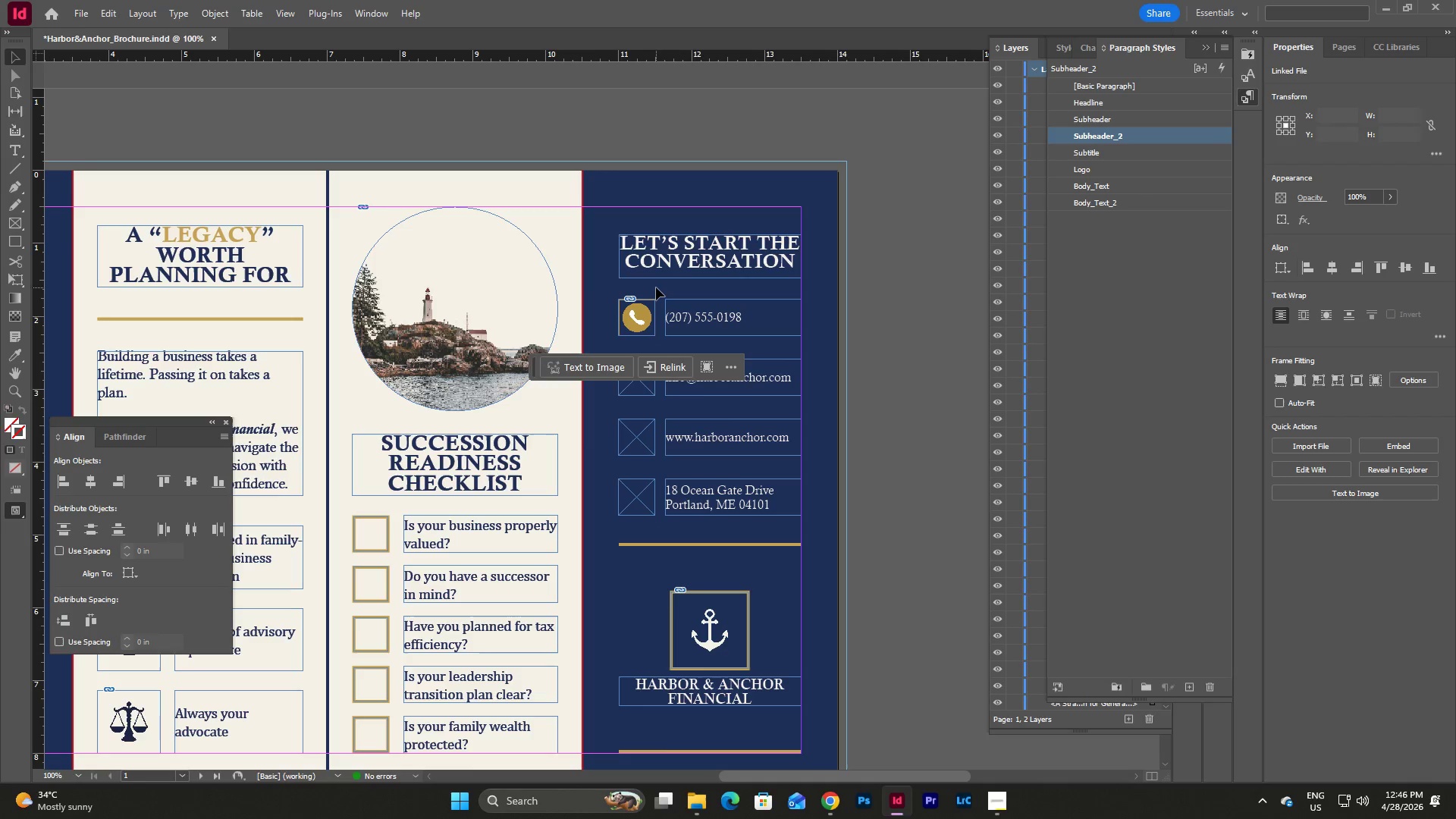 
double_click([656, 287])
 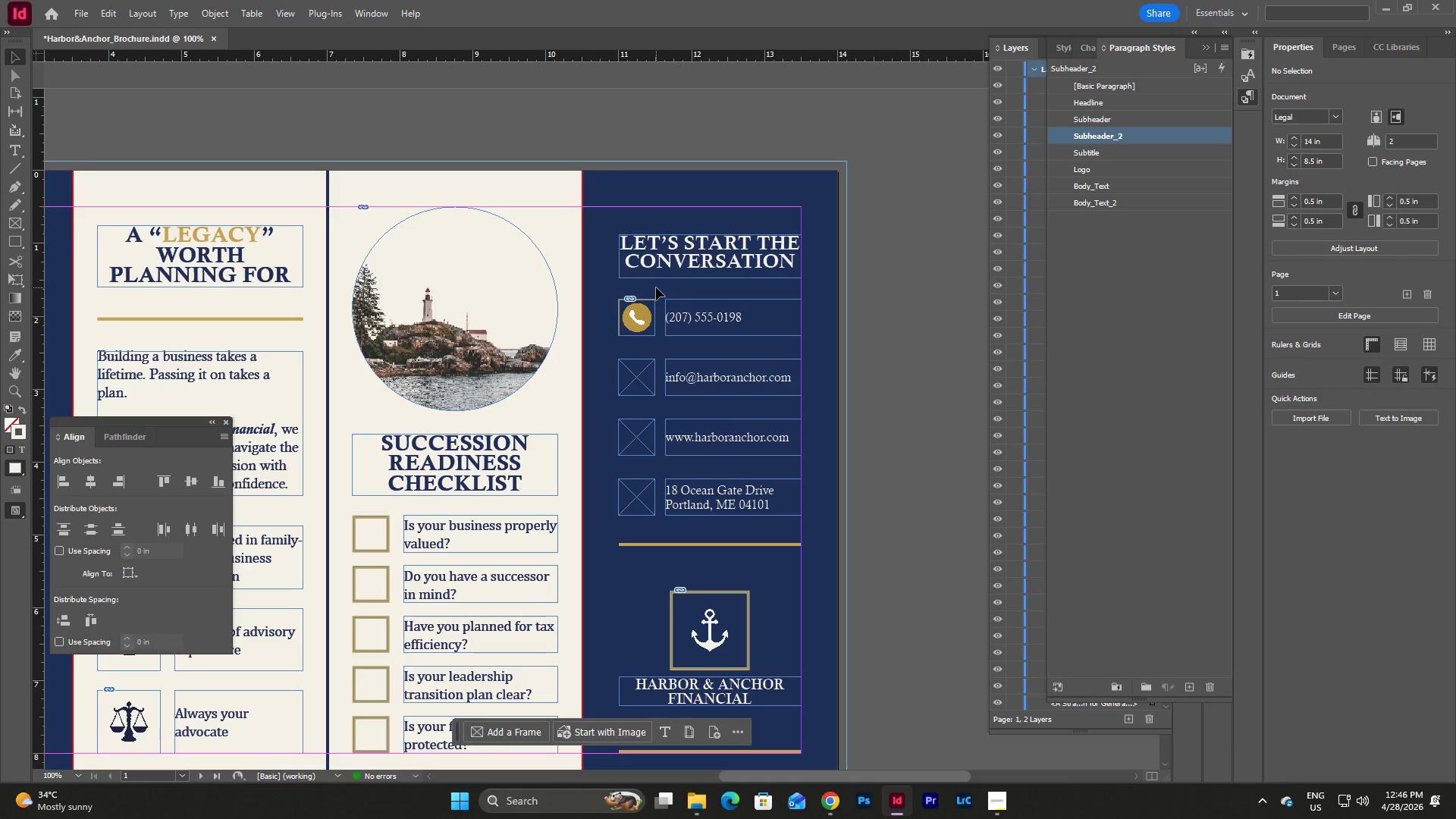 
left_click([656, 287])
 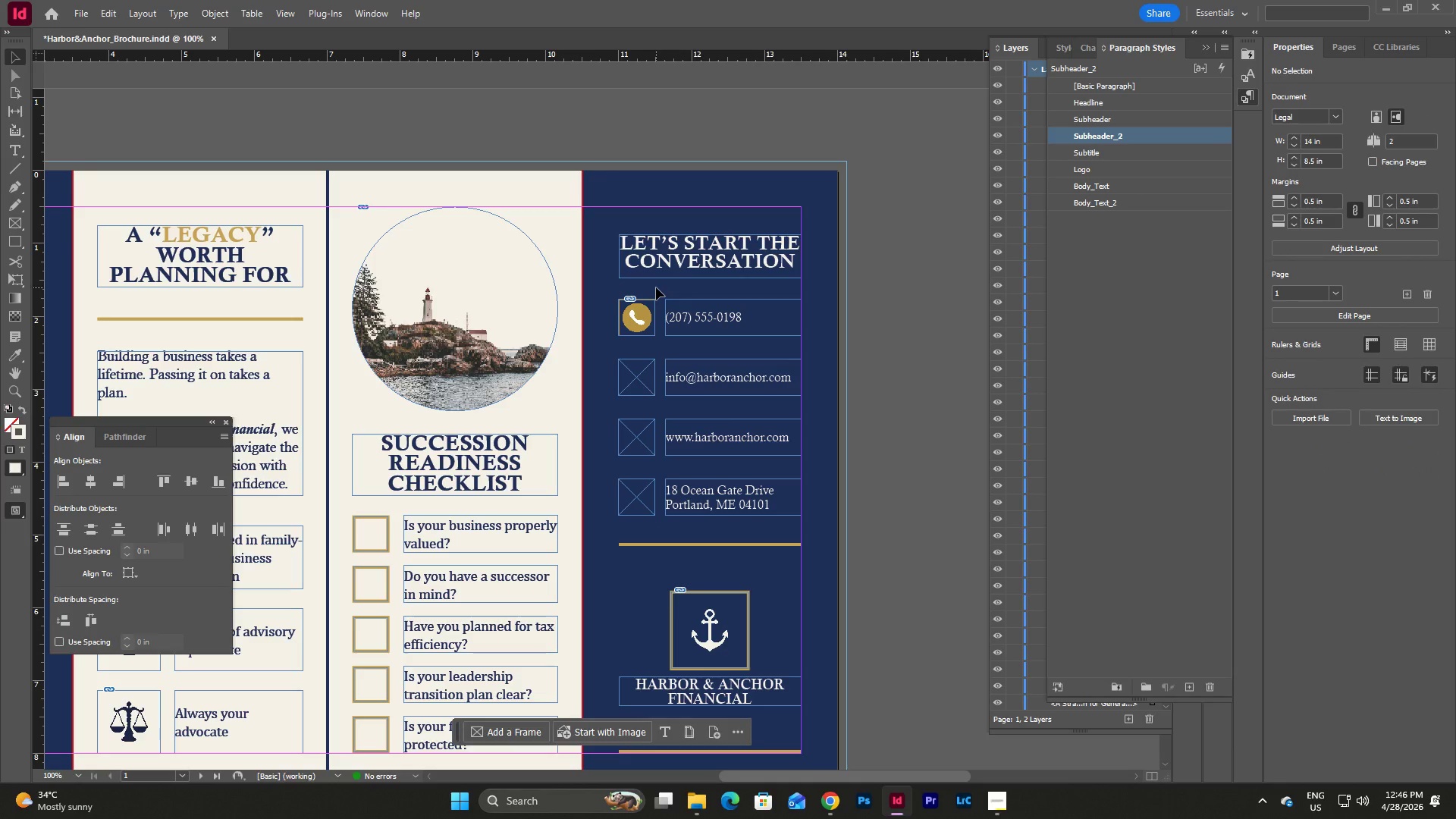 
type(ww)
 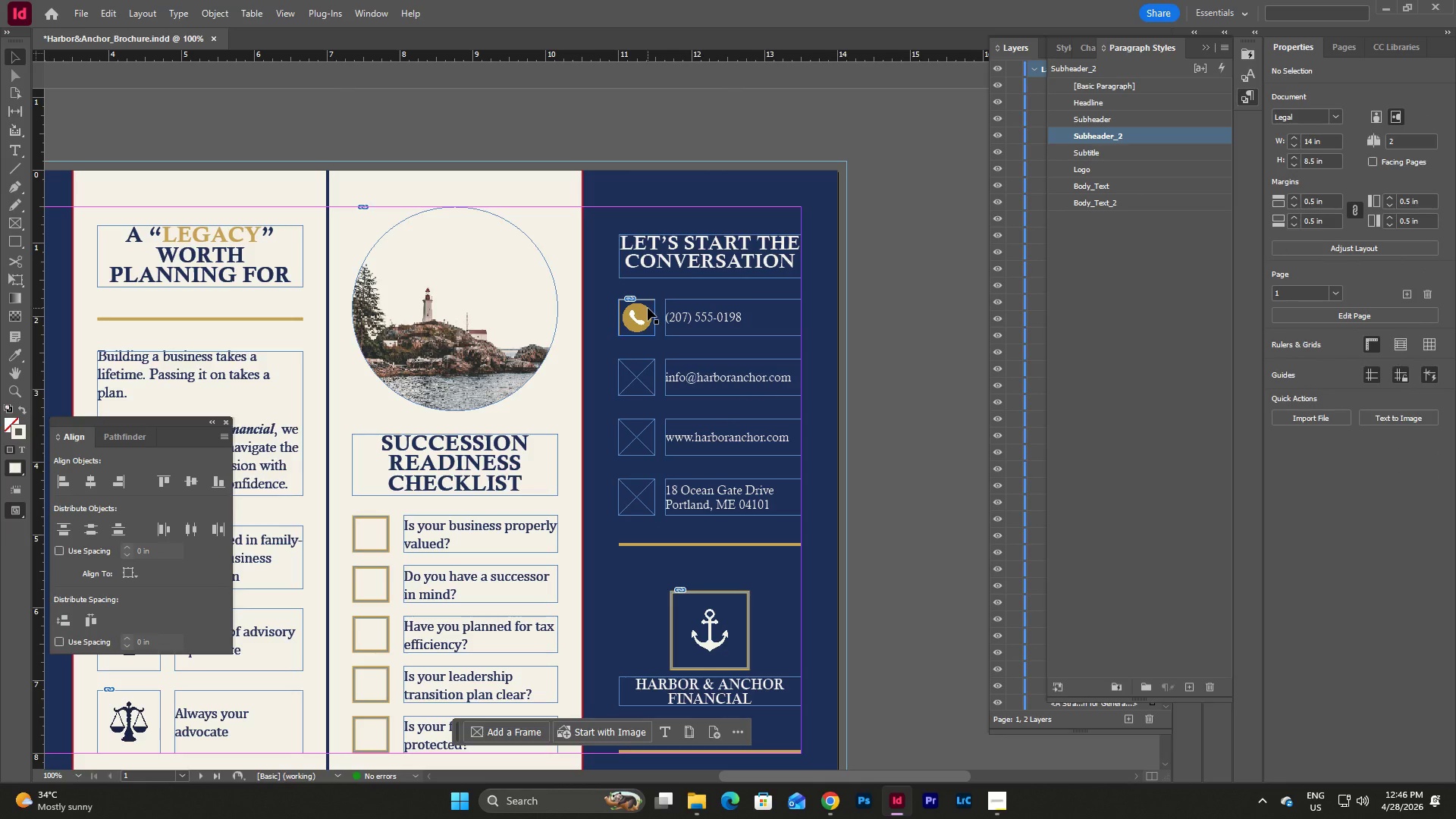 
double_click([648, 308])
 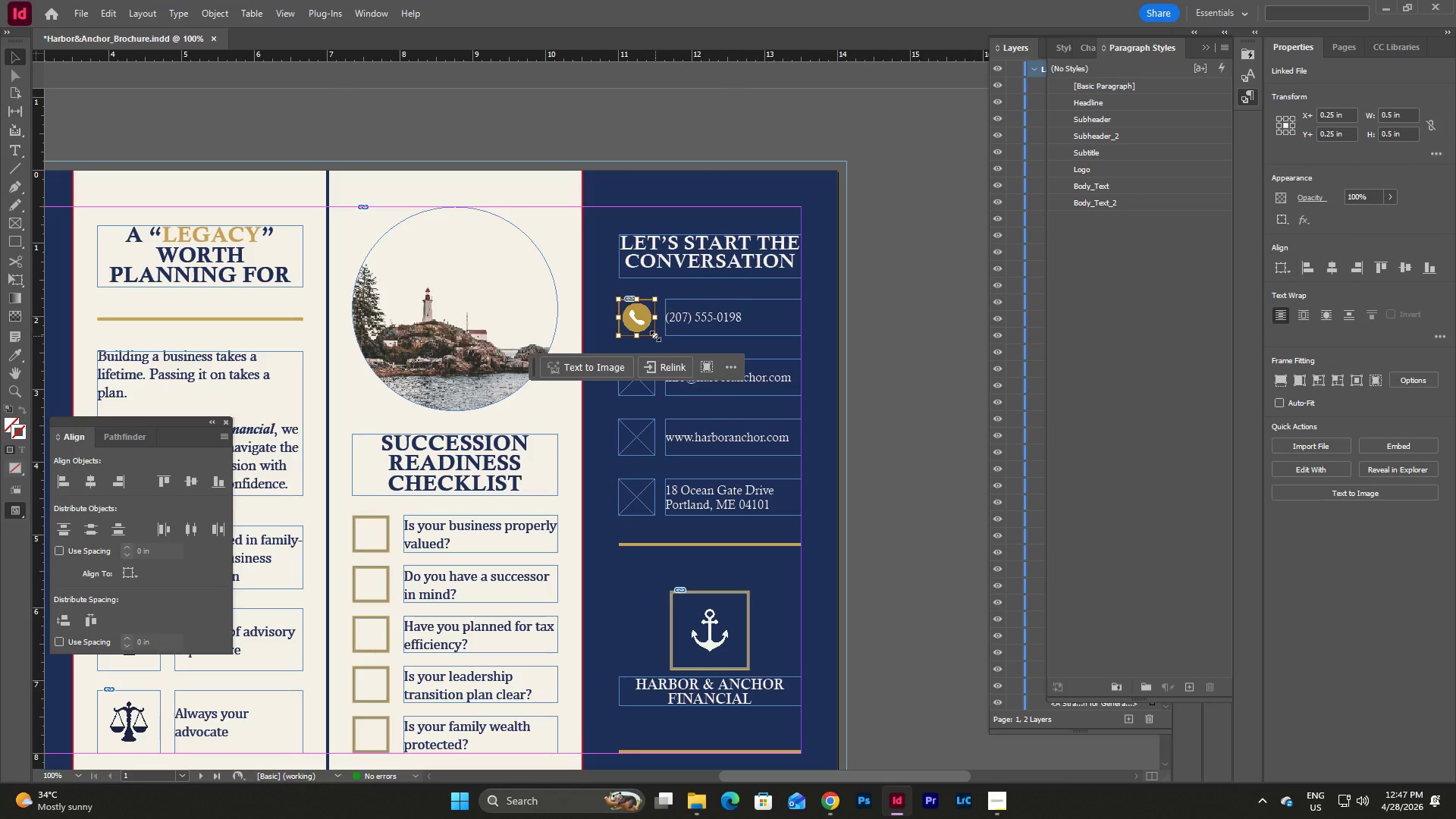 
hold_key(key=ShiftLeft, duration=11.56)
left_click_drag(start_coordinate=[655, 336], to_coordinate=[659, 340])
 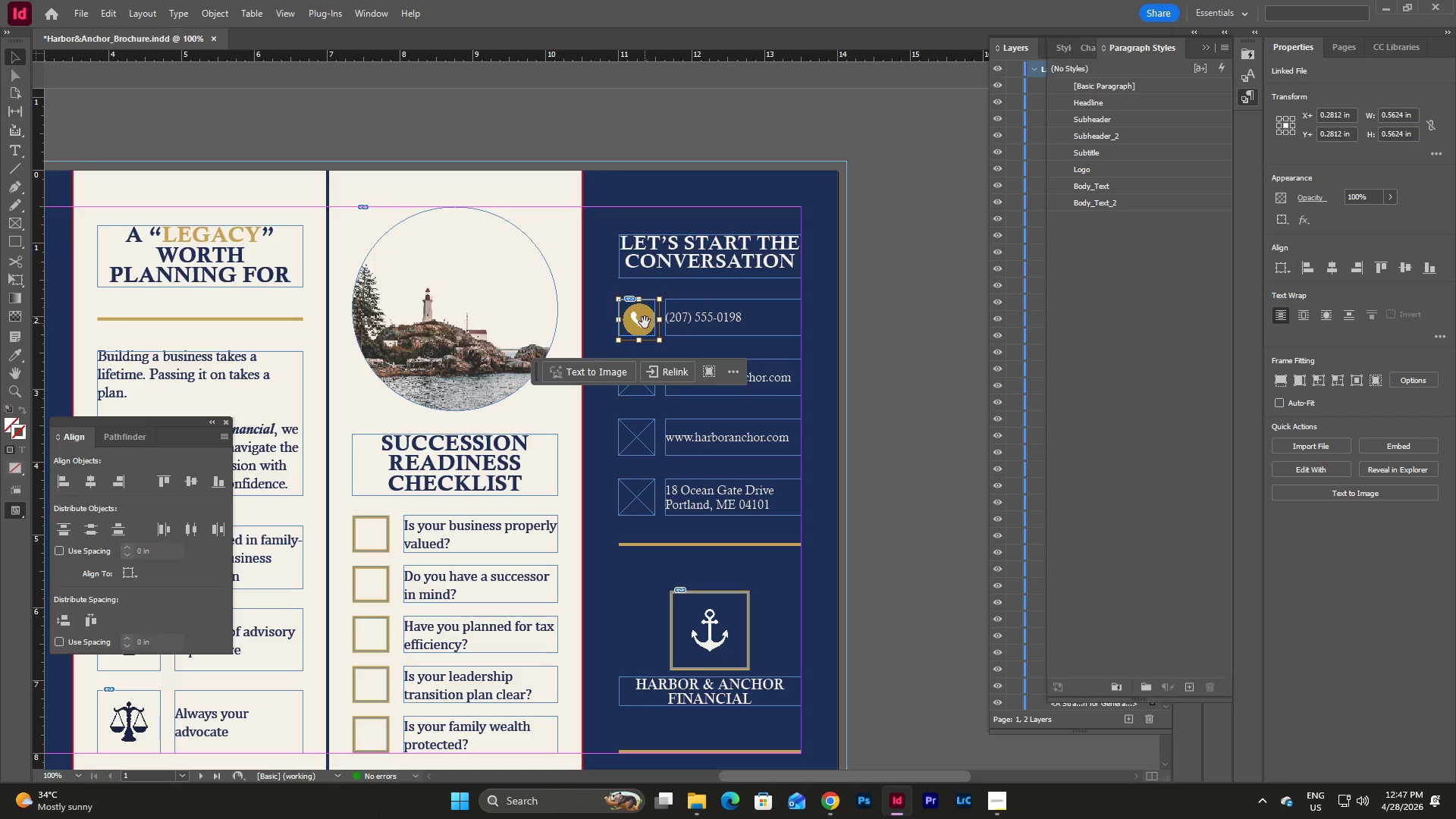 
left_click_drag(start_coordinate=[644, 322], to_coordinate=[642, 318])
 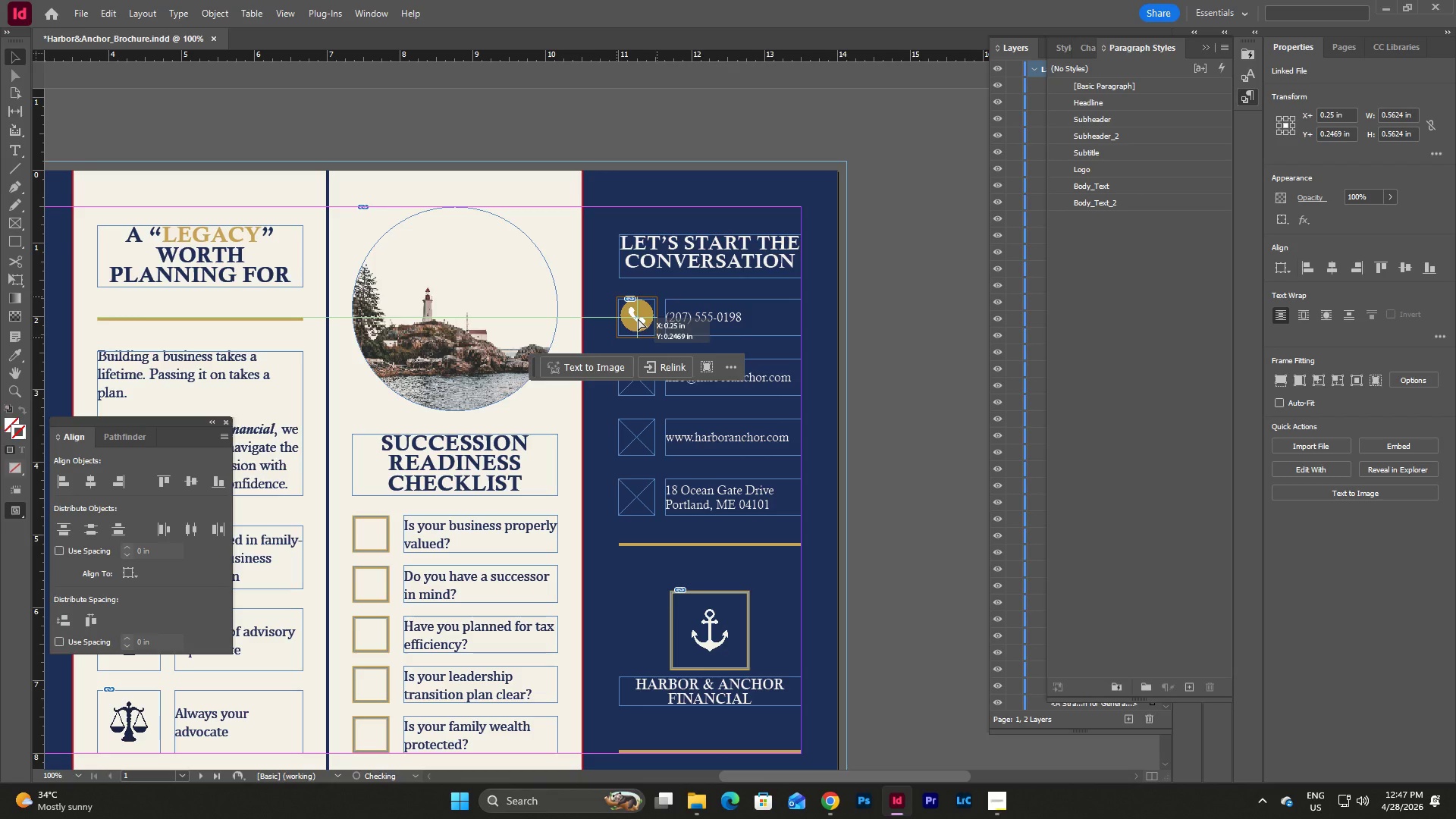 
left_click([654, 342])
 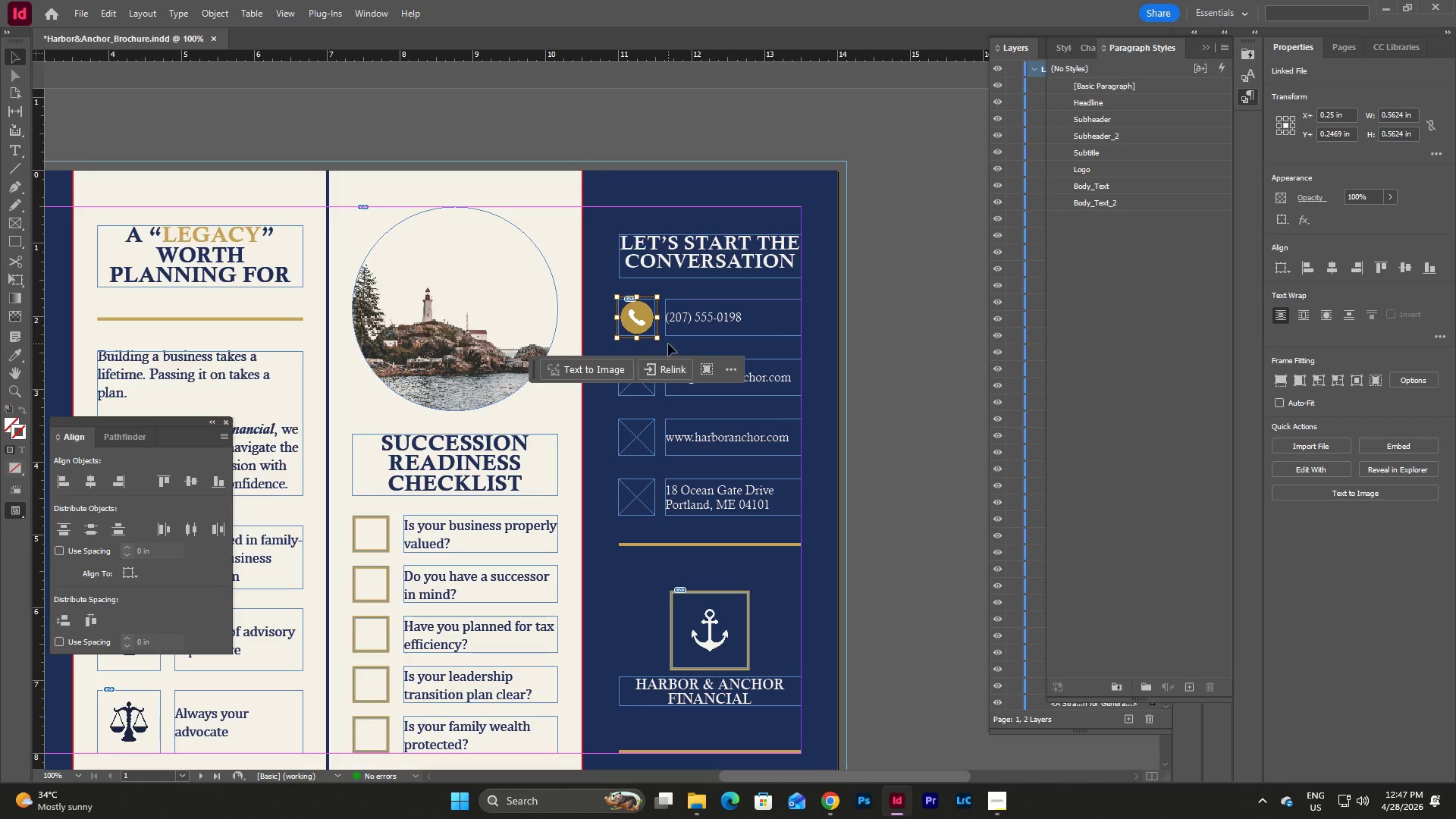 
left_click([668, 344])
 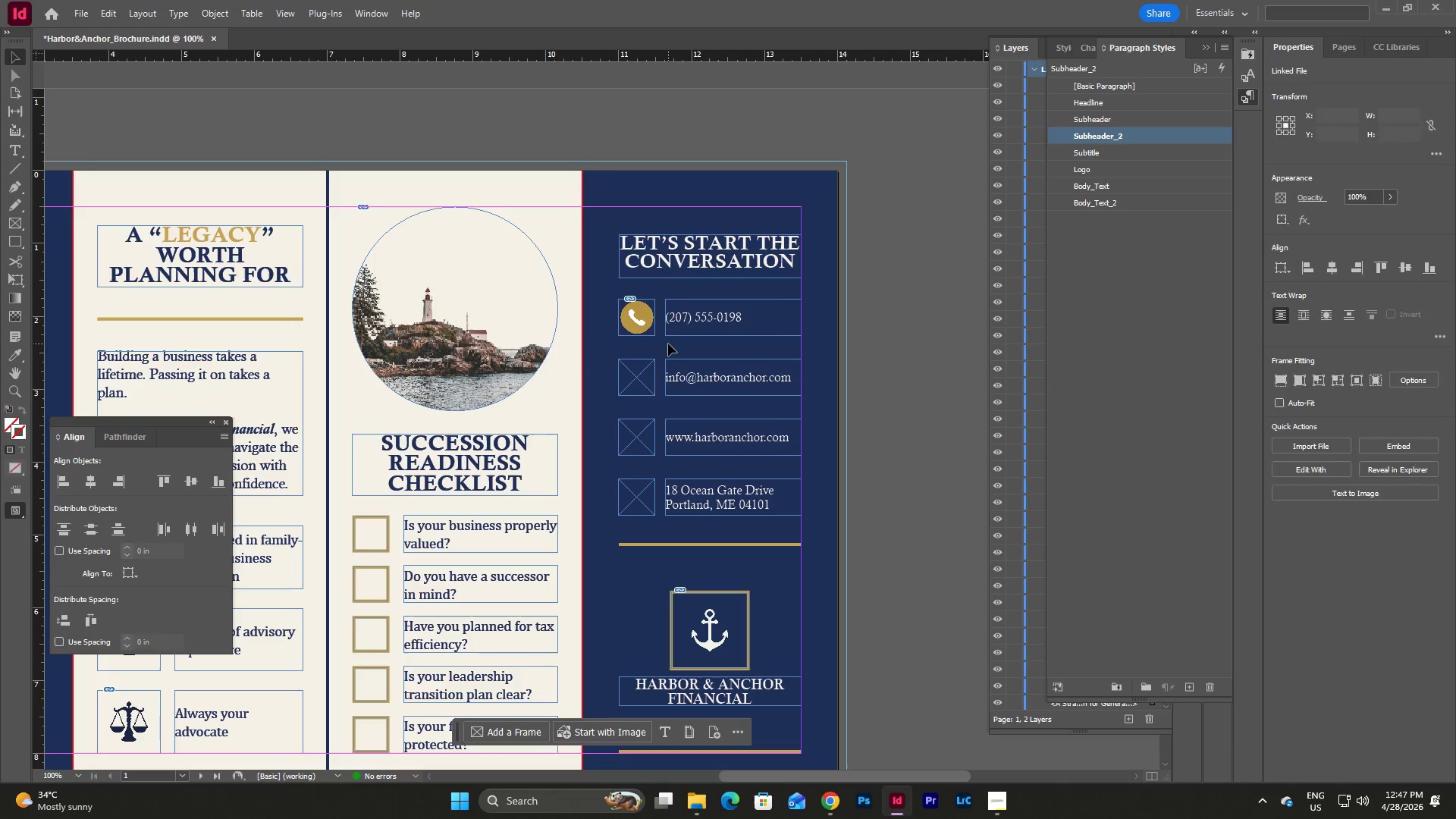 
left_click([668, 344])
 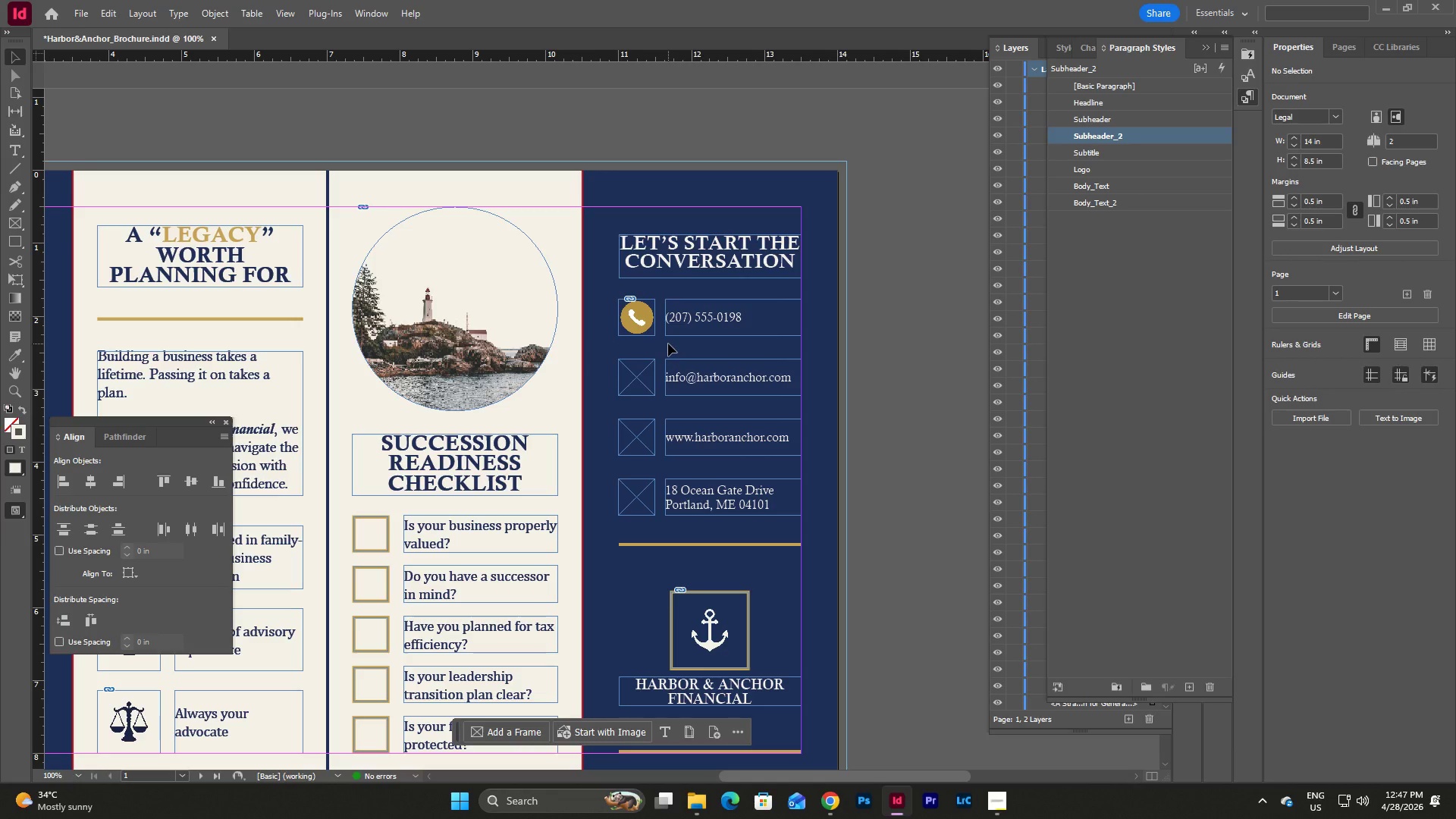 
type(ww)
 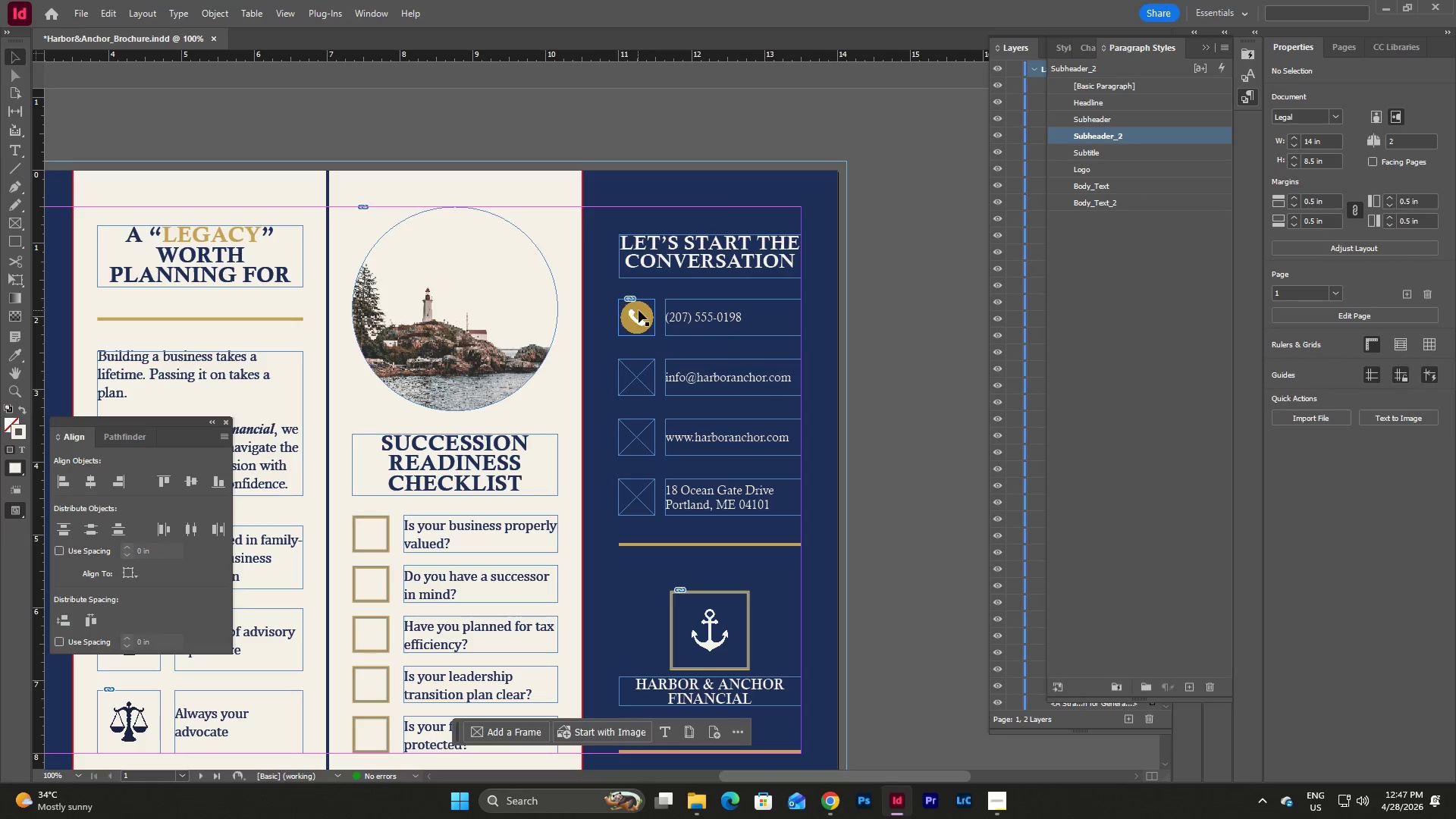 
double_click([639, 310])
 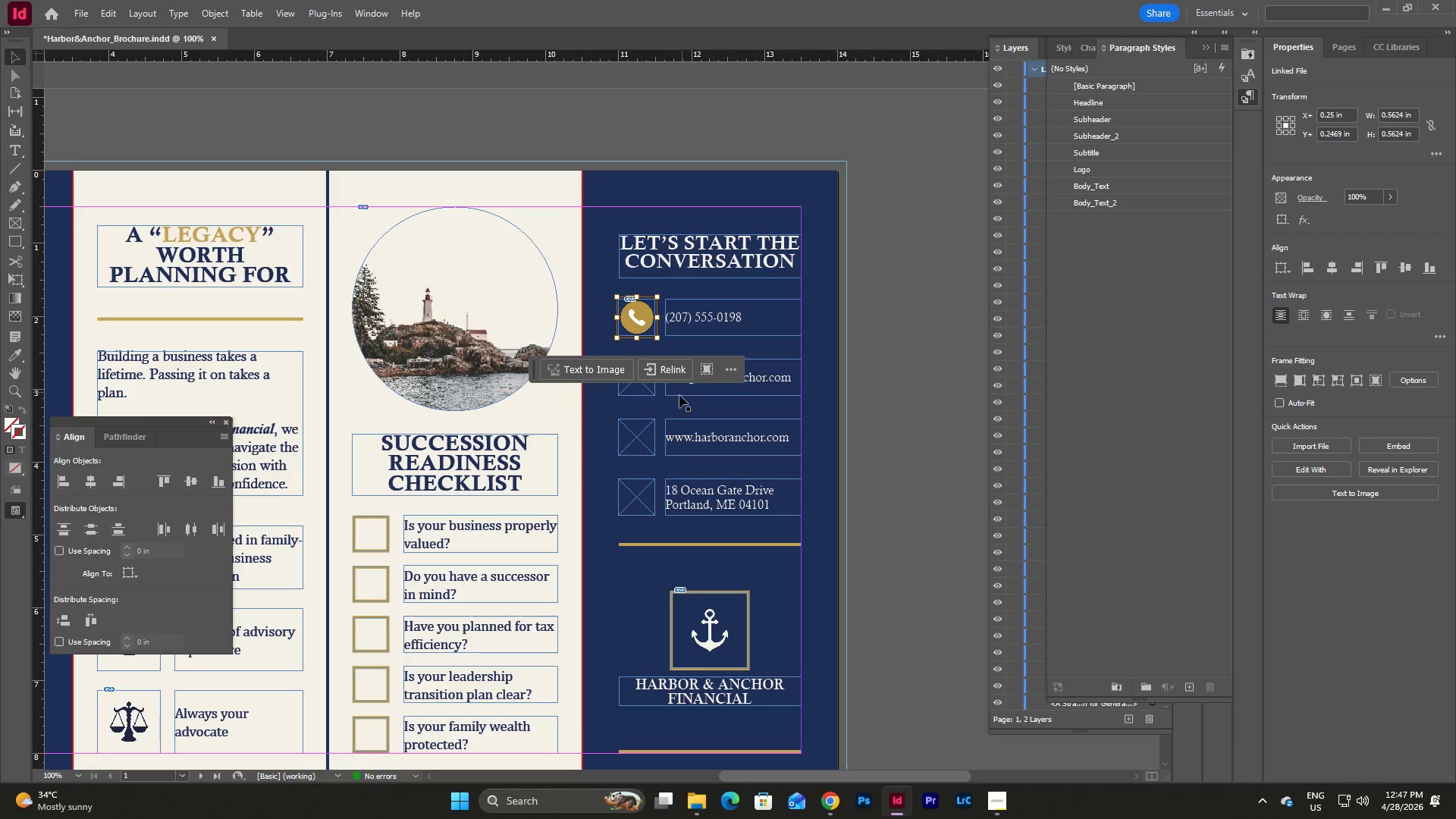 
double_click([671, 407])
 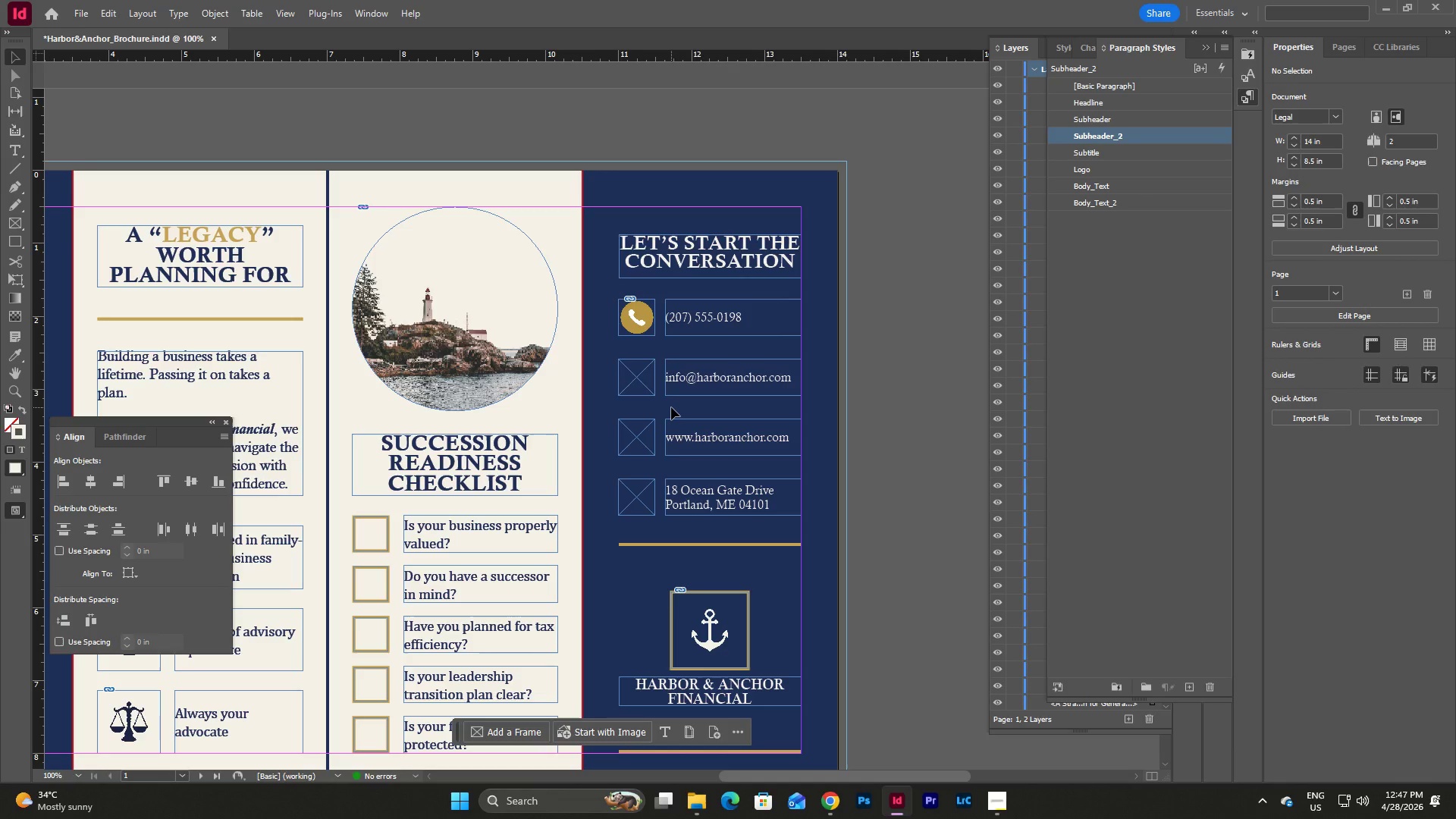 
type(ww)
 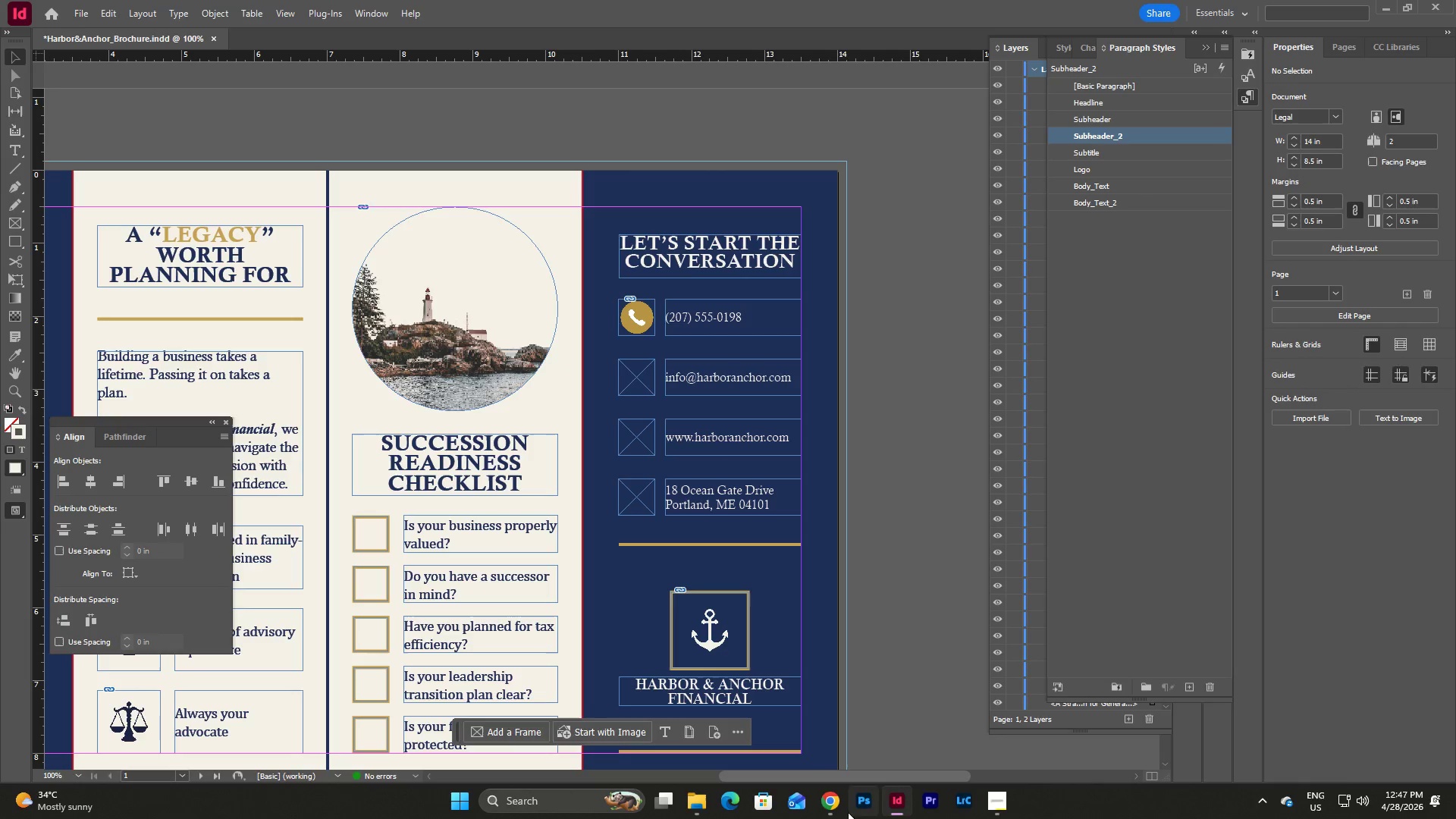 
left_click([839, 818])
 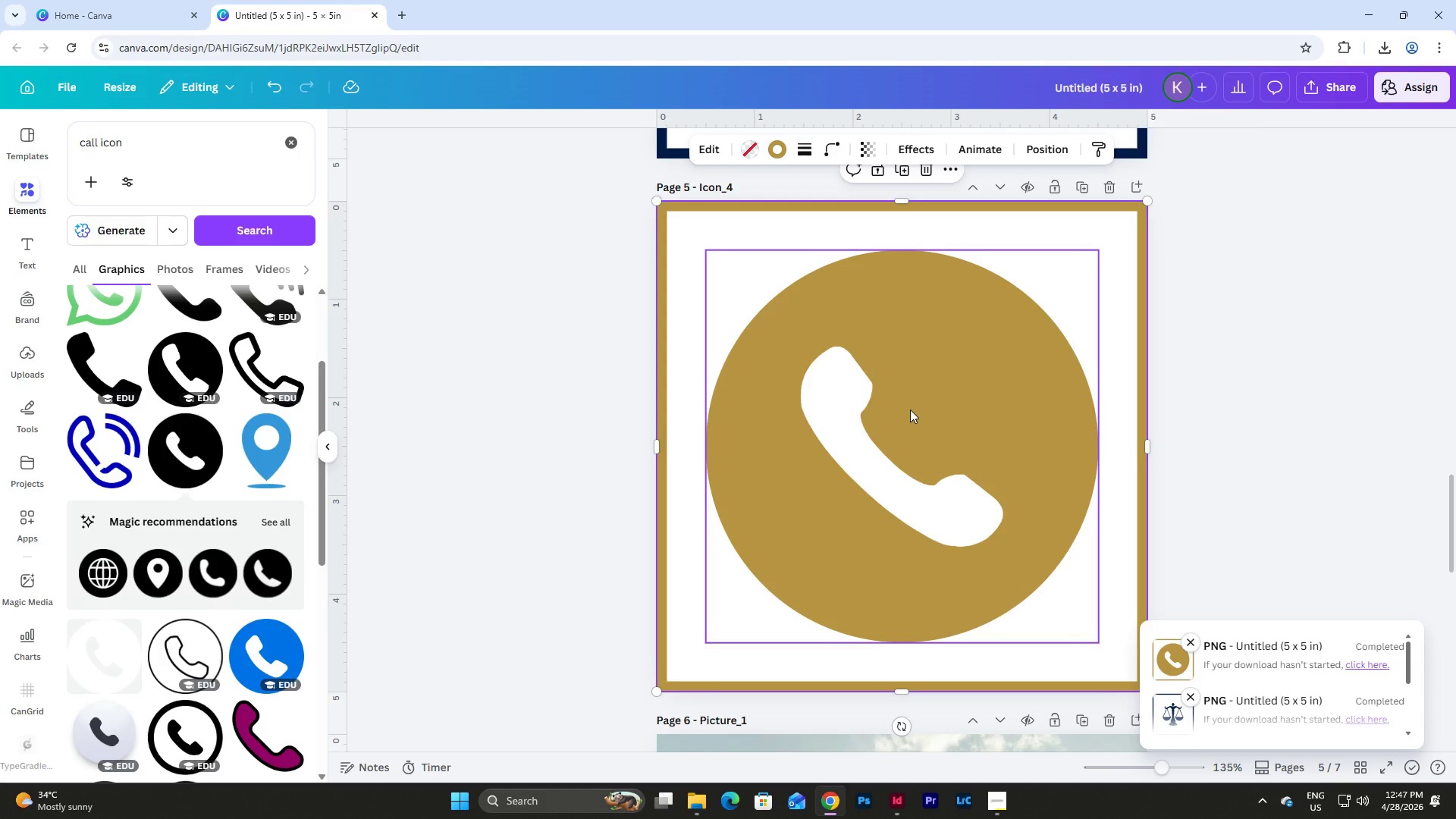 
left_click([910, 410])
 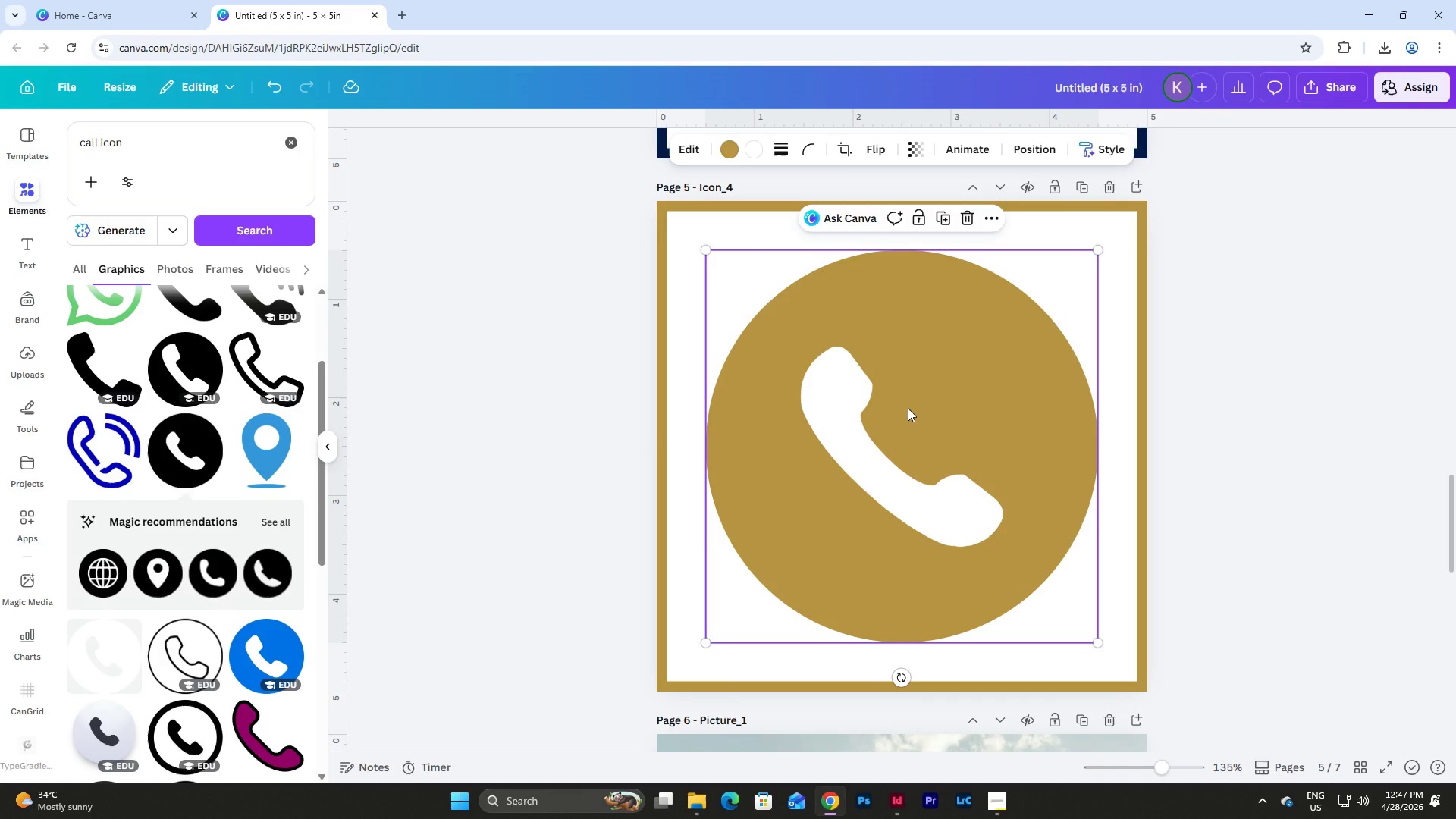 
key(Backspace)
 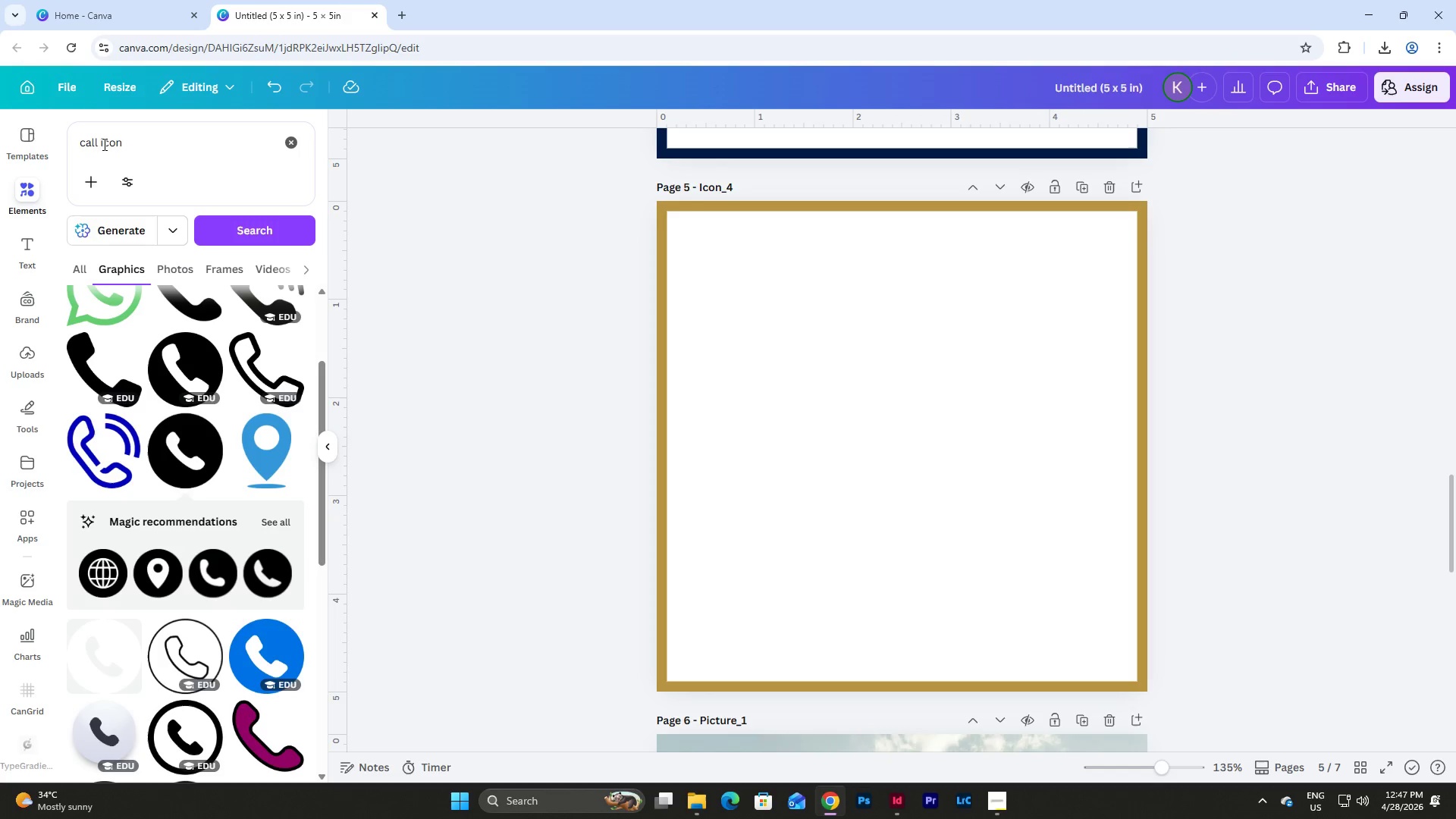 
left_click_drag(start_coordinate=[96, 143], to_coordinate=[67, 143])
 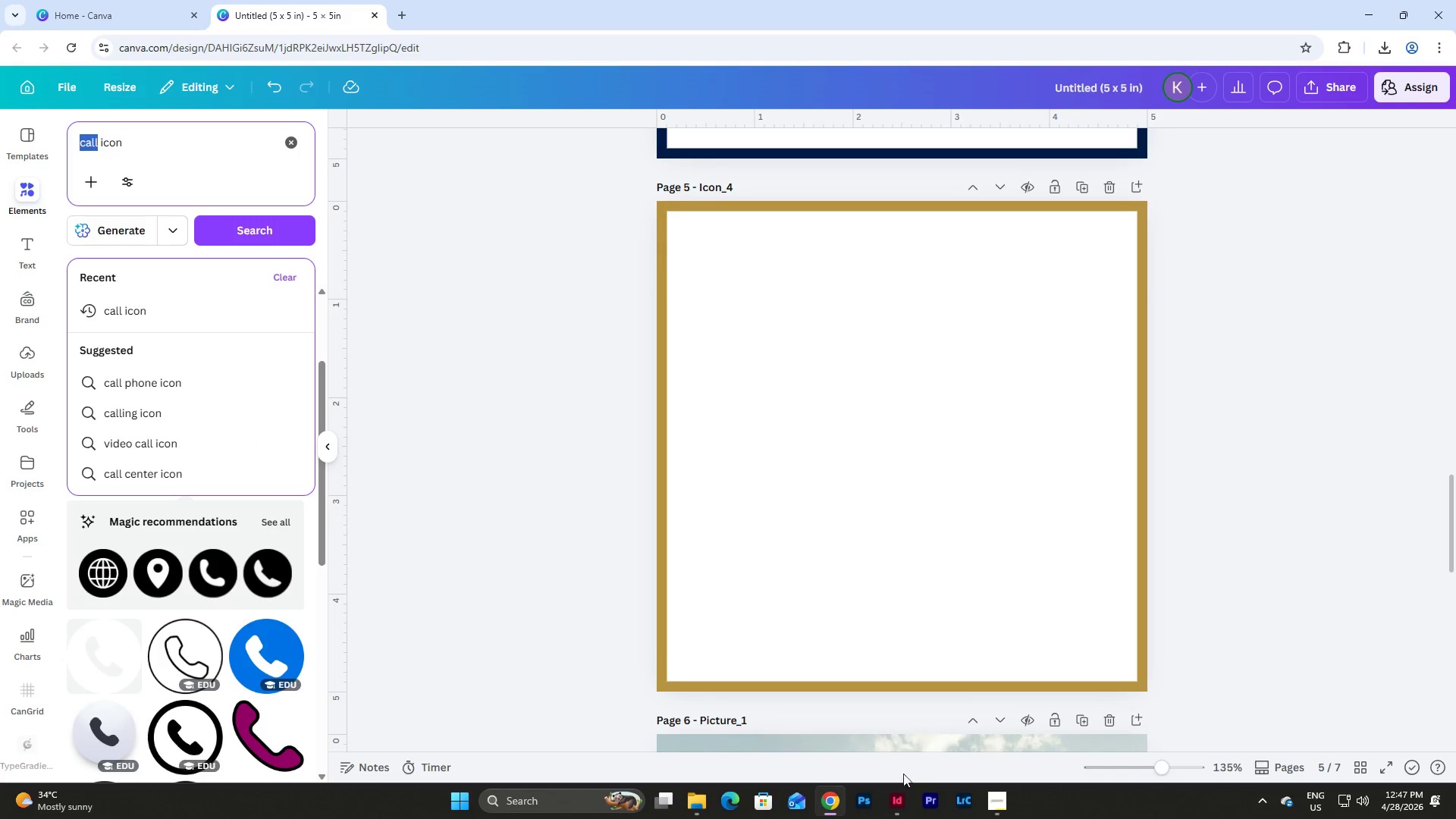 
left_click([899, 808])
 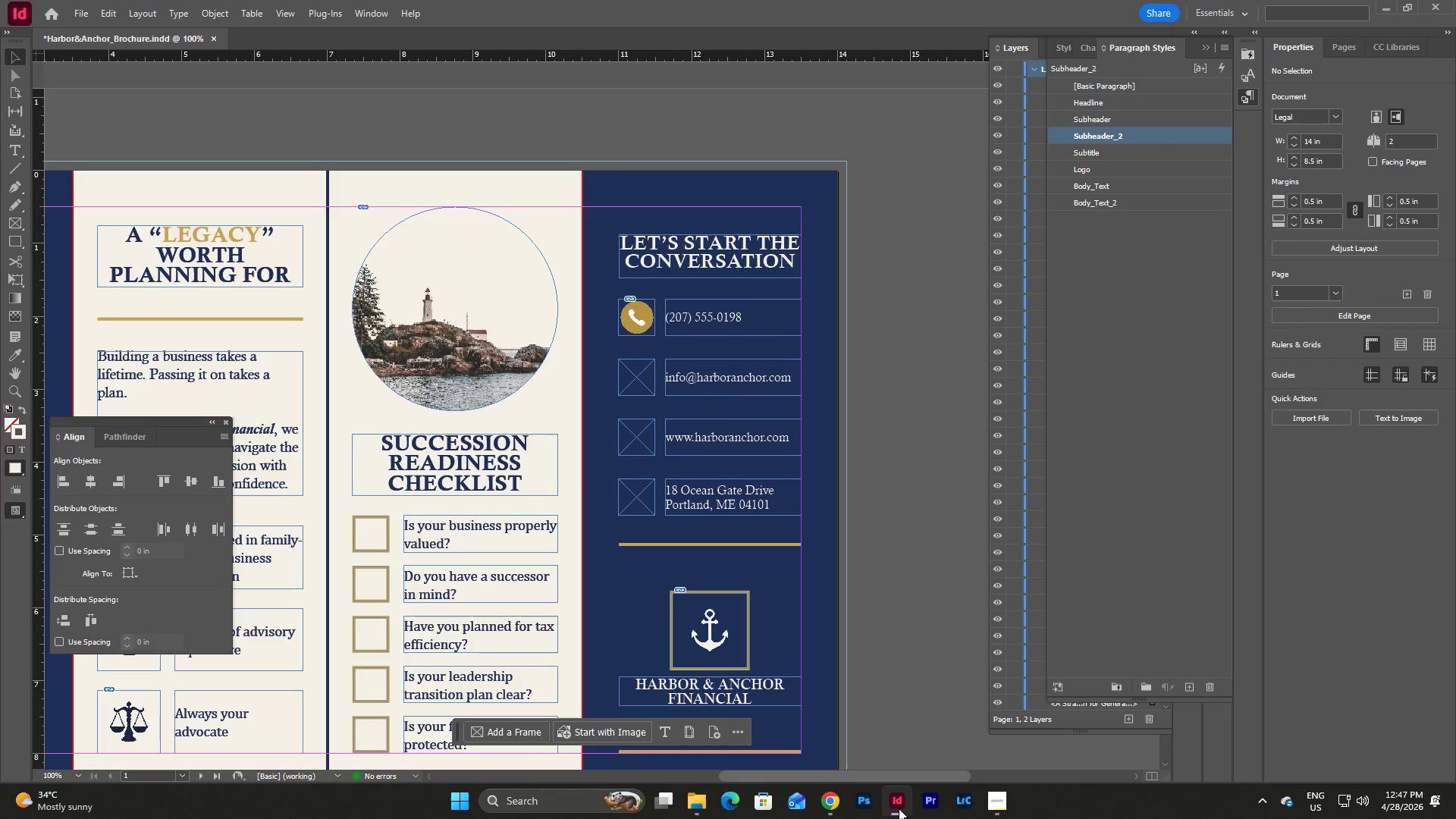 
left_click([899, 808])
 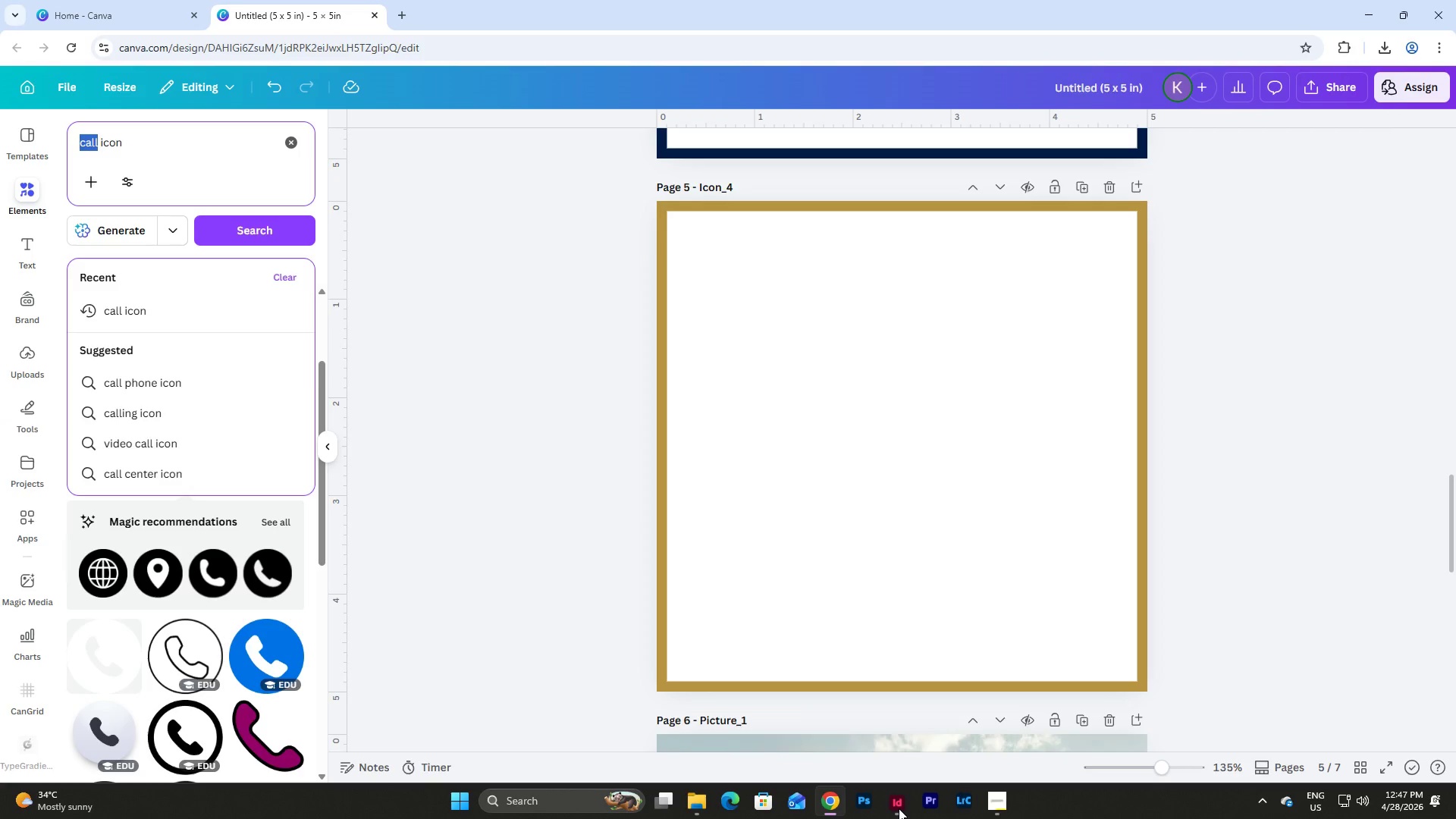 
left_click([899, 808])
 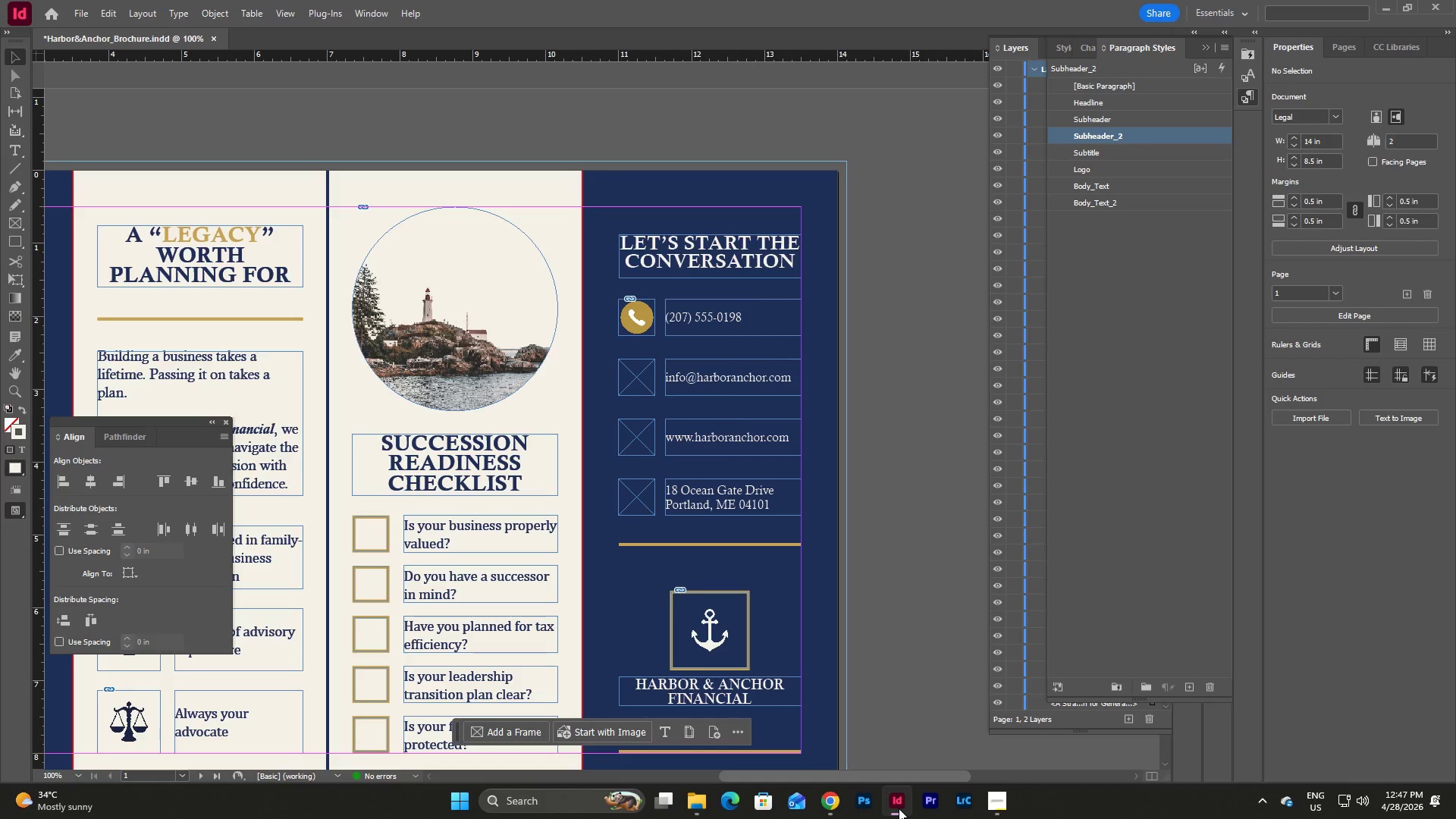 
left_click([899, 808])
 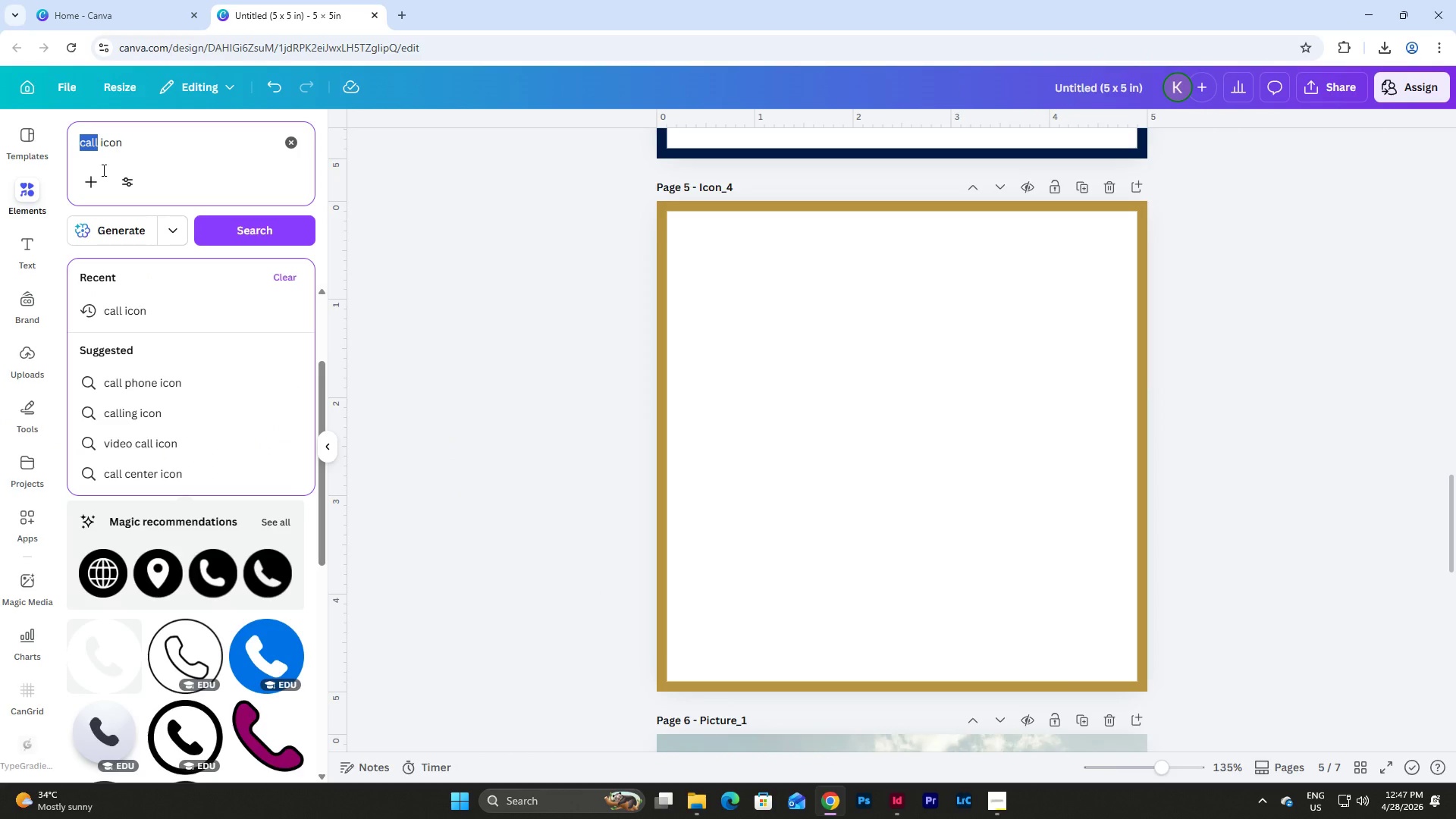 
type(email)
 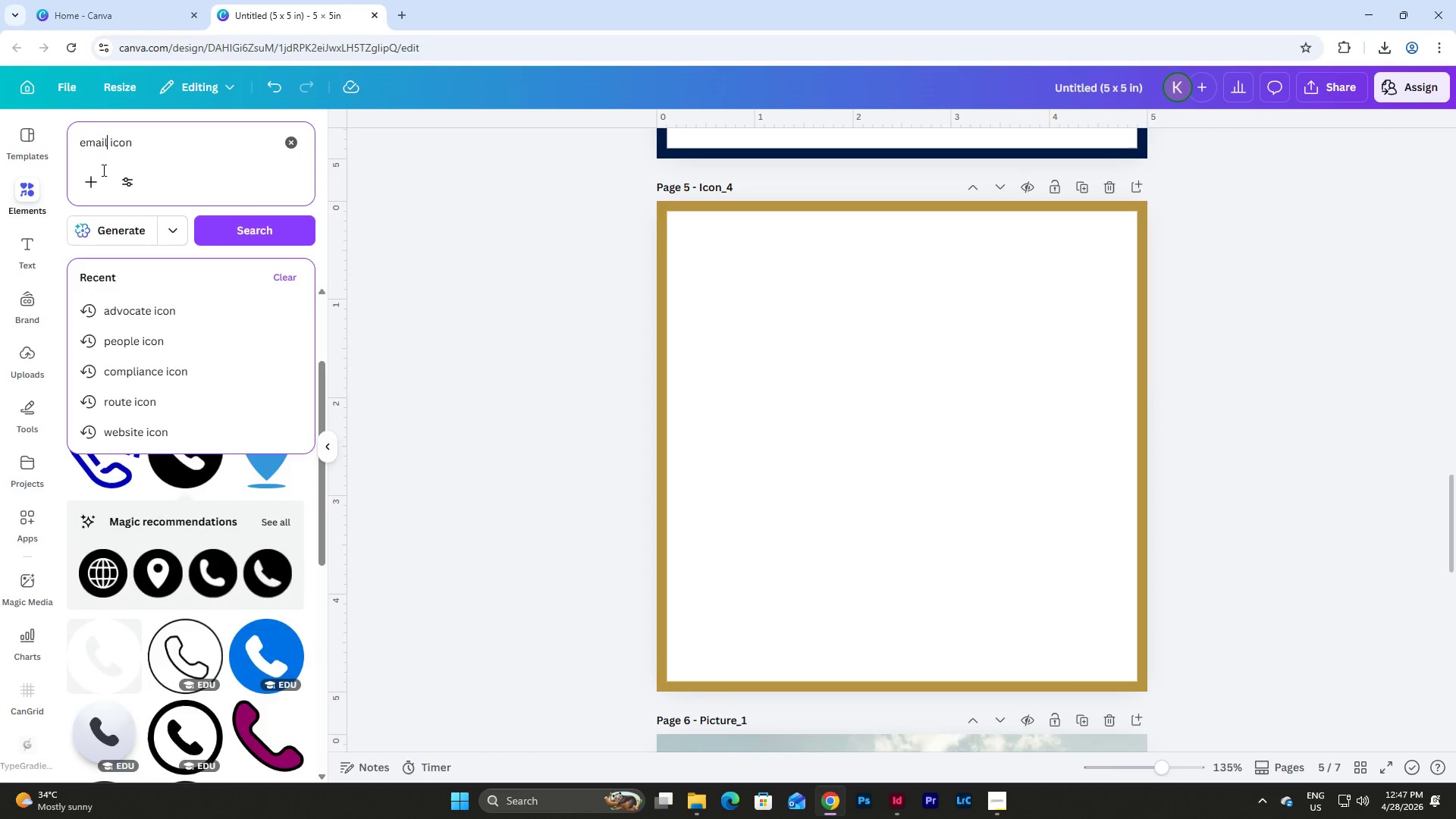 
key(Enter)
 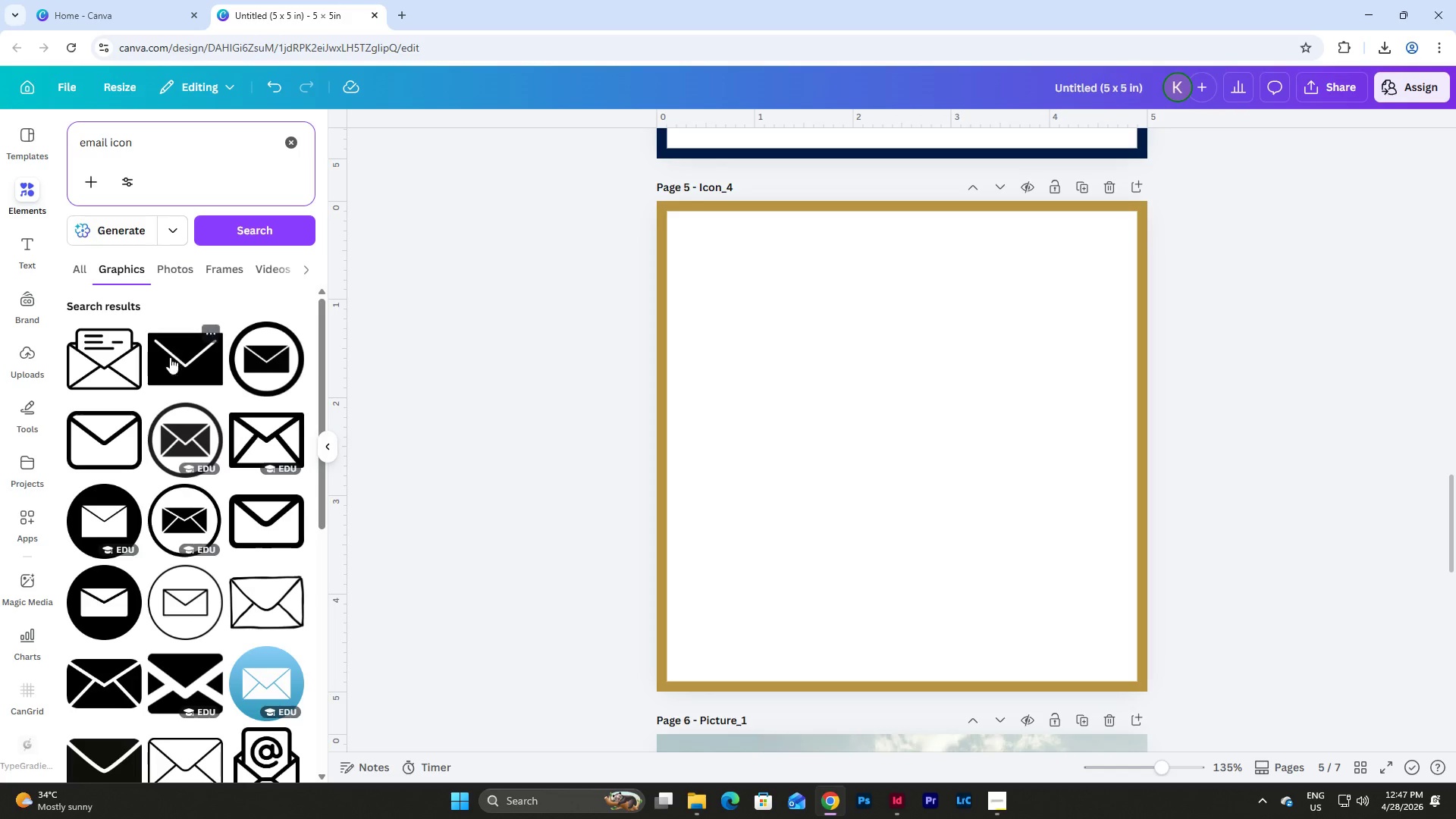 
left_click([100, 595])
 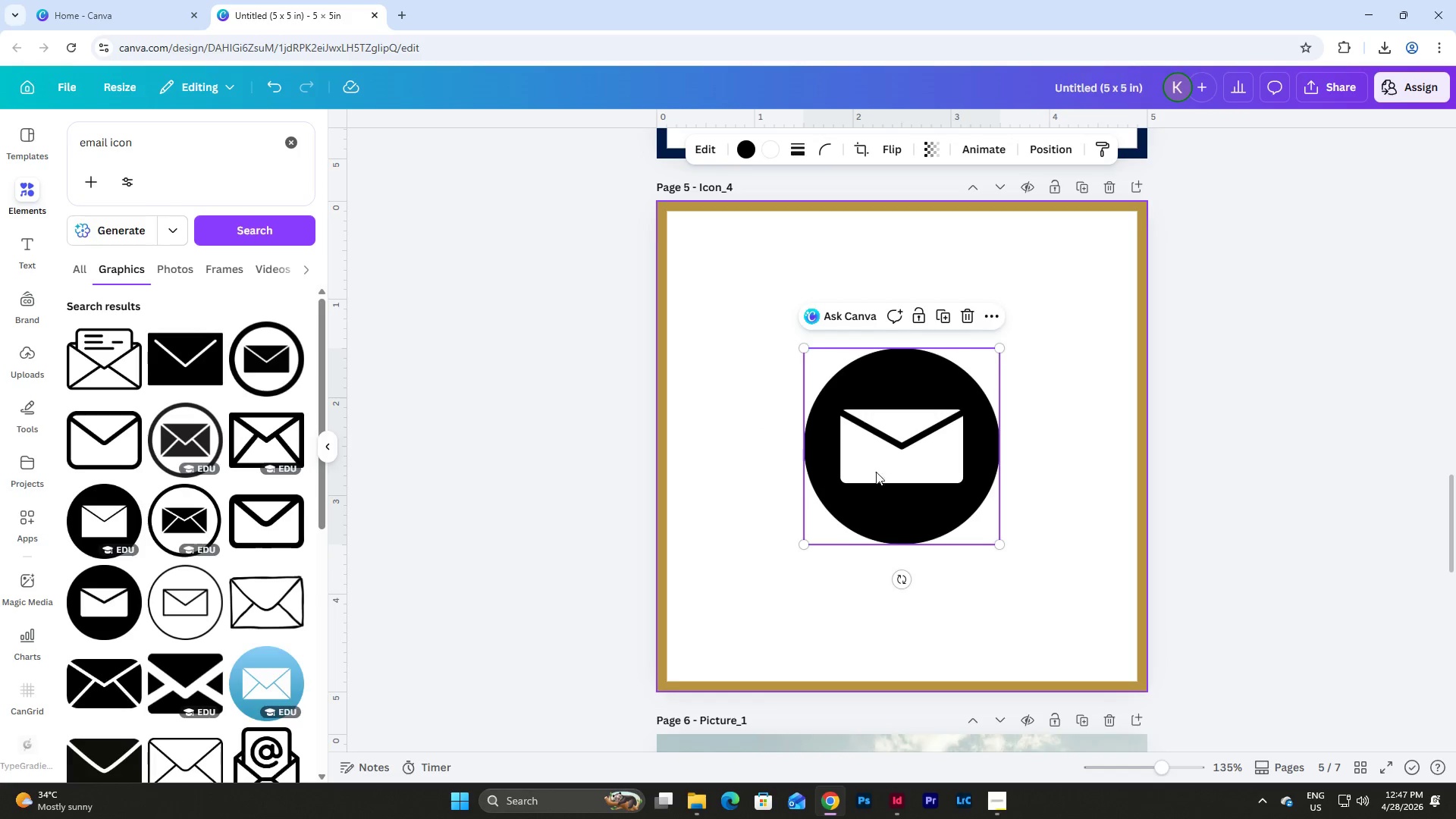 
left_click_drag(start_coordinate=[899, 461], to_coordinate=[801, 366])
 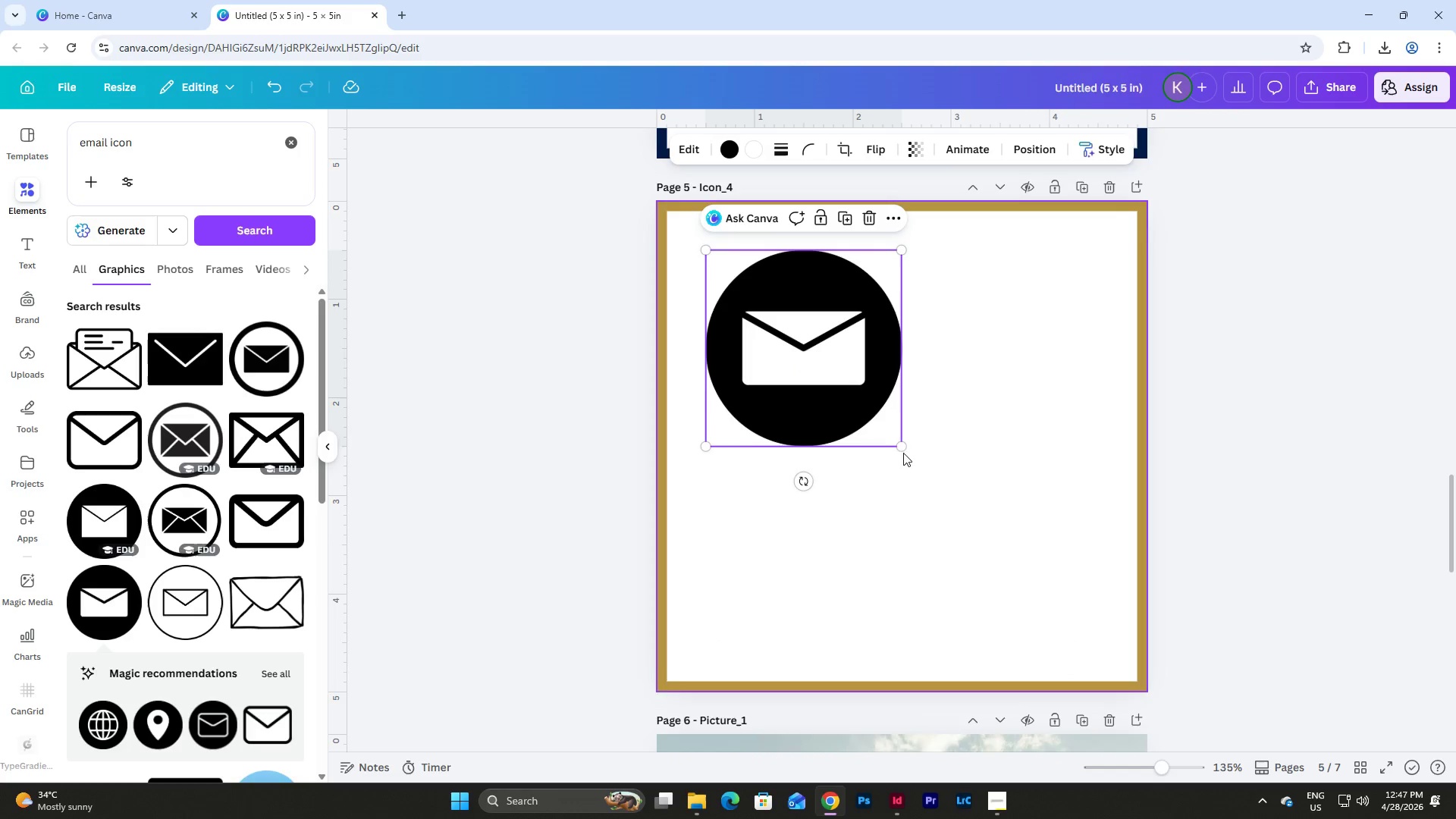 
left_click_drag(start_coordinate=[902, 452], to_coordinate=[1097, 654])
 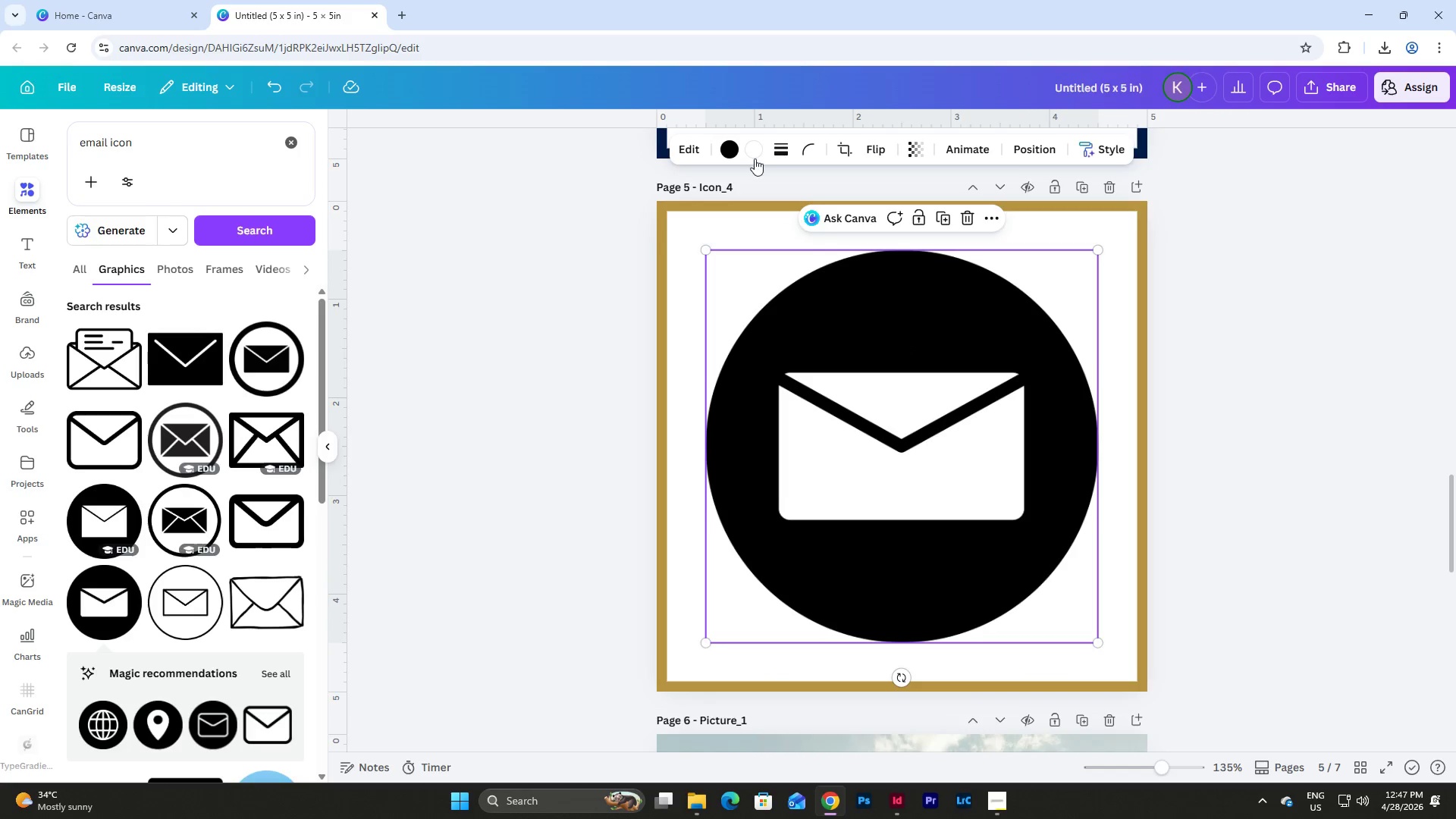 
left_click([755, 150])
 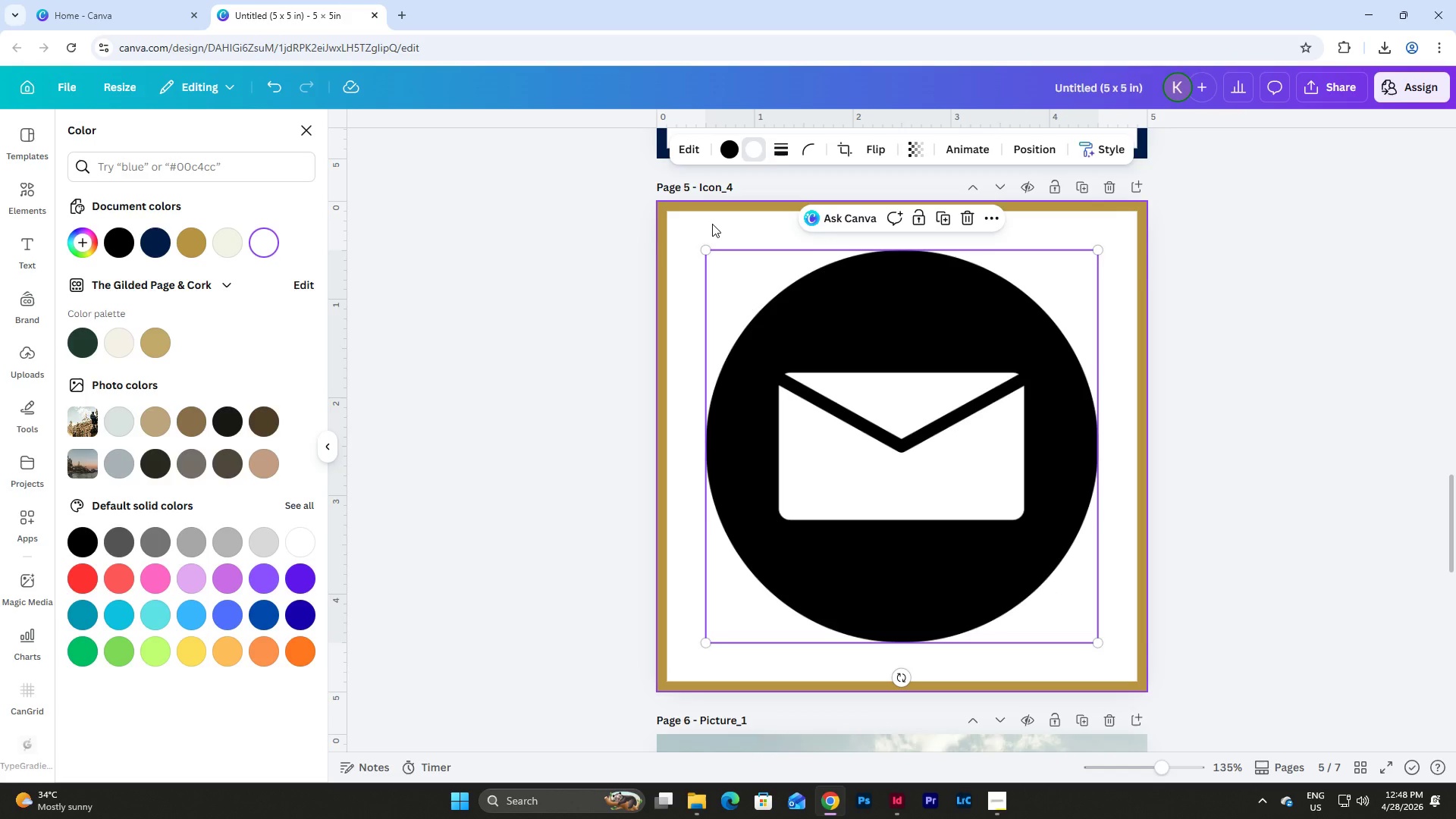 
wait(6.22)
 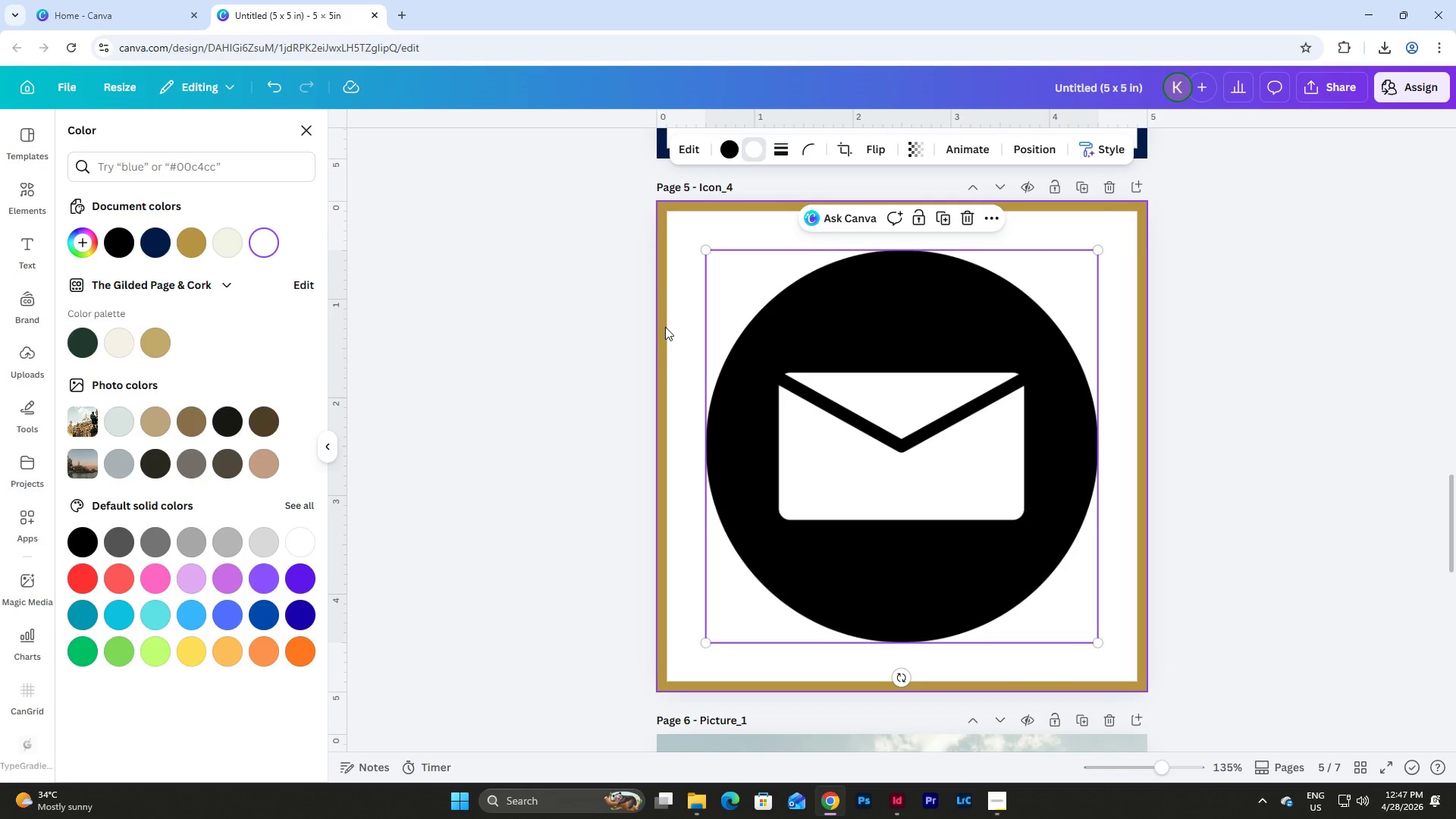 
left_click([149, 245])
 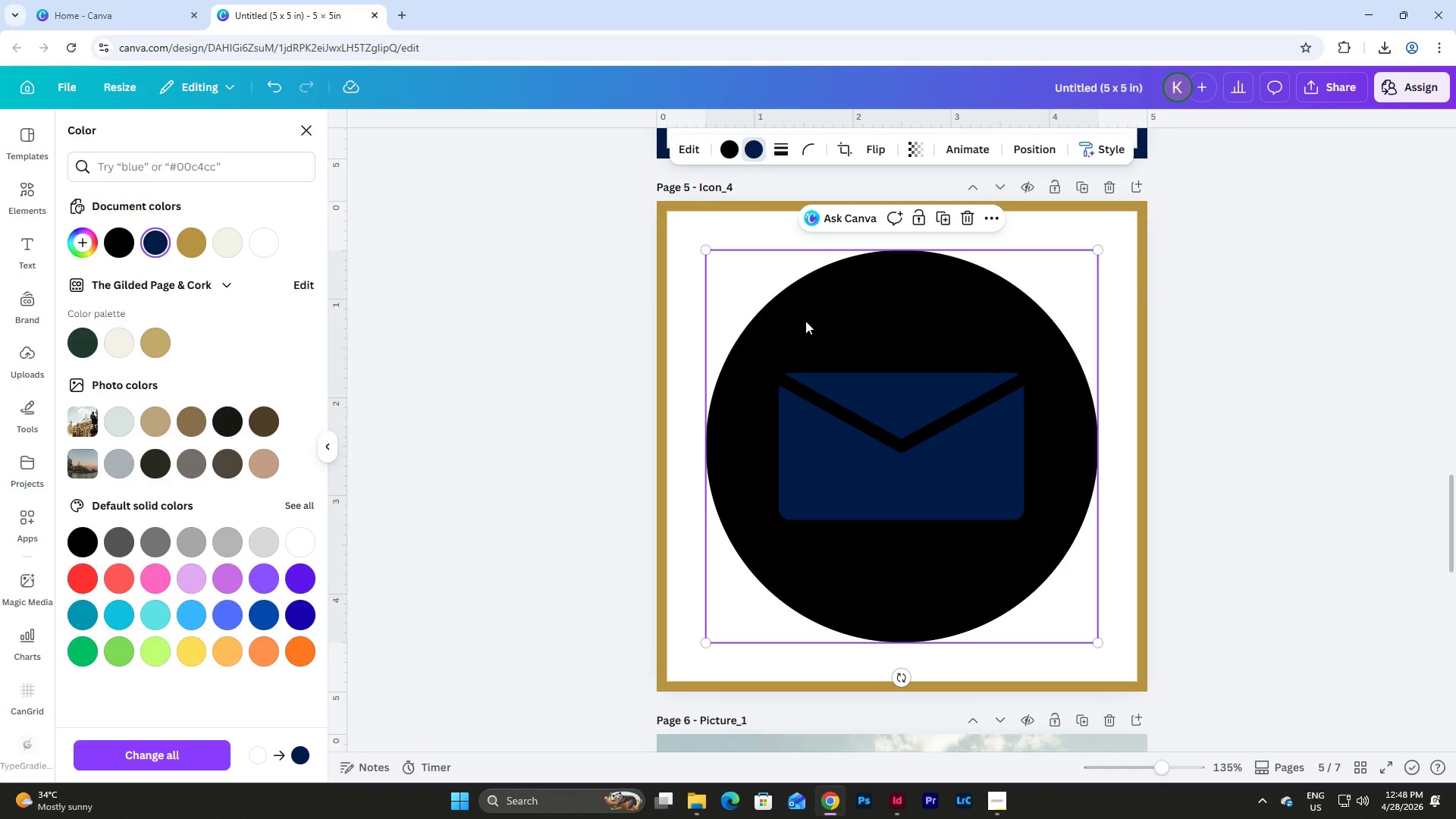 
left_click([973, 406])
 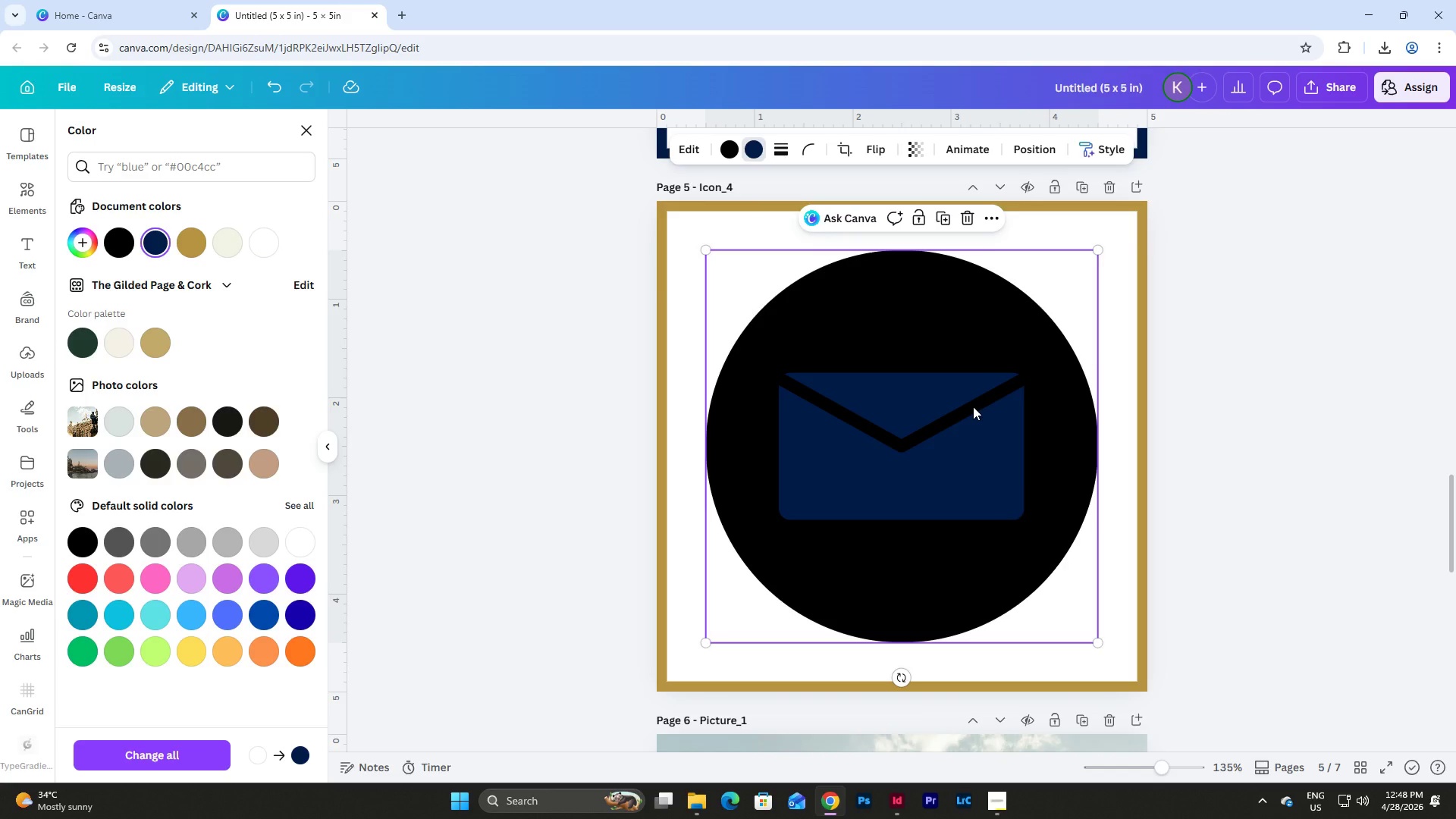 
key(Backspace)
 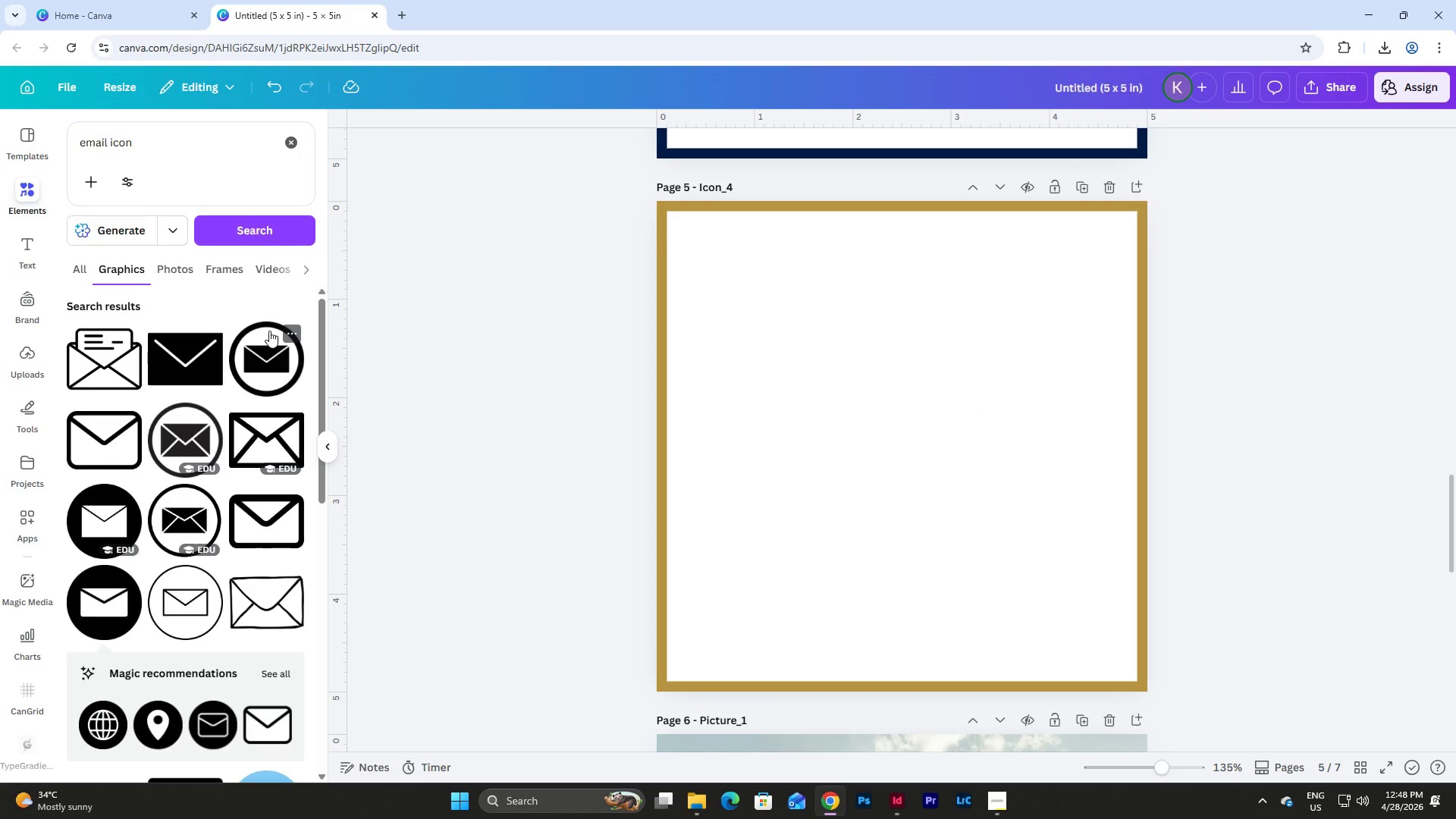 
scroll: coordinate [271, 311], scroll_direction: down, amount: 5.0
 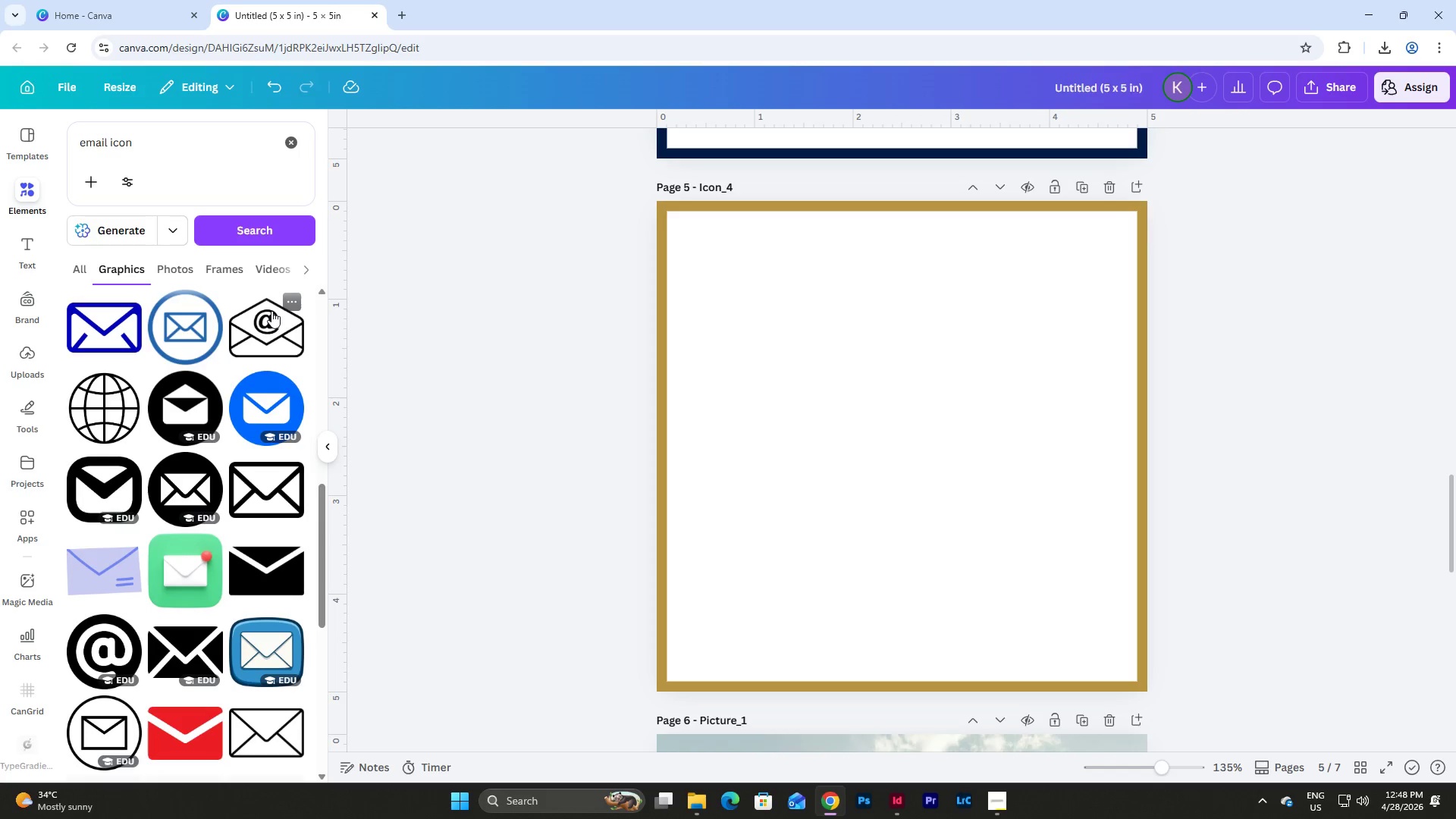 
scroll: coordinate [271, 311], scroll_direction: up, amount: 7.0
 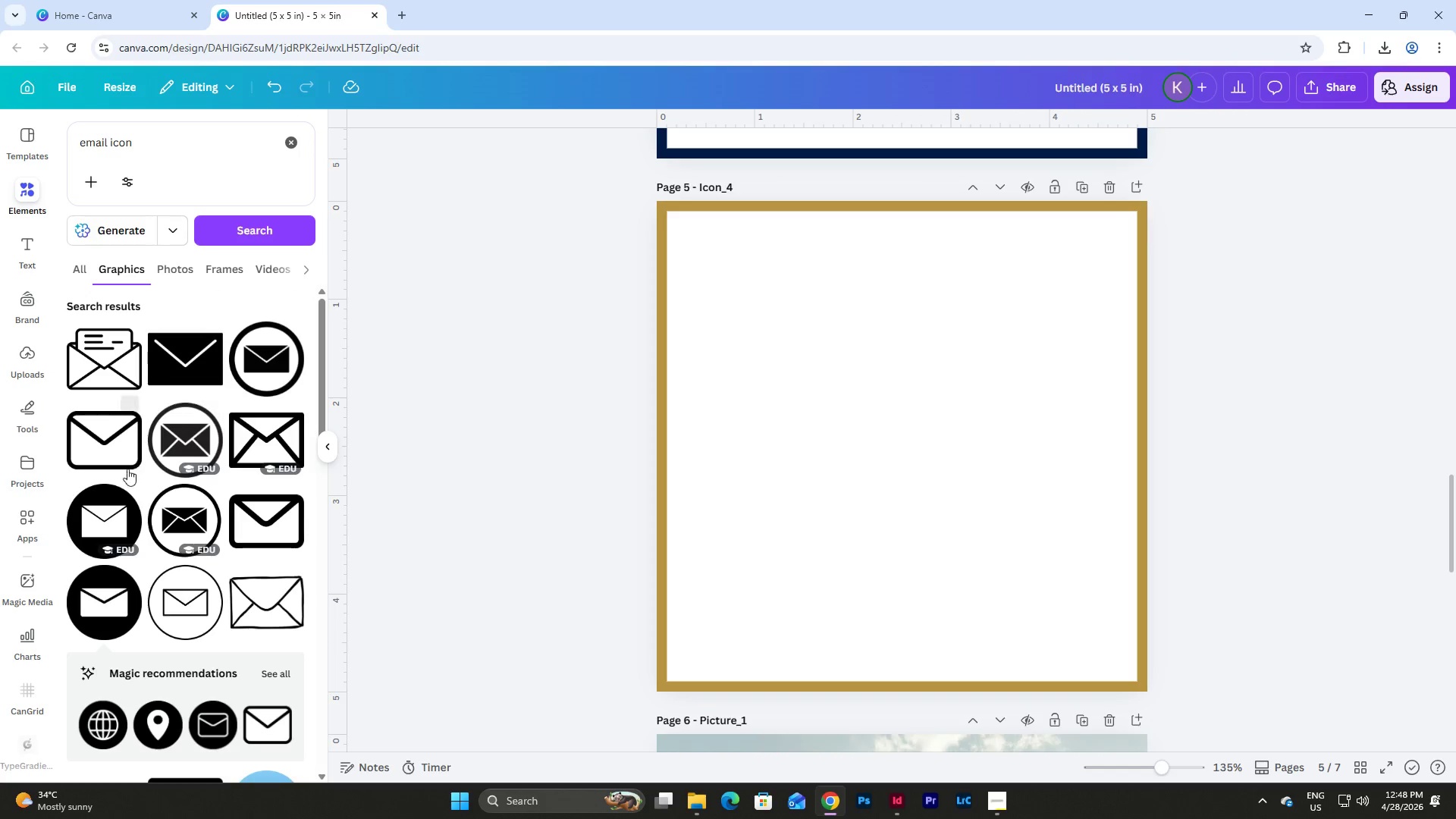 
left_click([96, 520])
 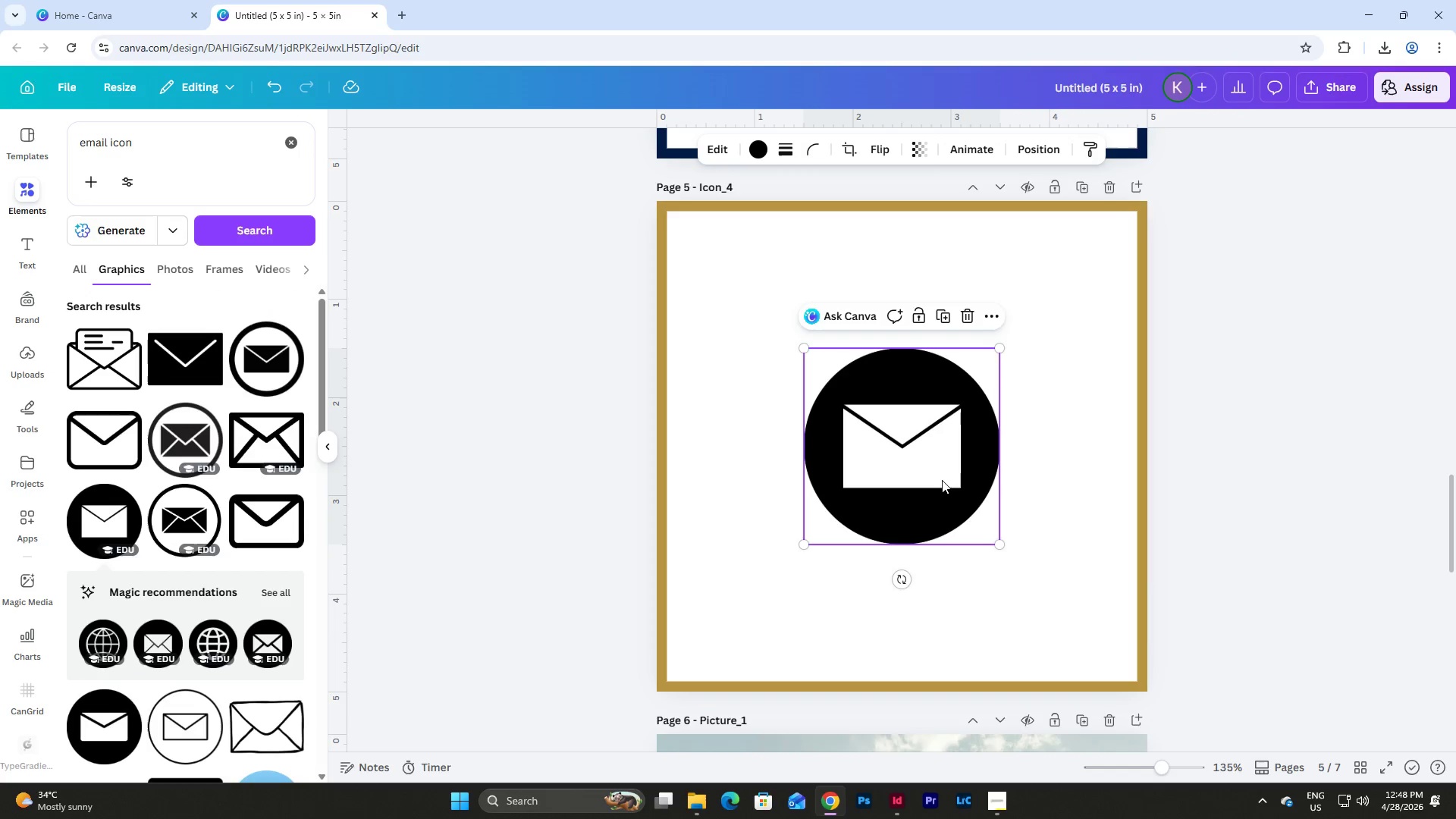 
left_click_drag(start_coordinate=[930, 471], to_coordinate=[828, 376])
 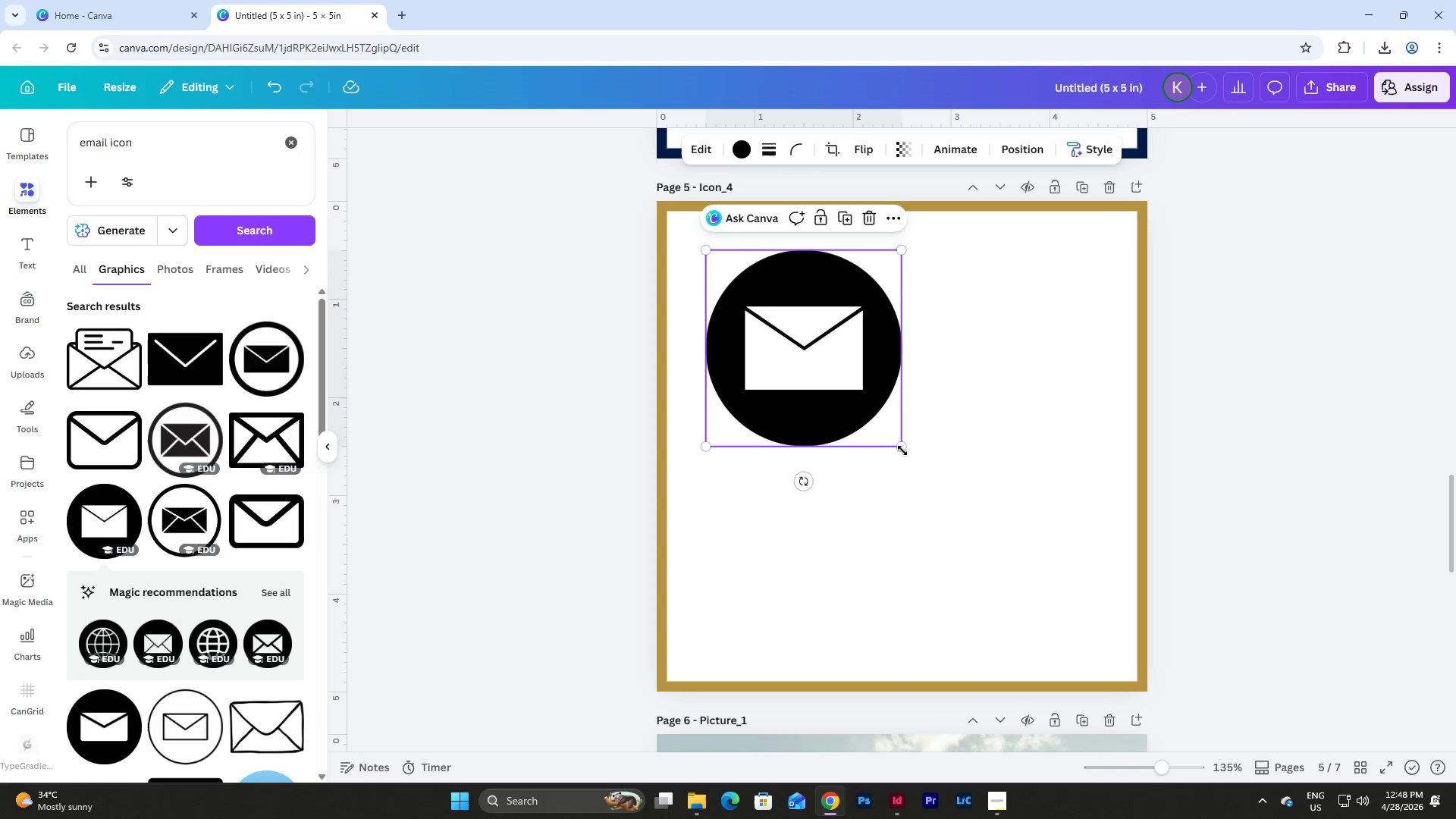 
left_click_drag(start_coordinate=[902, 449], to_coordinate=[1087, 653])
 